 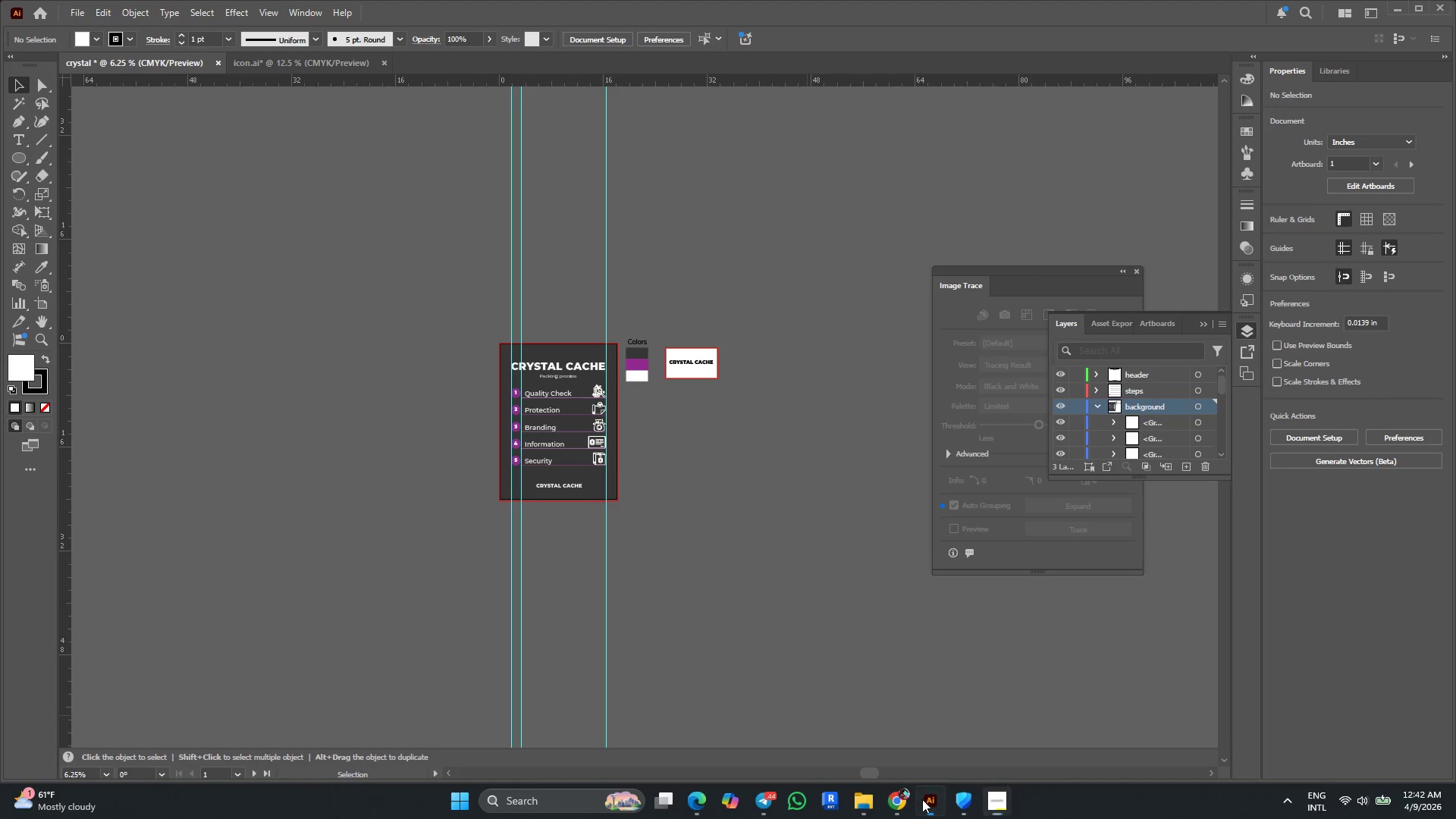 
scroll: coordinate [560, 404], scroll_direction: up, amount: 5.0
 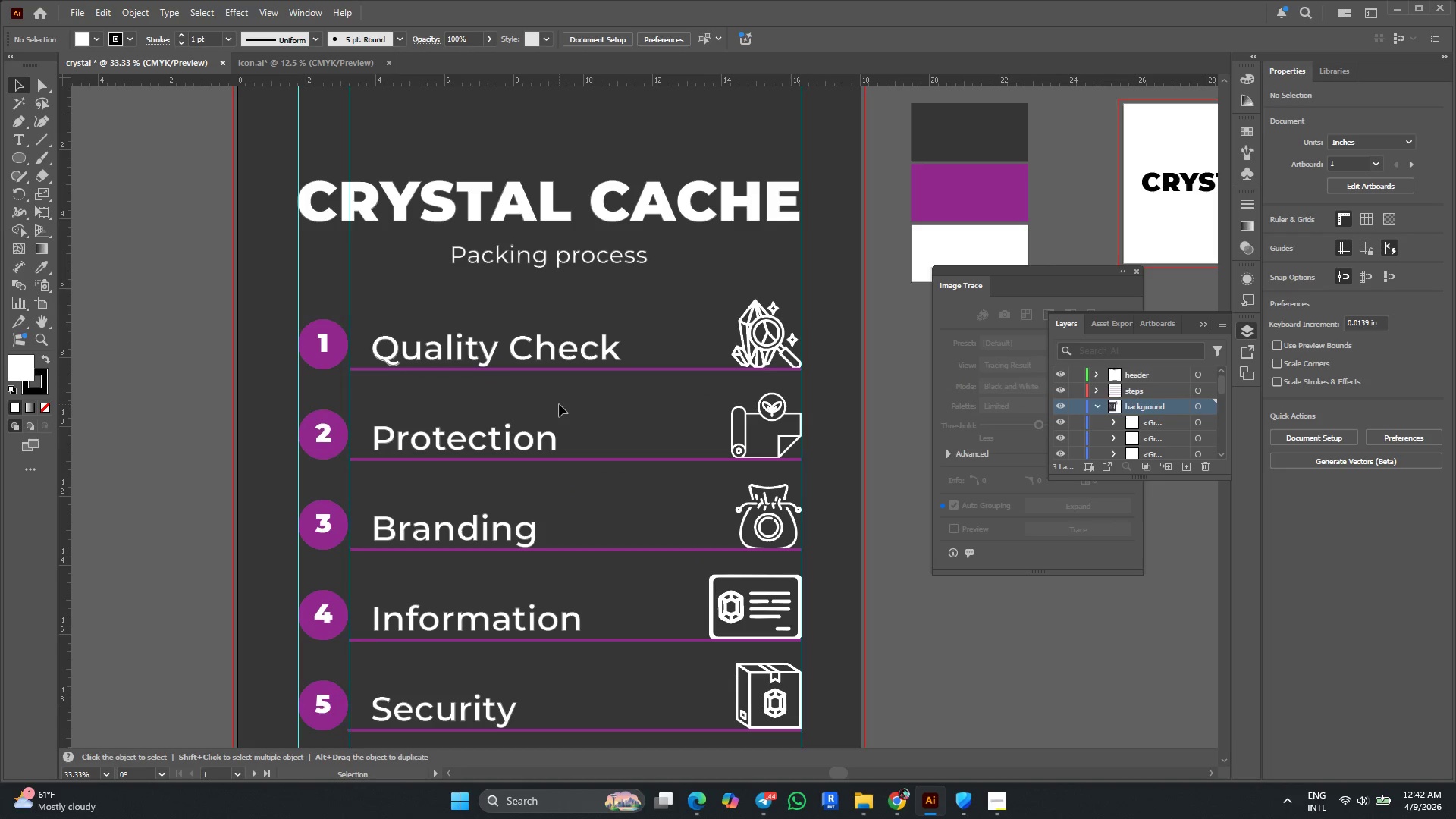 
hold_key(key=AltLeft, duration=0.36)
 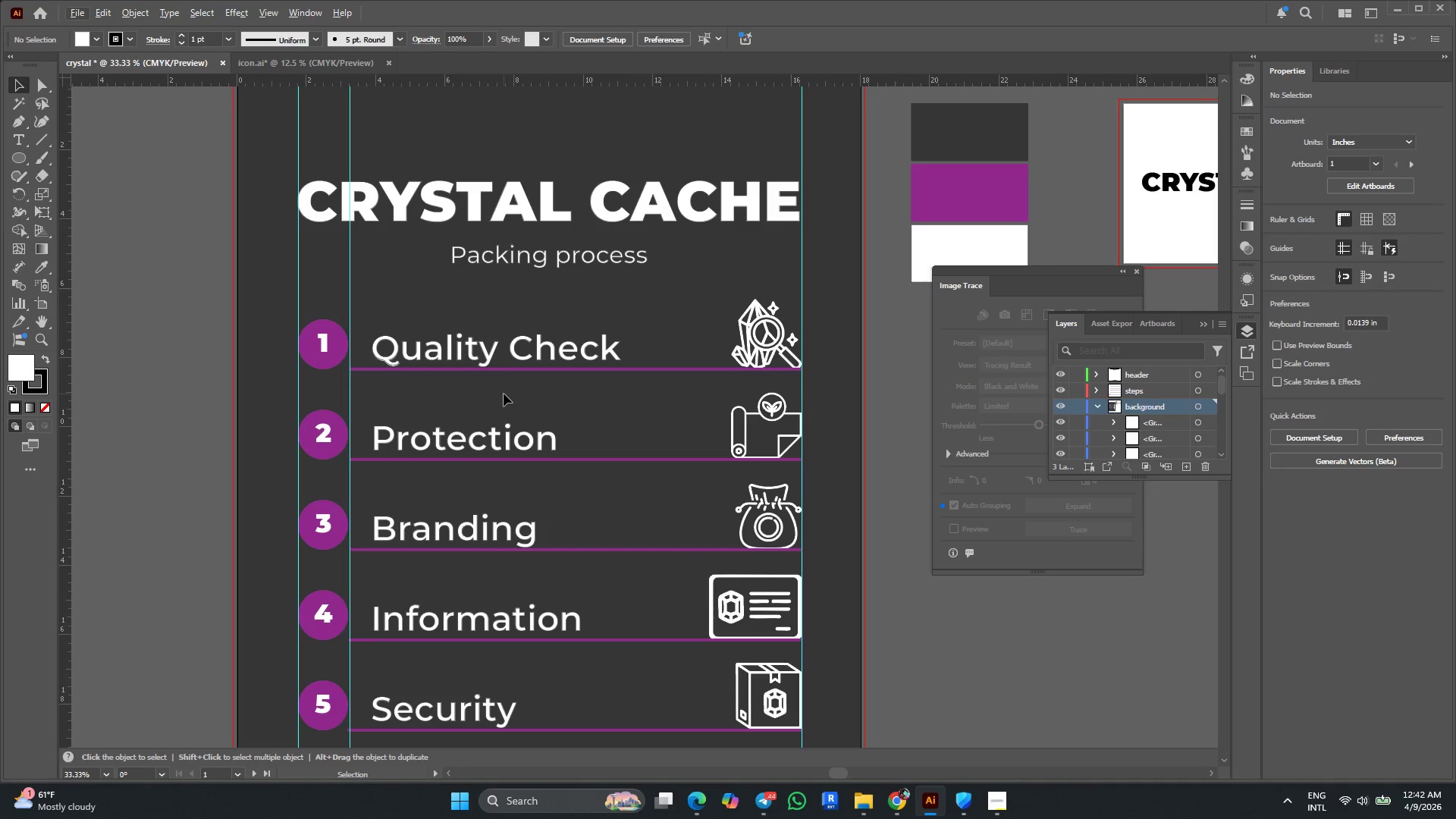 
key(Alt+AltLeft)
 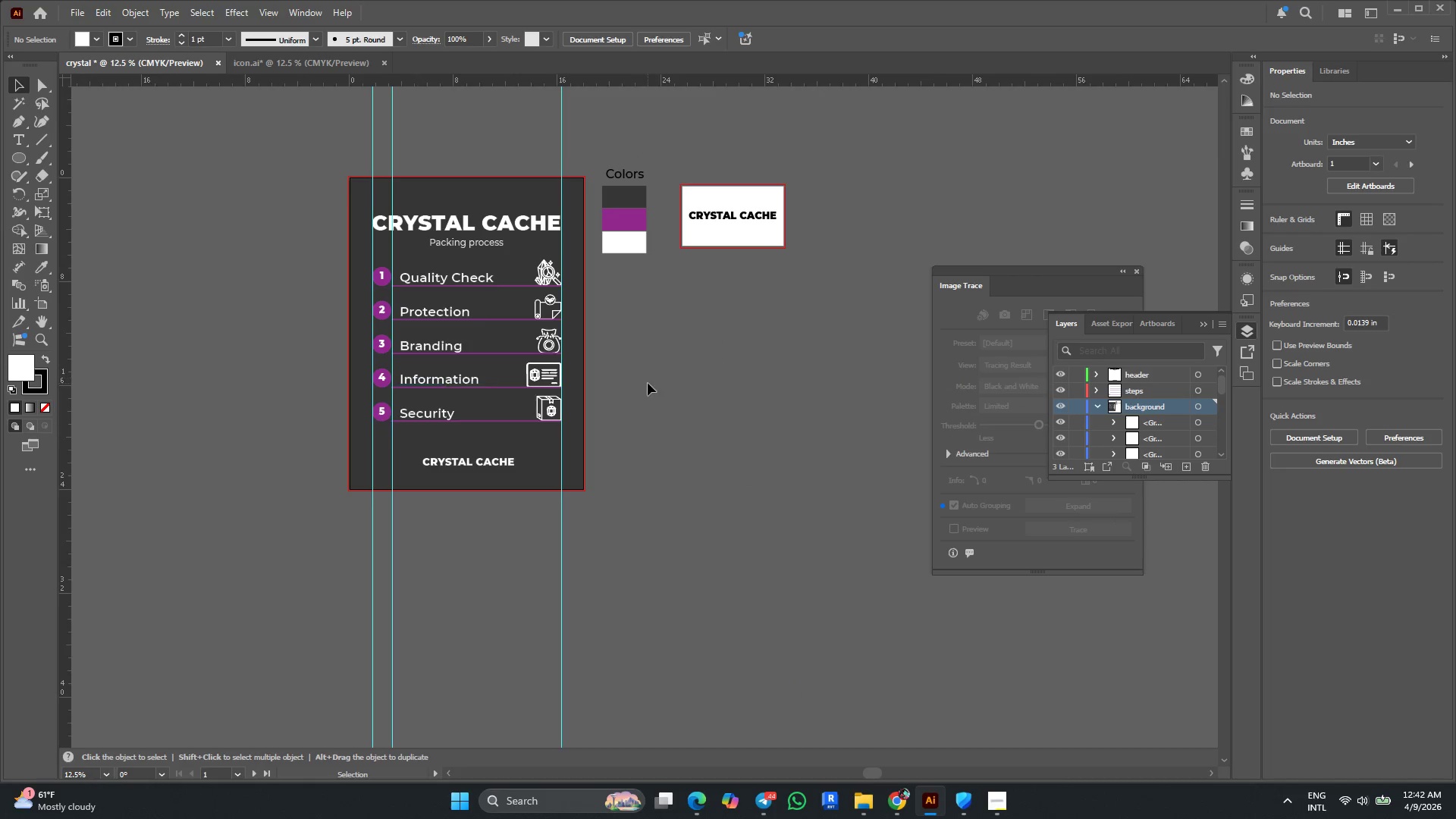 
key(Alt+AltLeft)
 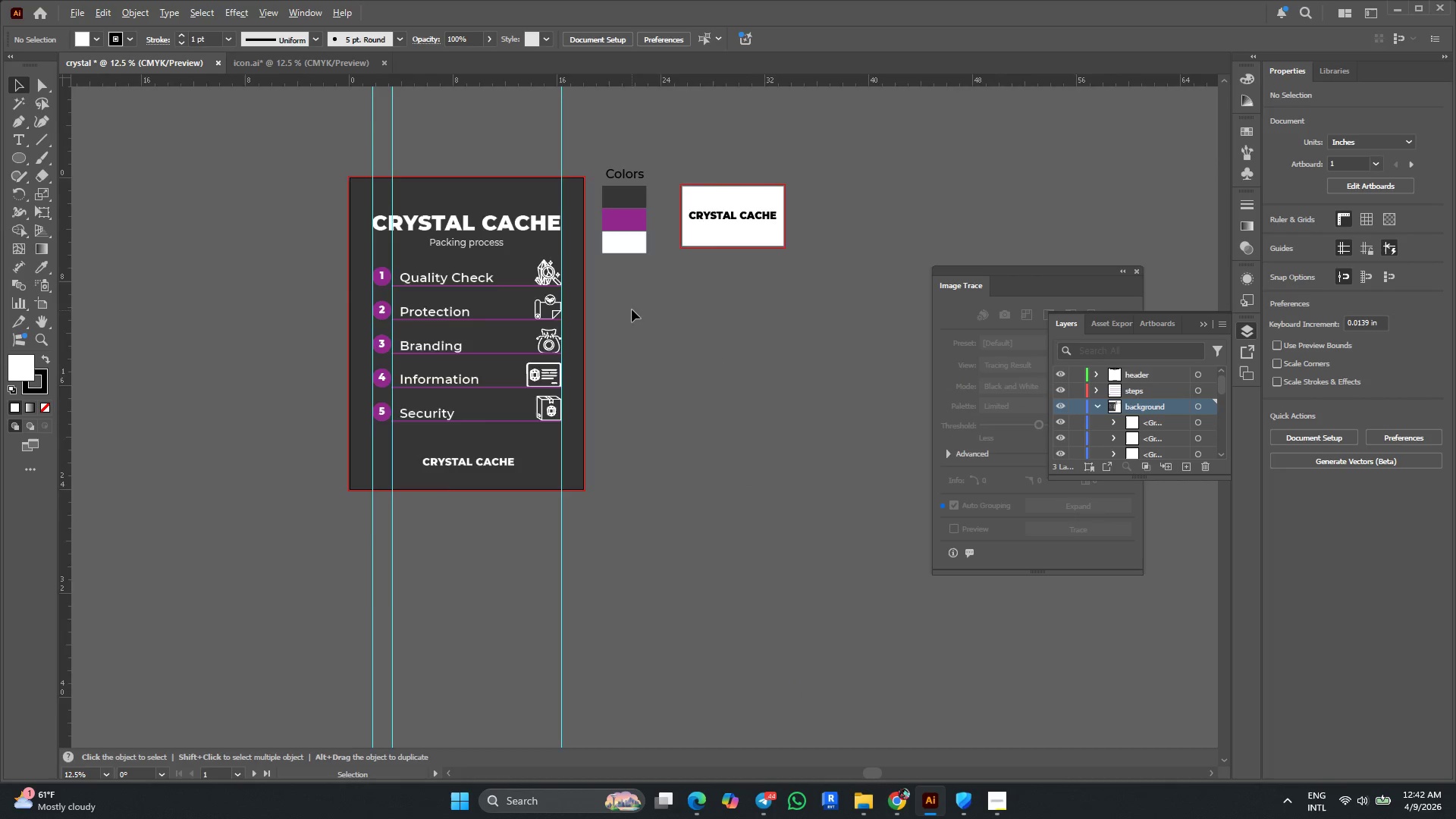 
scroll: coordinate [417, 378], scroll_direction: down, amount: 16.0
 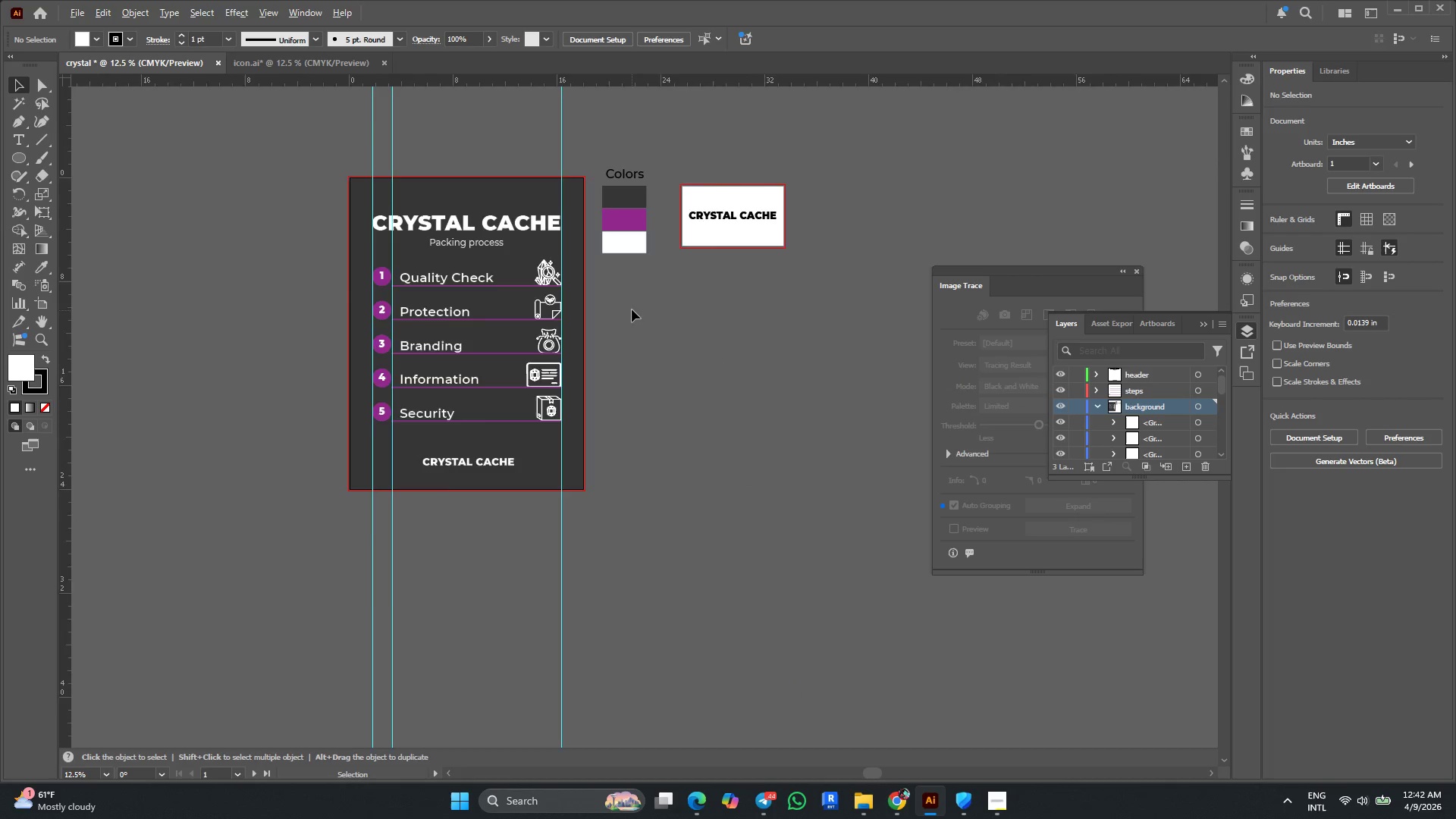 
scroll: coordinate [632, 308], scroll_direction: up, amount: 2.0
 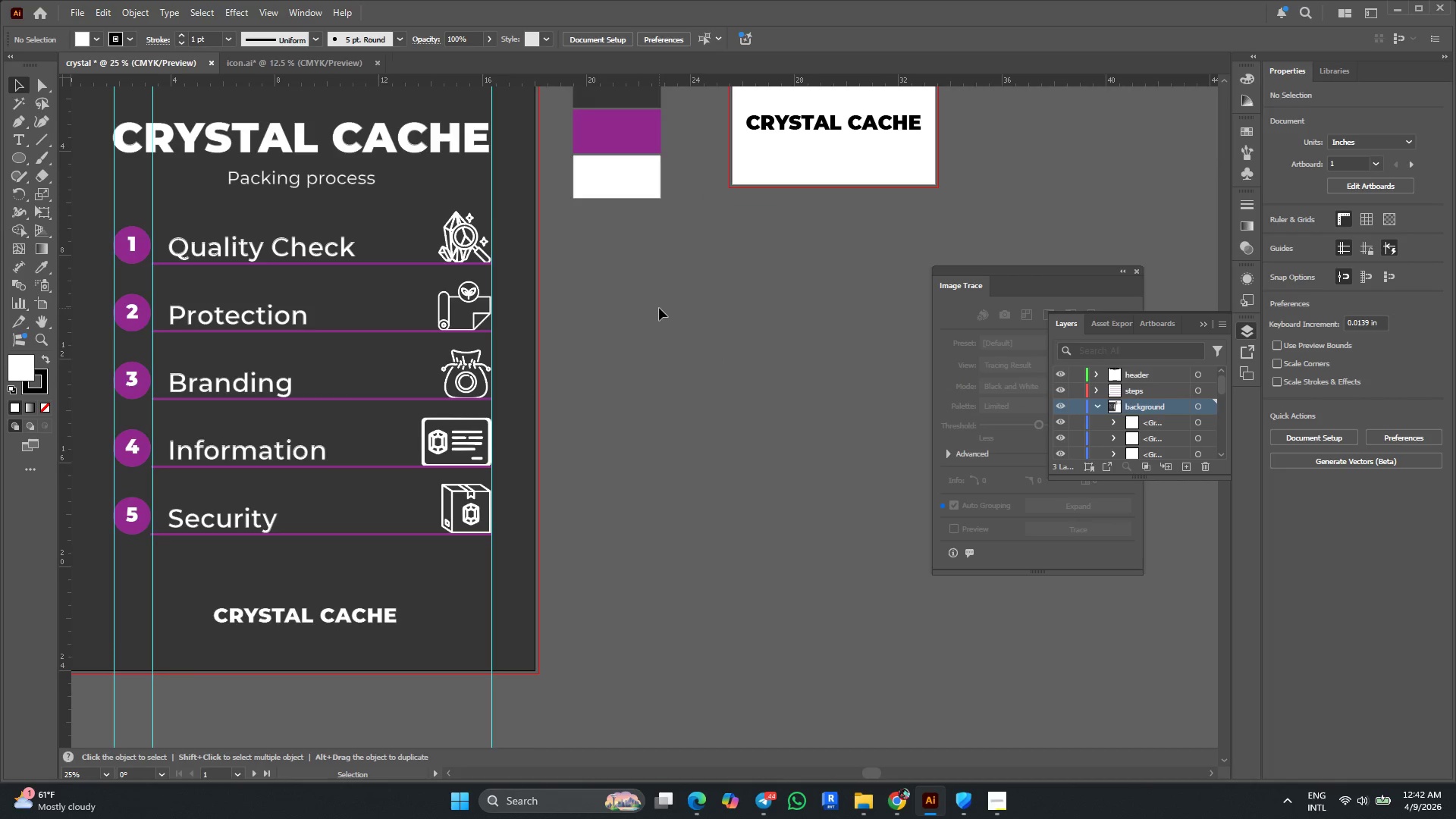 
key(T)
 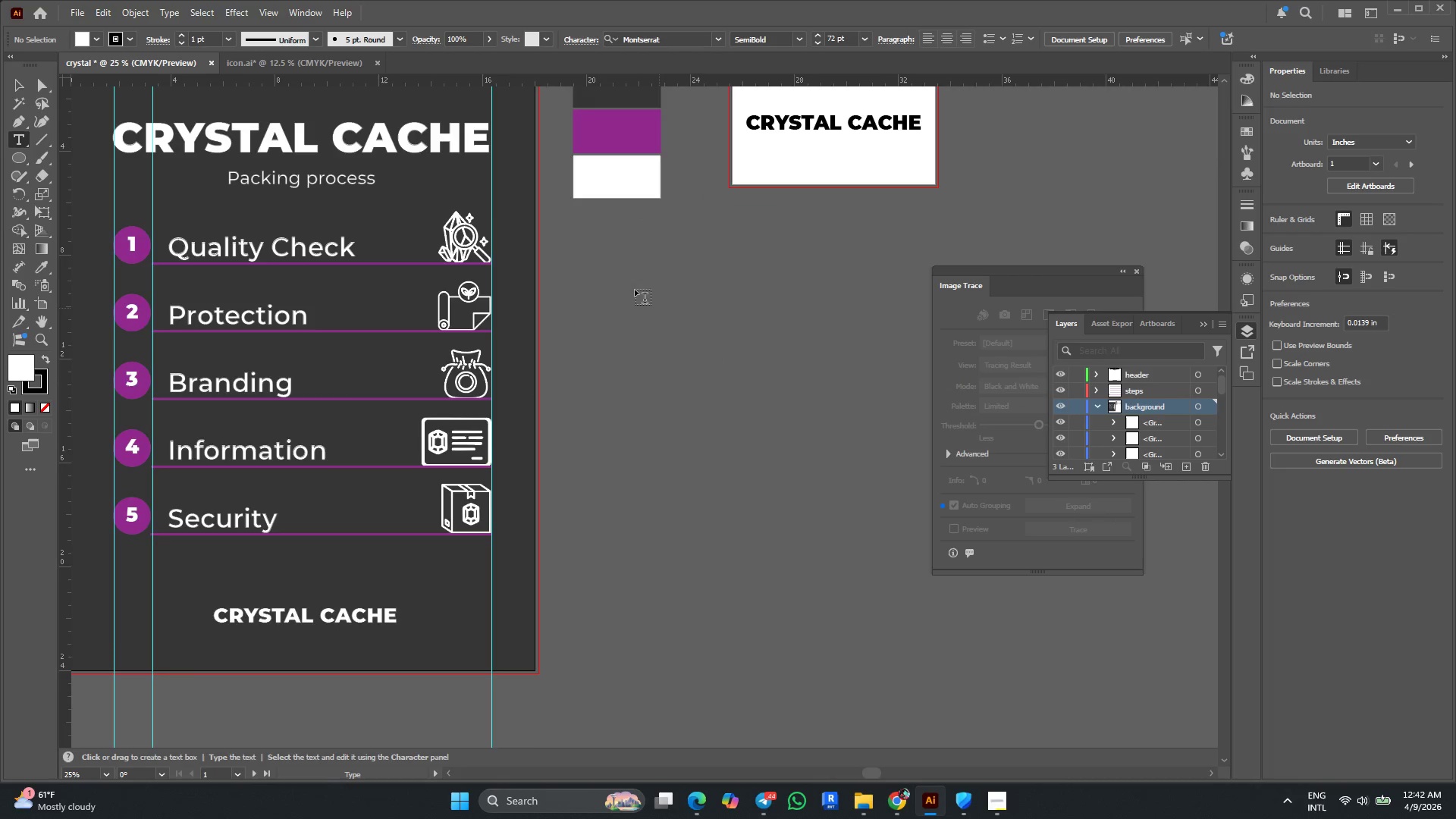 
left_click_drag(start_coordinate=[617, 270], to_coordinate=[915, 556])
 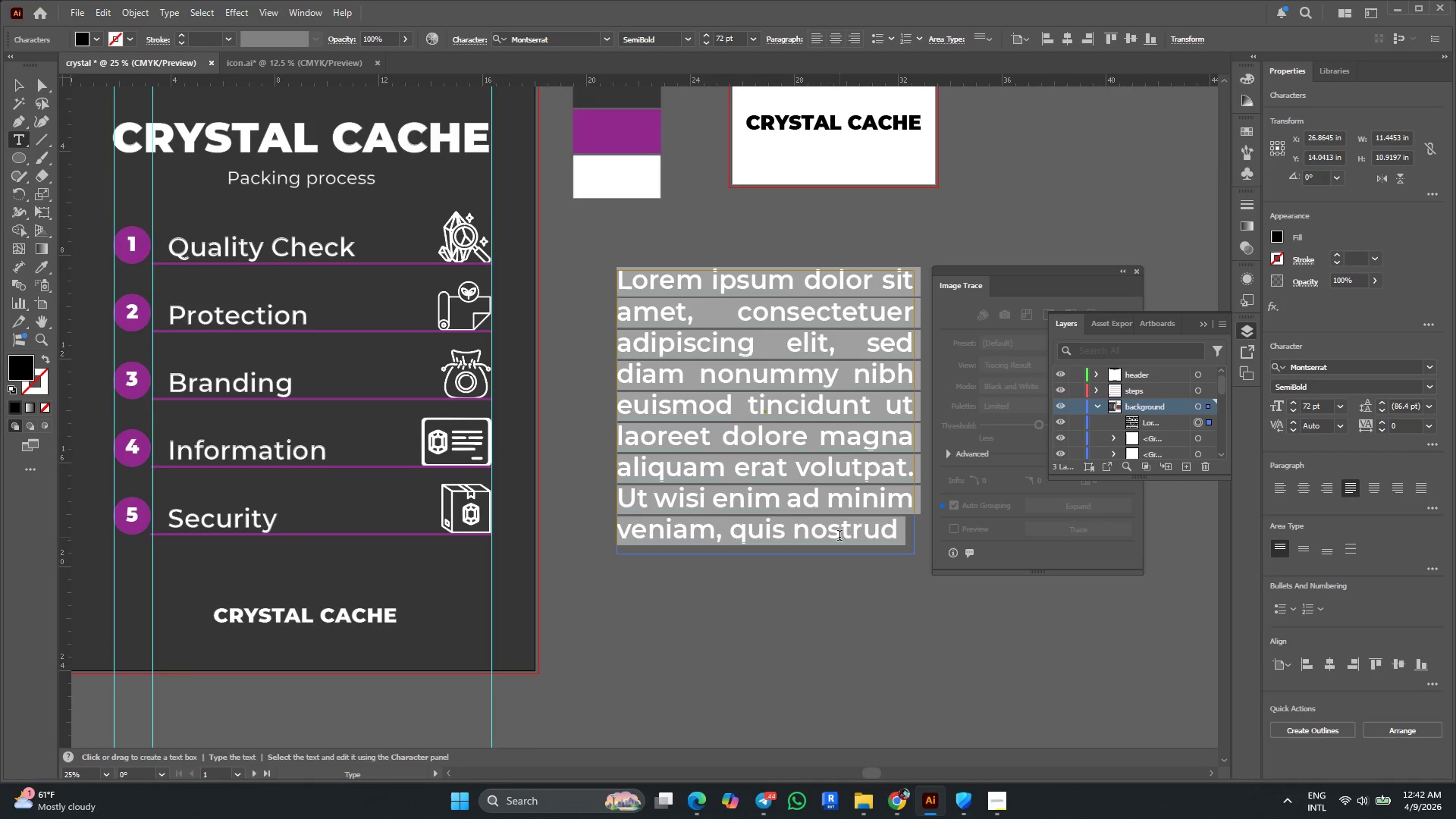 
key(Control+V)
 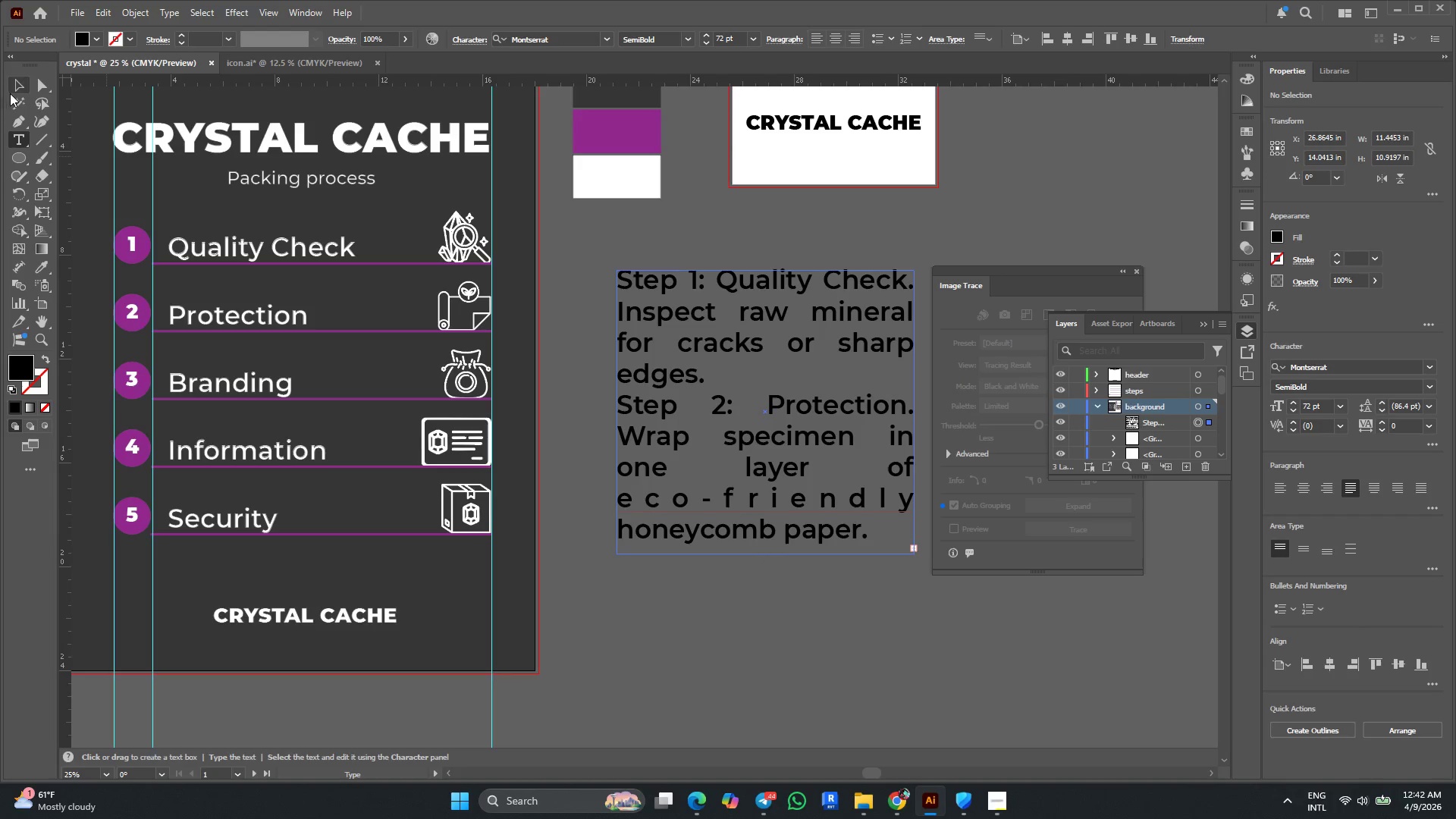 
key(Alt+AltLeft)
 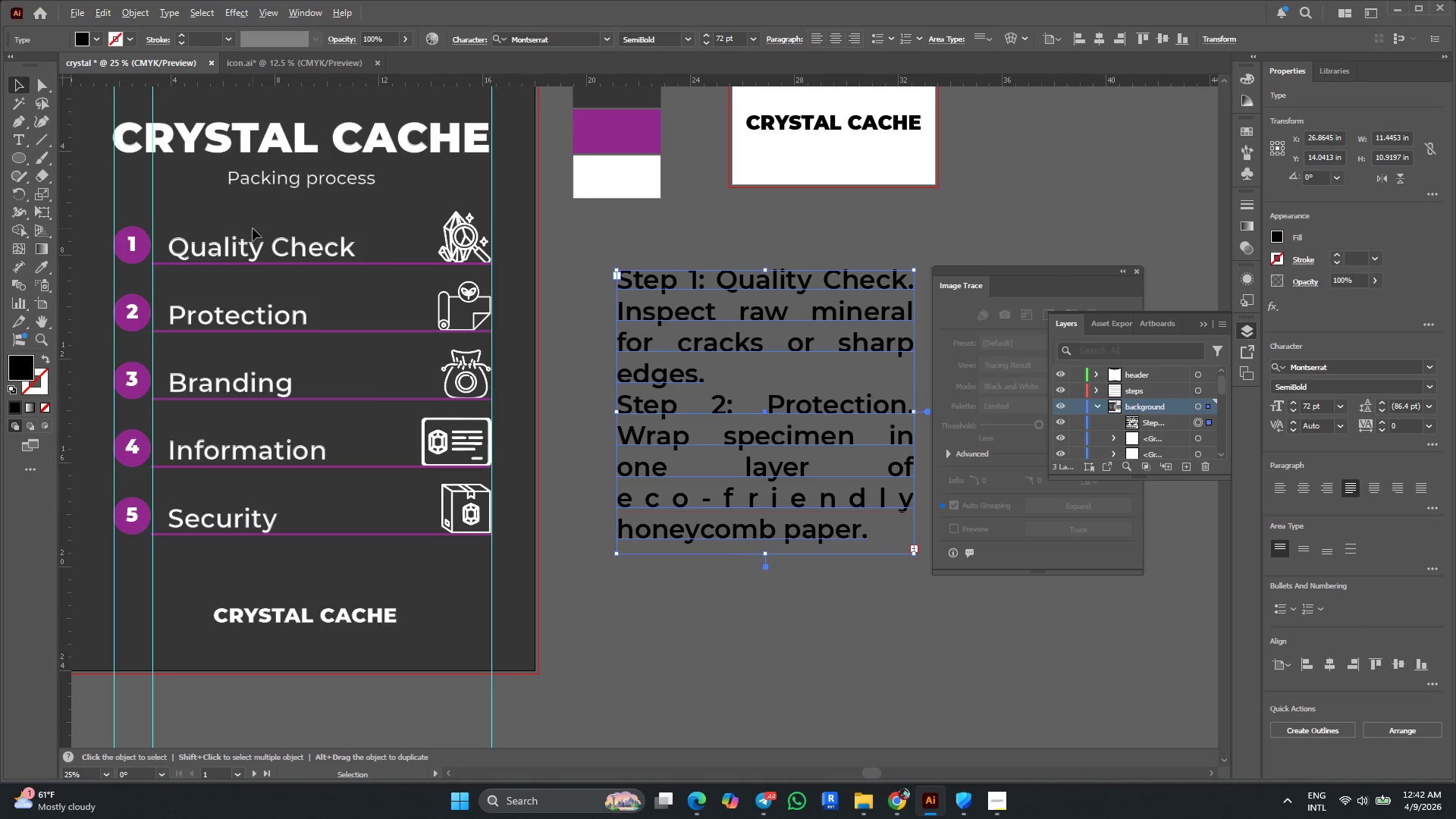 
scroll: coordinate [253, 228], scroll_direction: down, amount: 2.0
 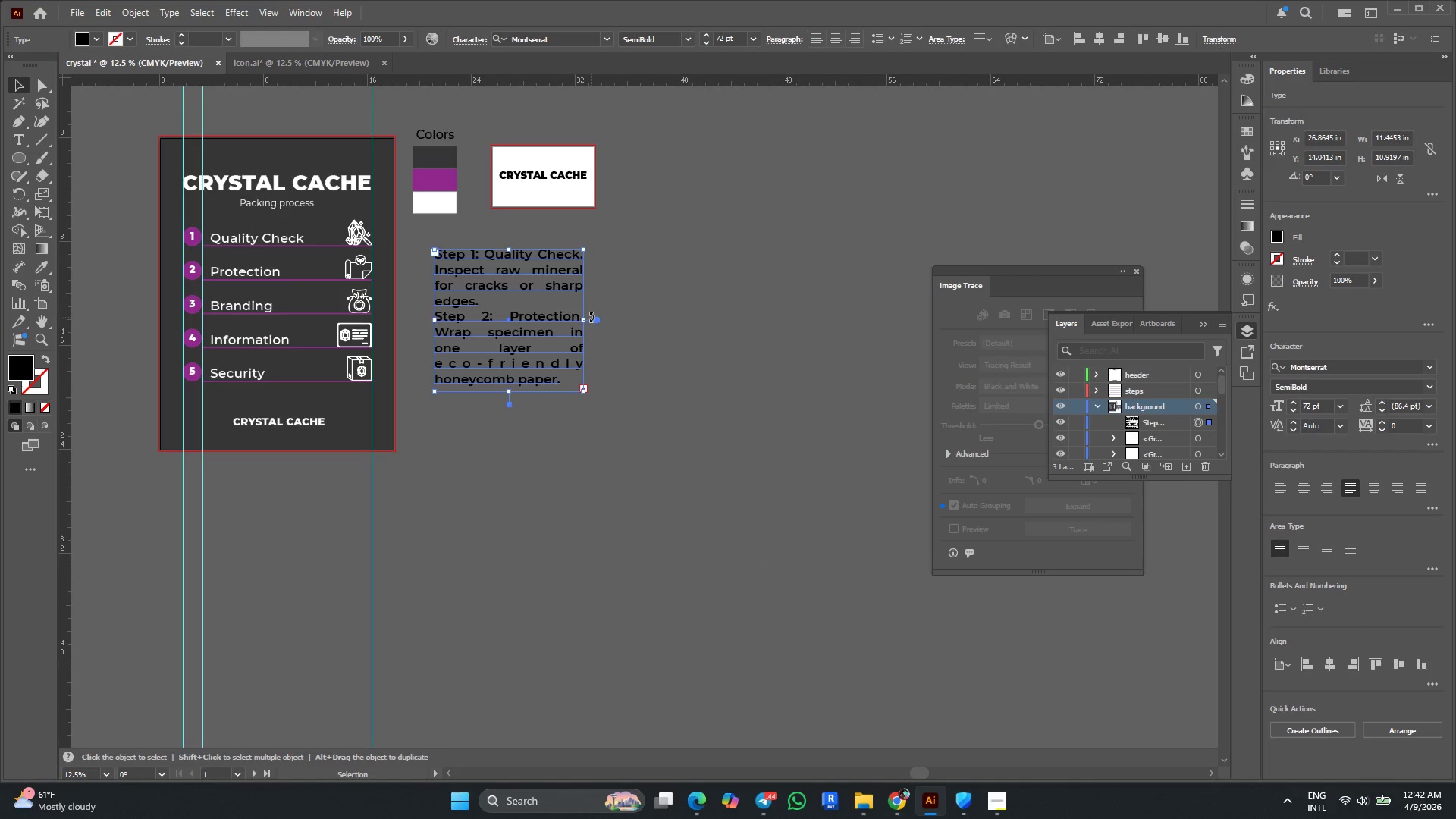 
left_click_drag(start_coordinate=[582, 320], to_coordinate=[712, 326])
 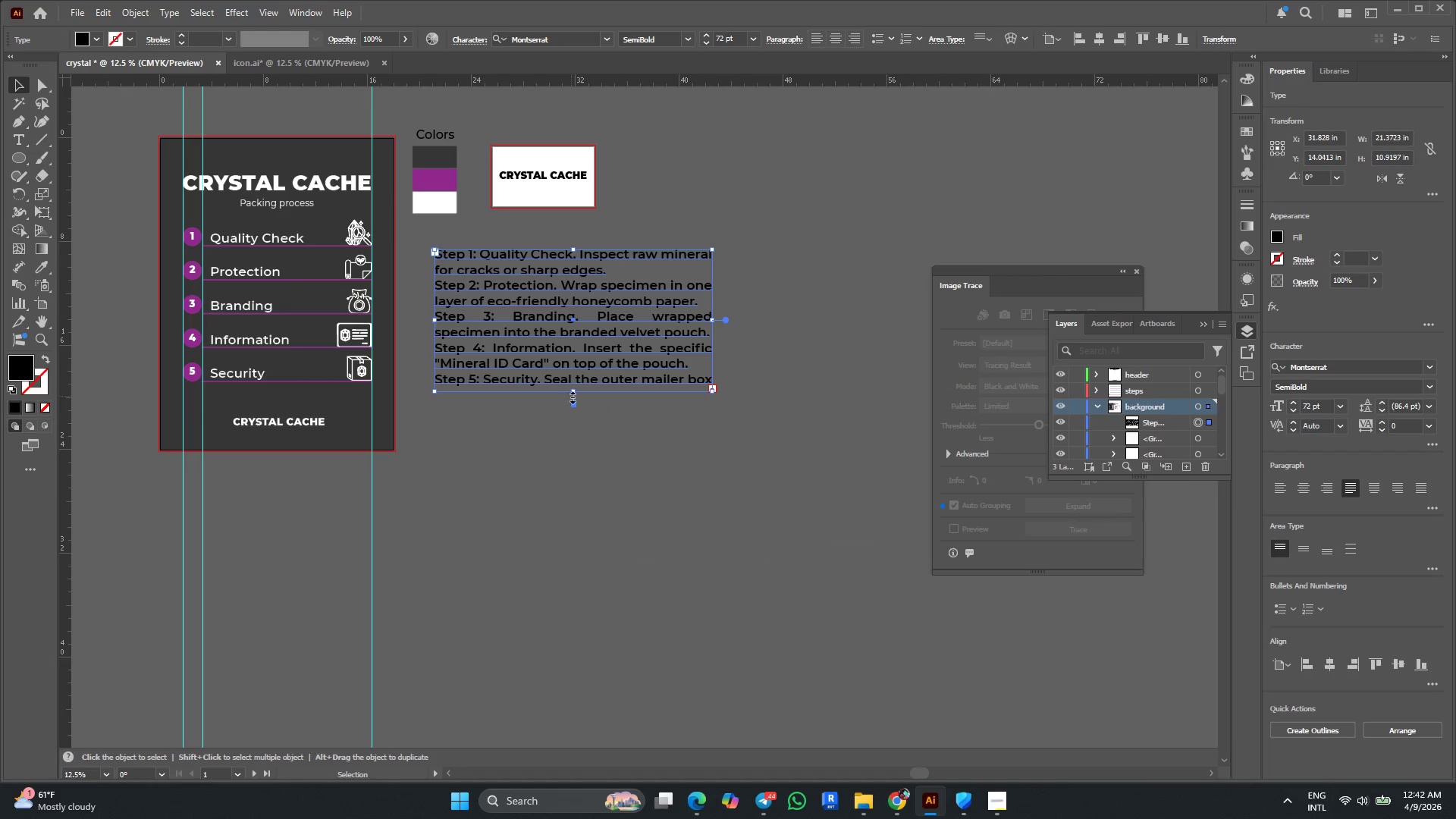 
left_click_drag(start_coordinate=[571, 389], to_coordinate=[592, 576])
 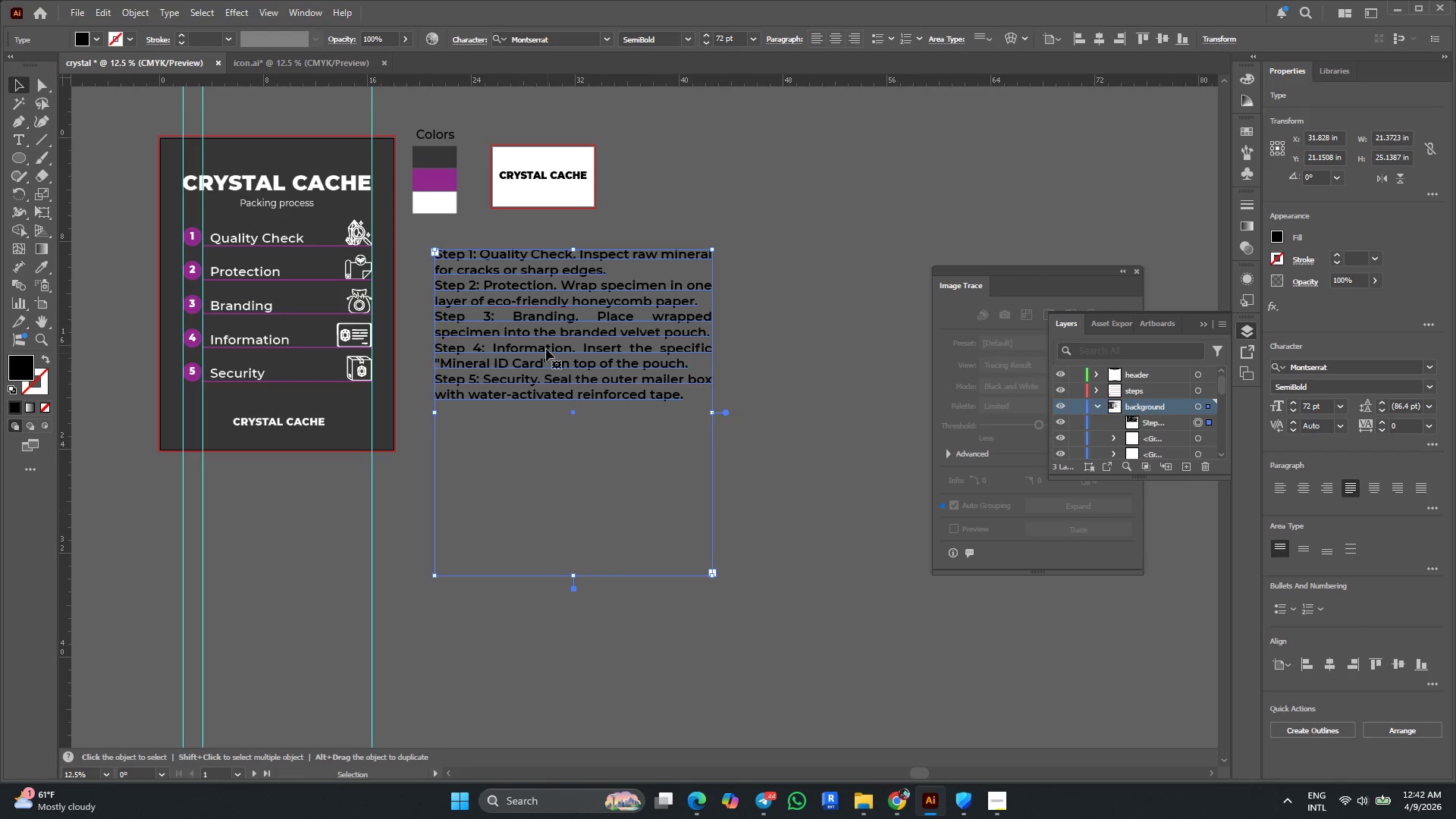 
scroll: coordinate [507, 231], scroll_direction: up, amount: 2.0
 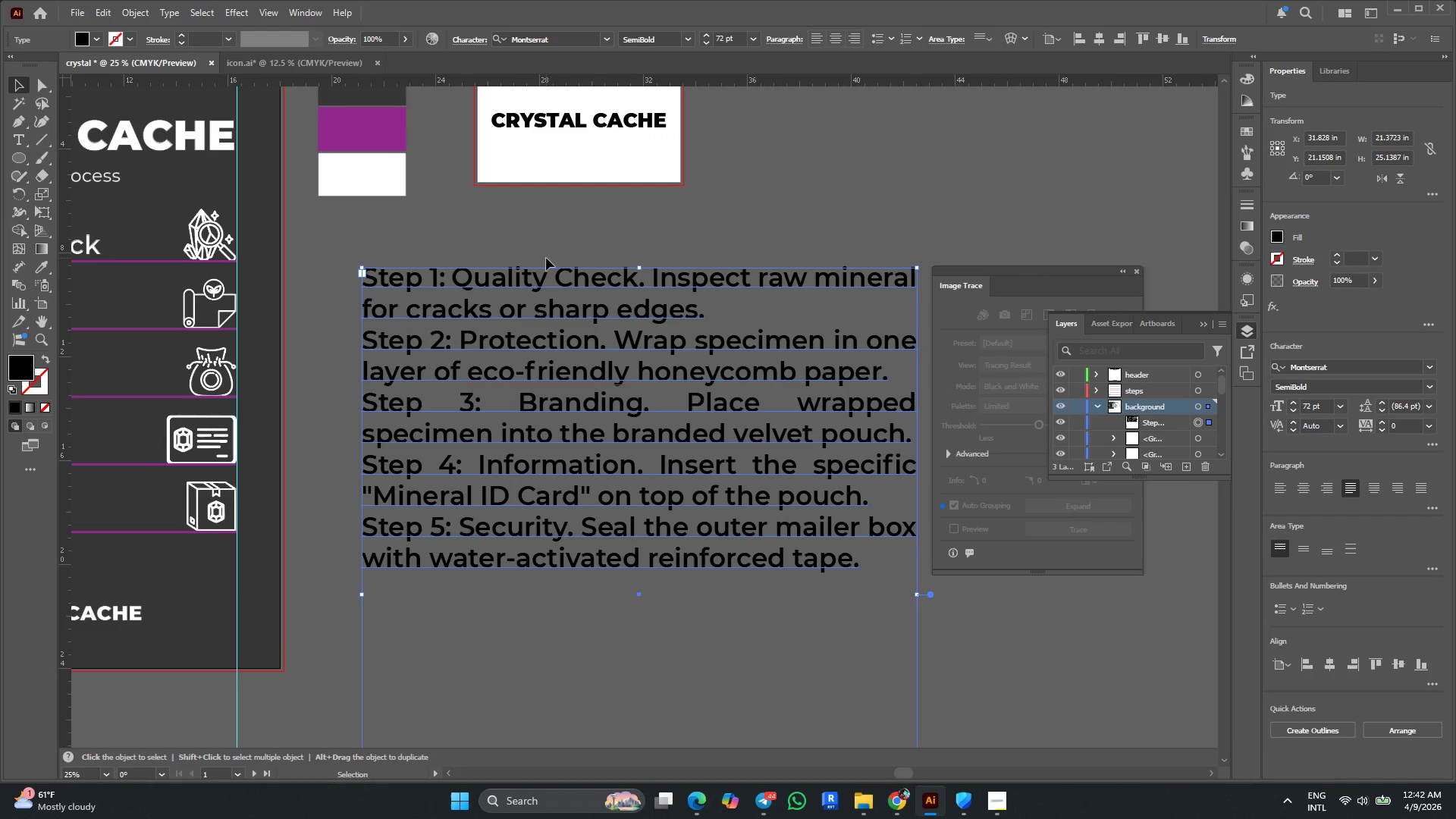 
key(T)
 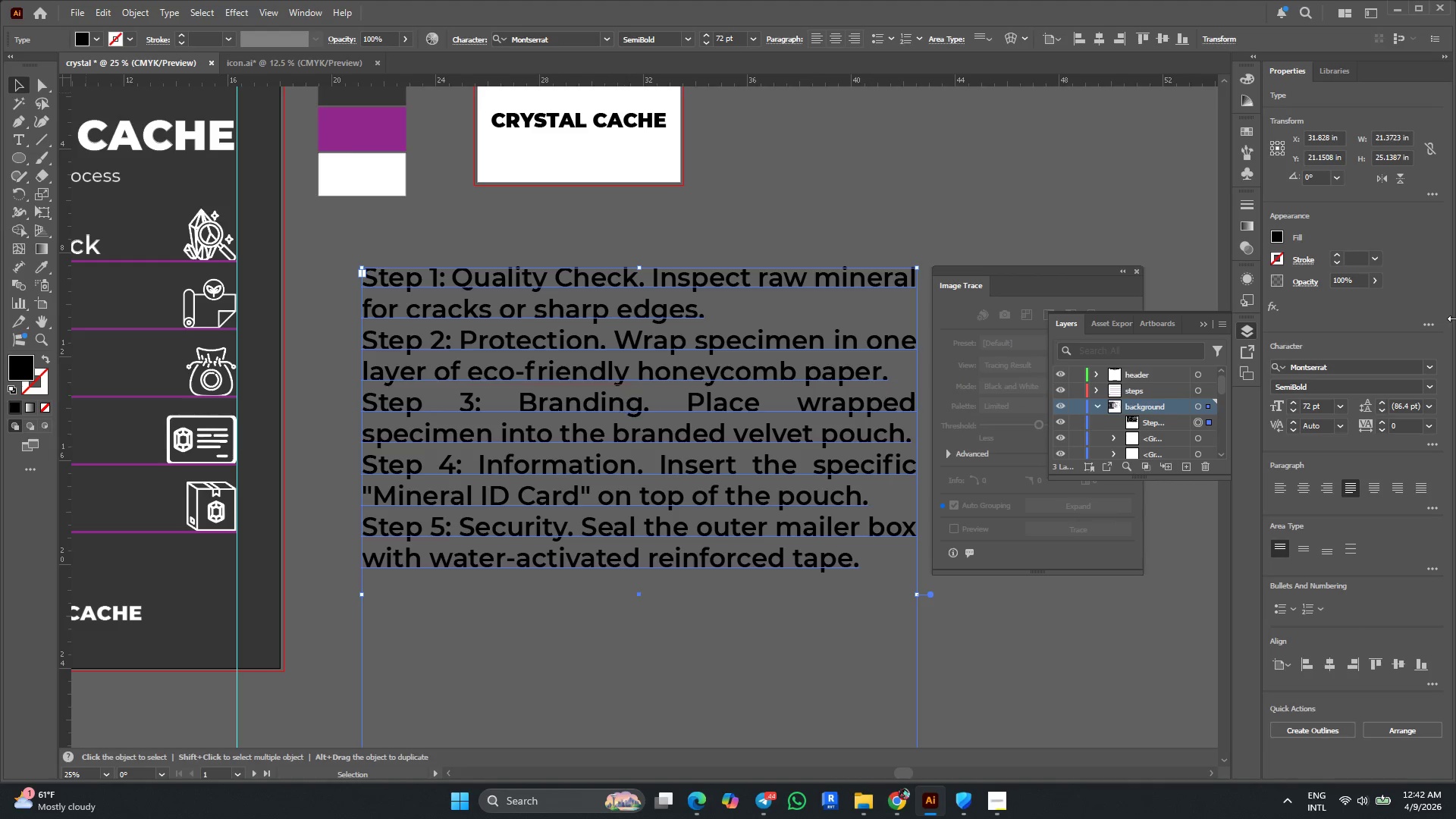 
left_click([1341, 407])
 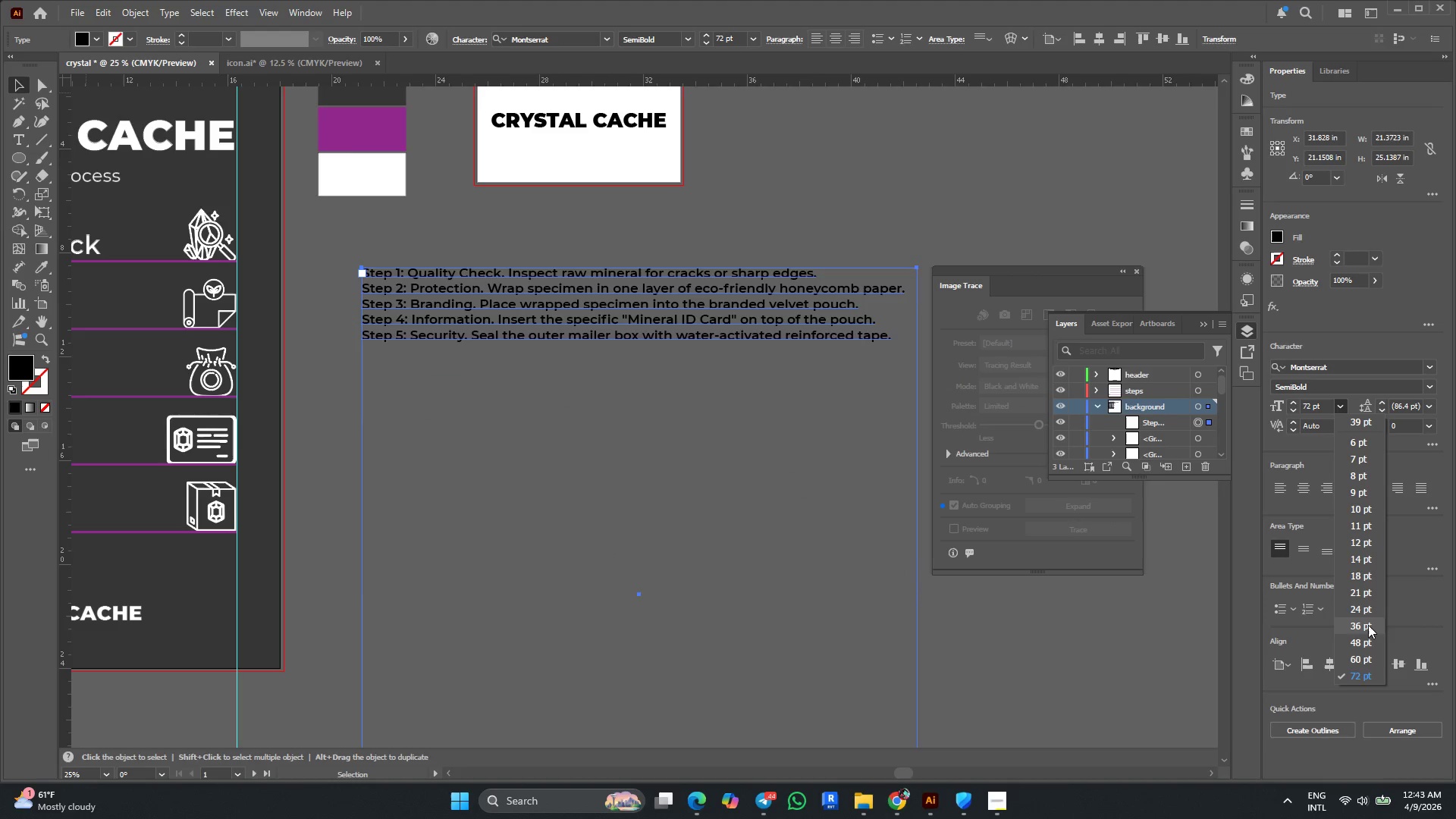 
wait(6.58)
 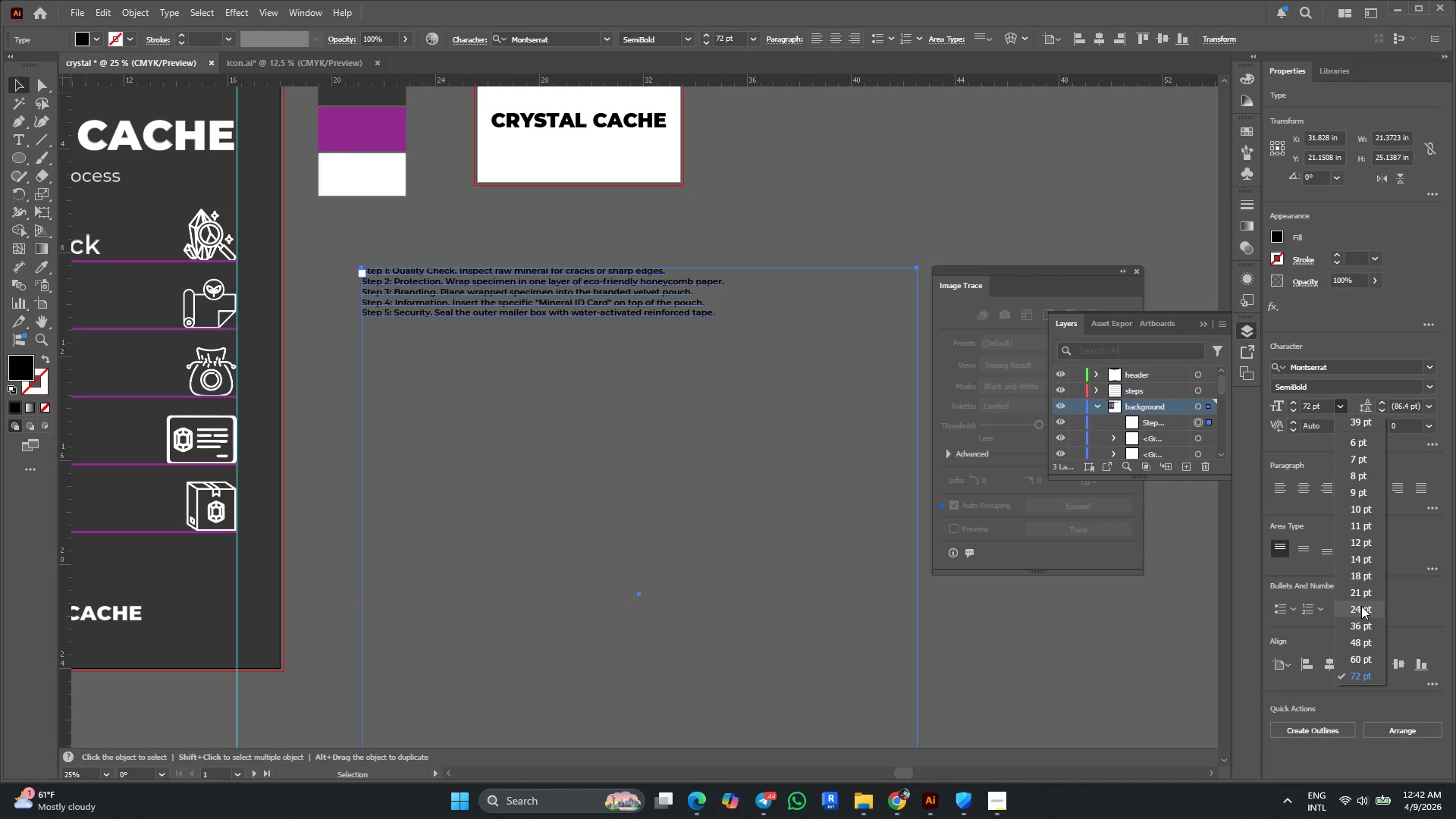 
left_click([1360, 628])
 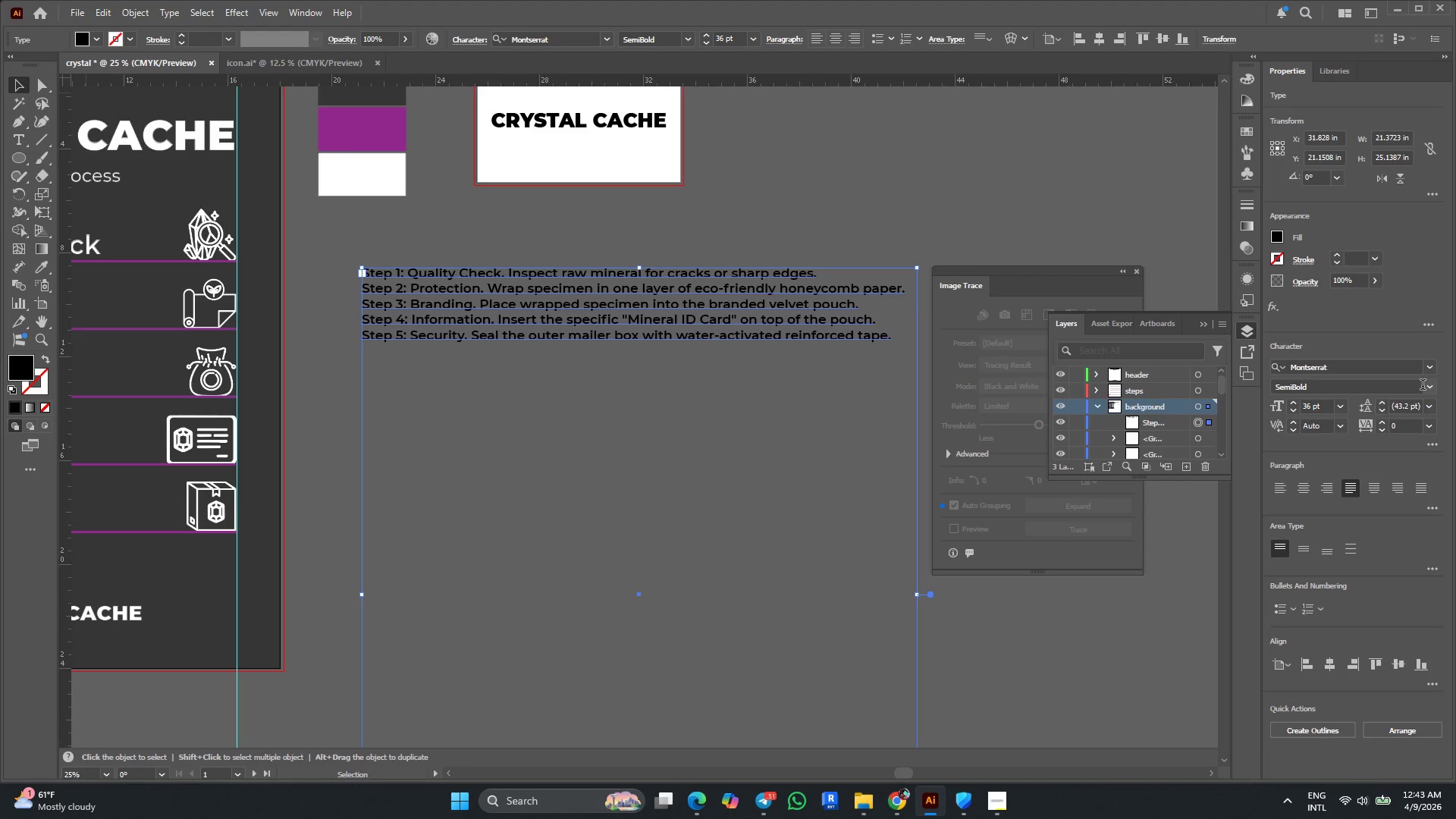 
left_click([1429, 388])
 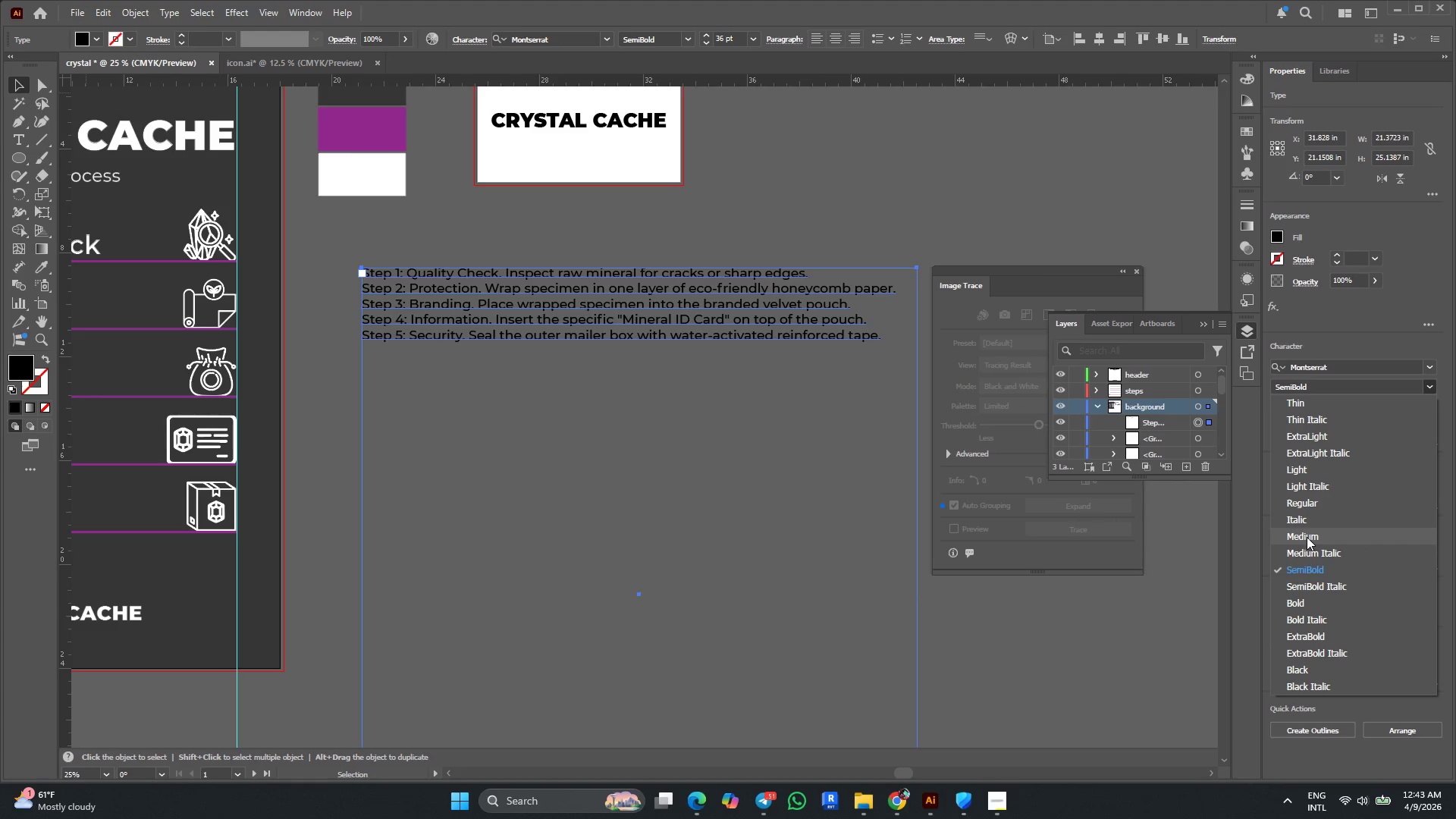 
left_click([1307, 537])
 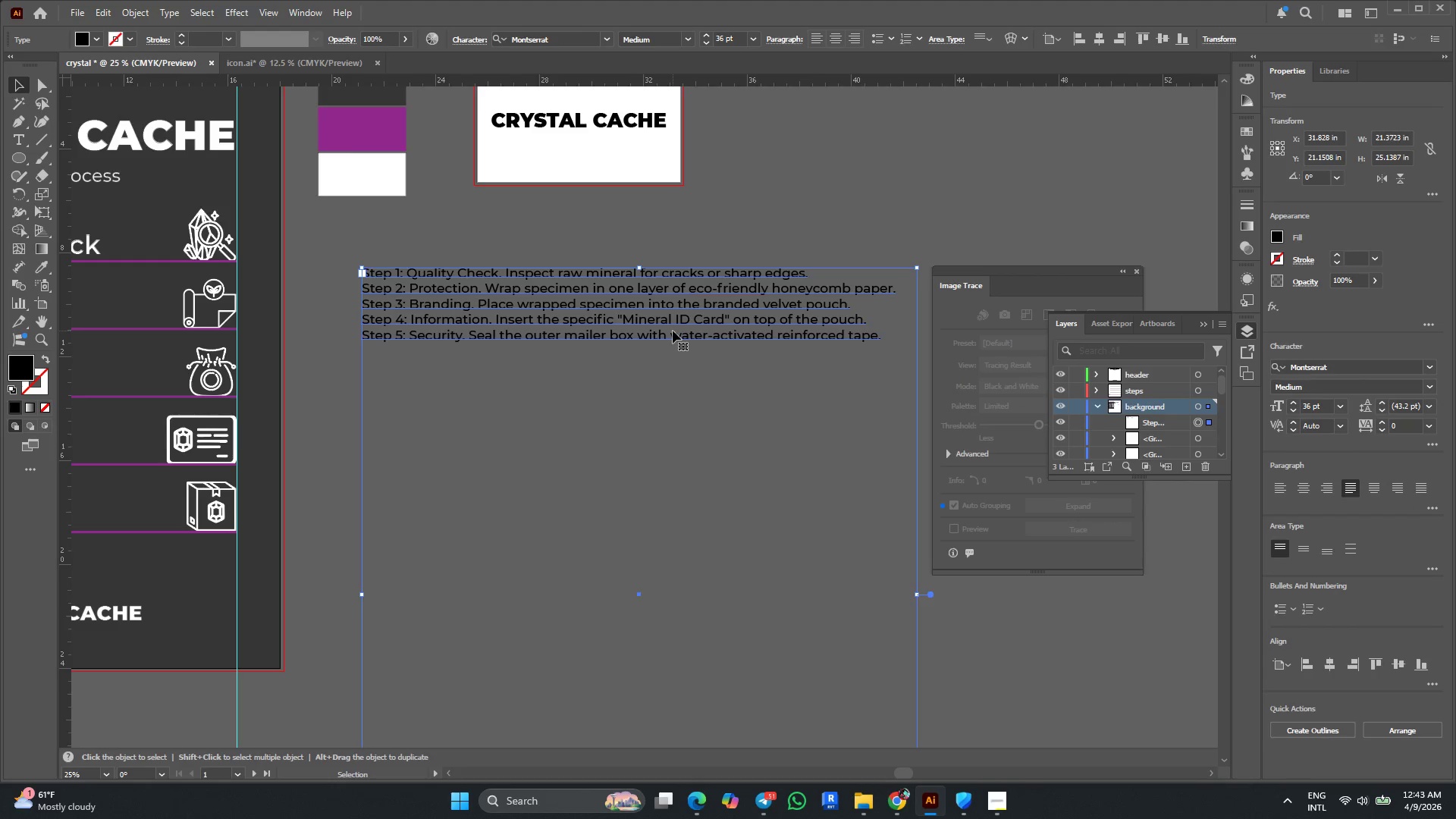 
key(I)
 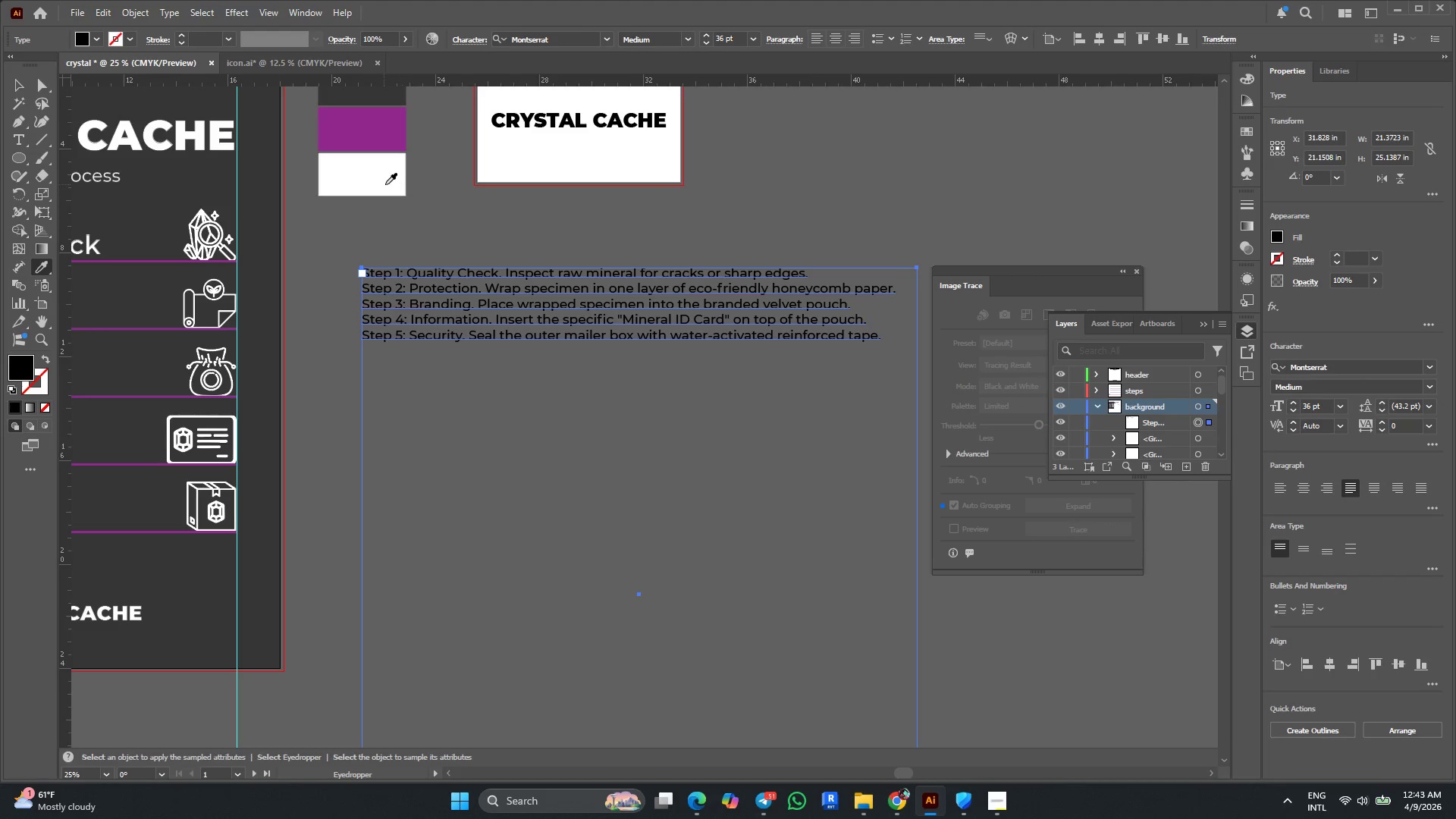 
left_click([384, 184])
 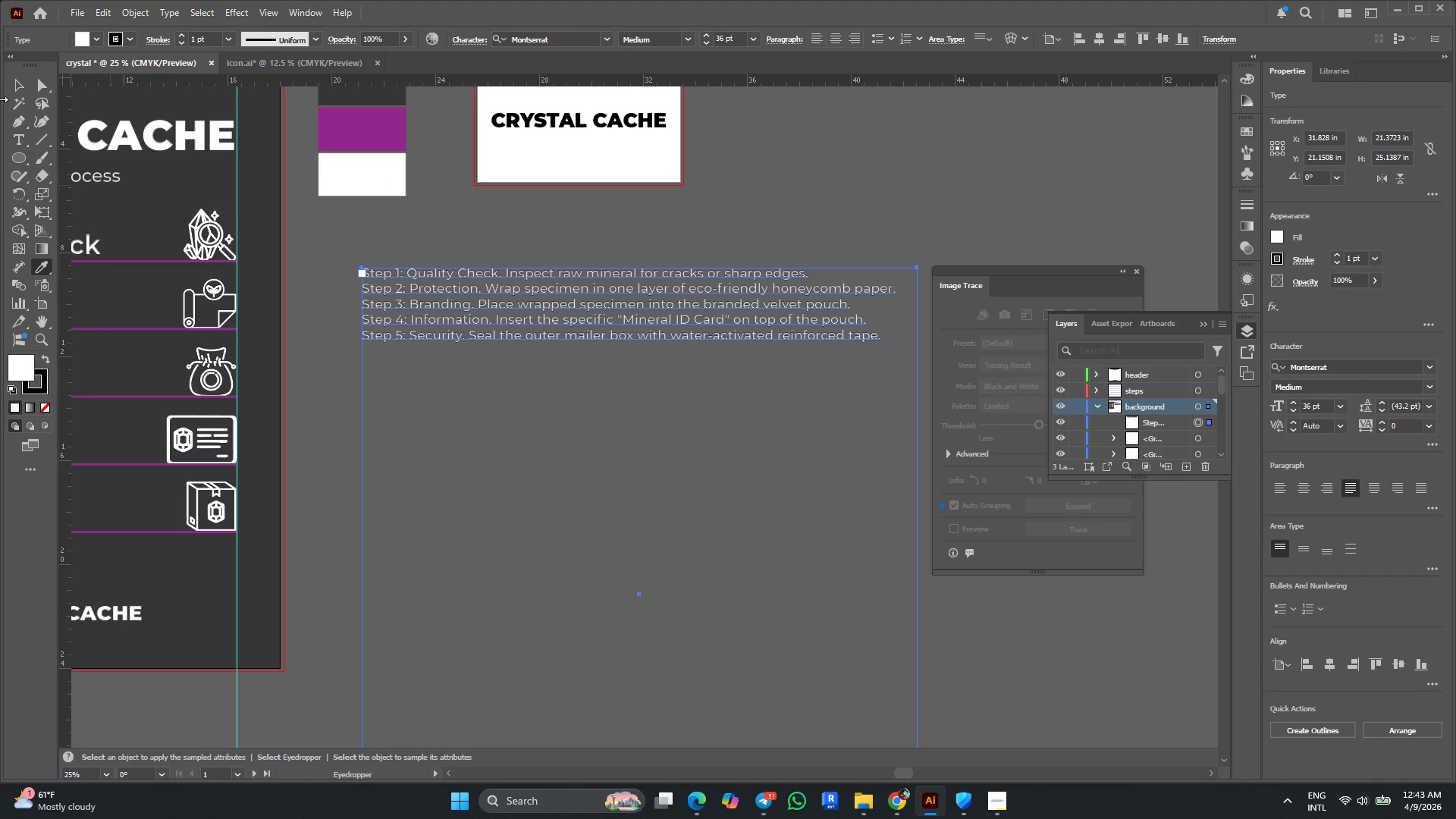 
left_click([14, 85])
 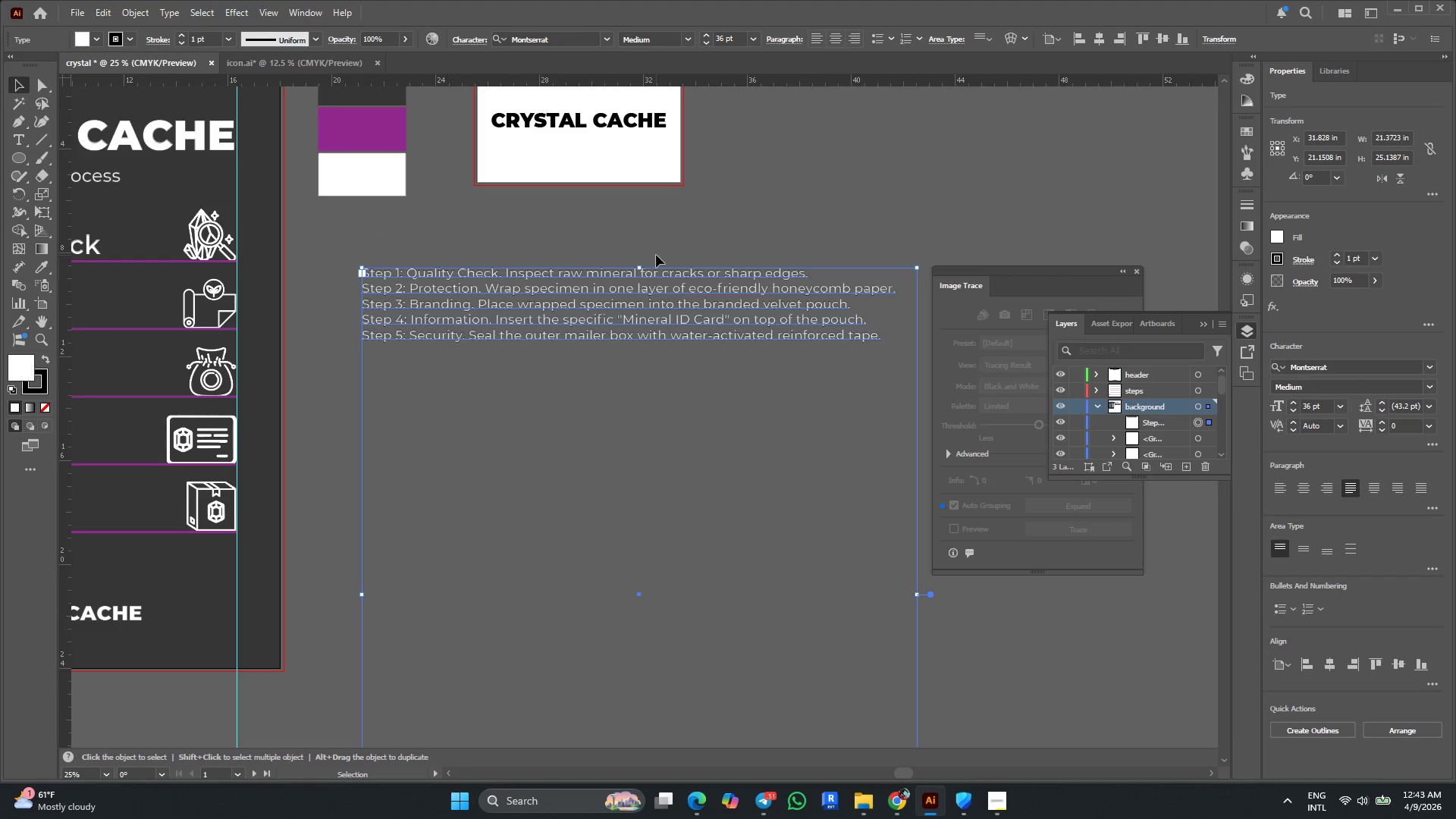 
key(T)
 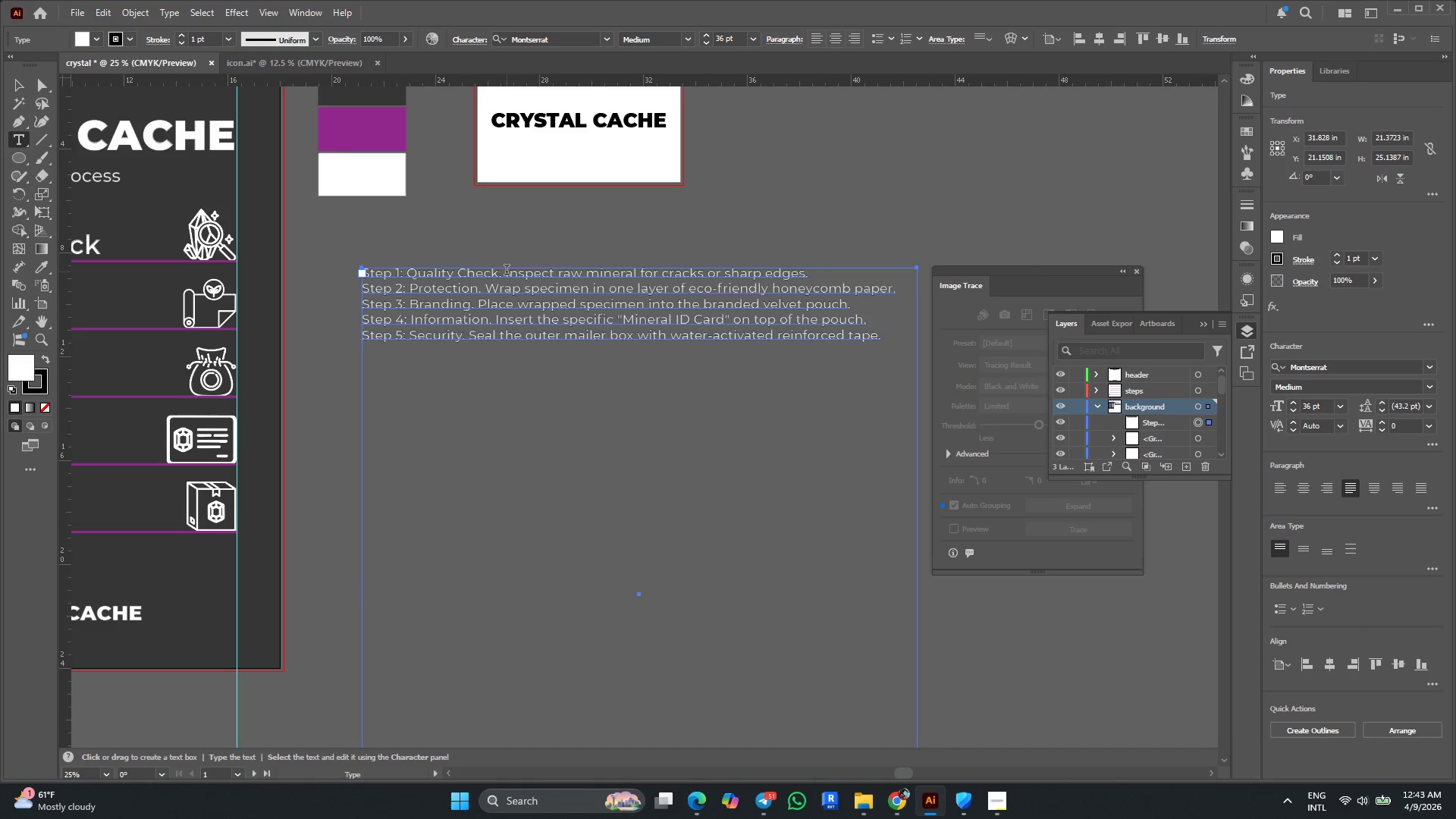 
left_click_drag(start_coordinate=[506, 274], to_coordinate=[814, 277])
 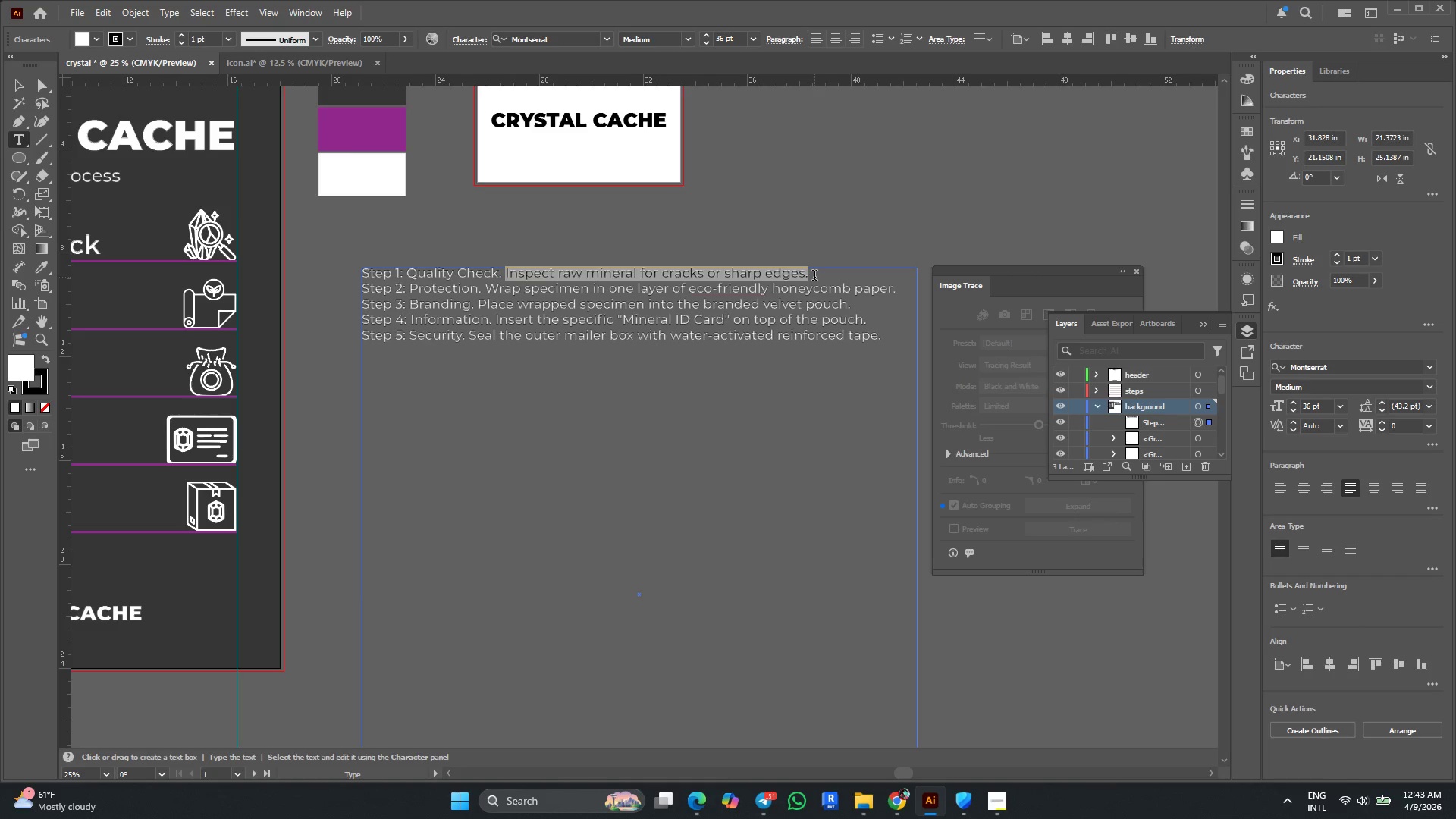 
key(Control+C)
 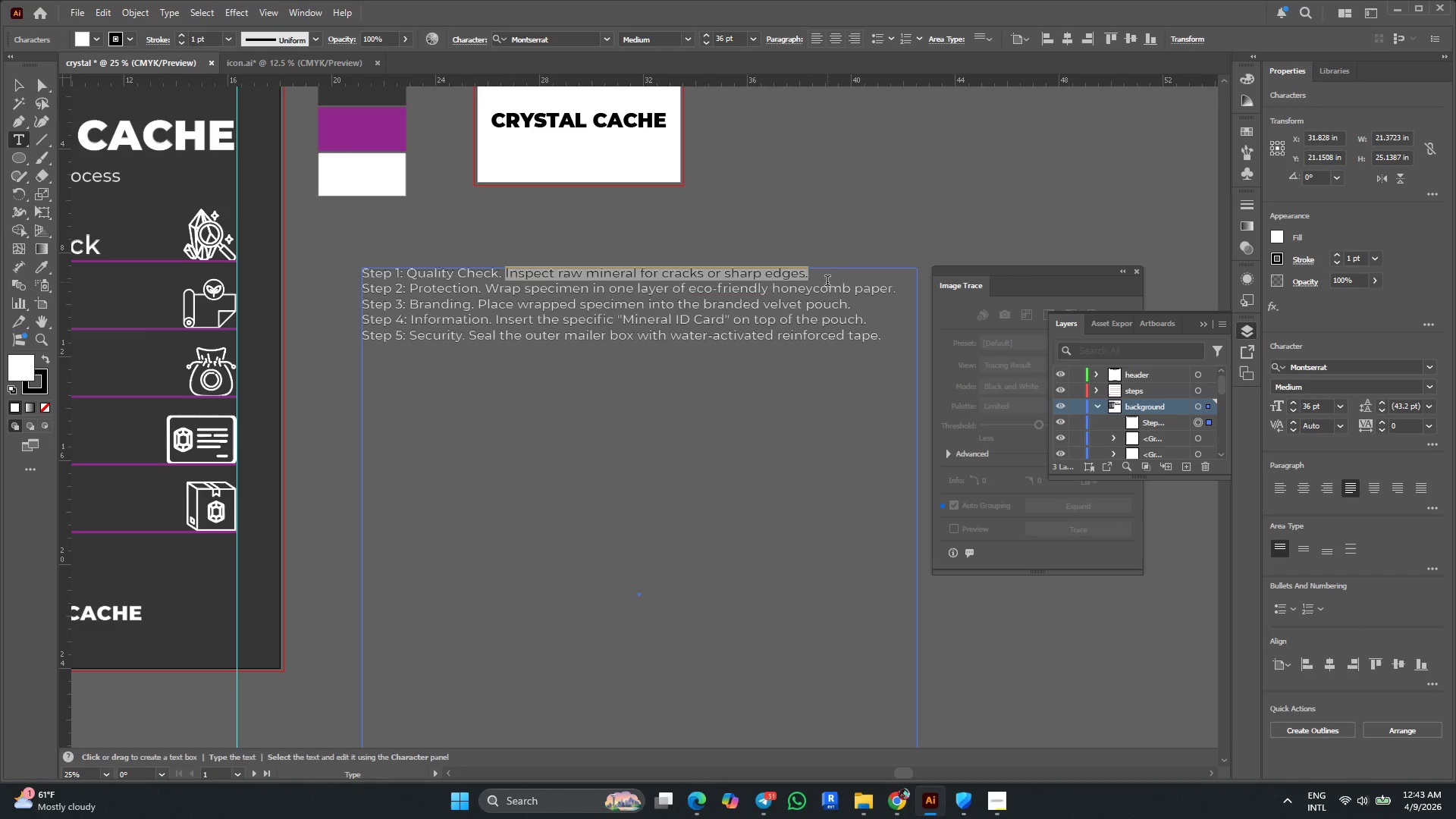 
key(Alt+AltLeft)
 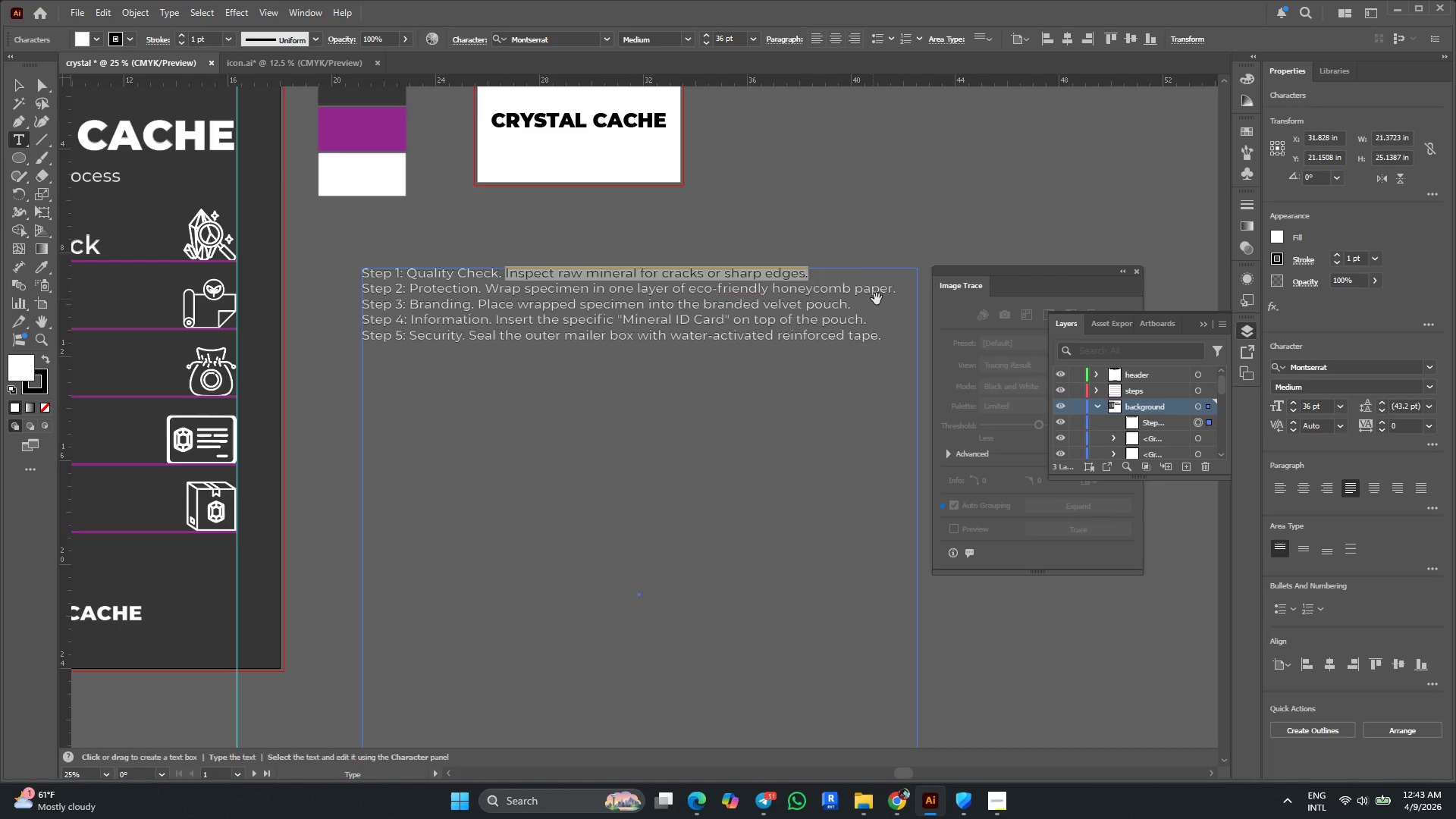 
scroll: coordinate [881, 299], scroll_direction: down, amount: 1.0
 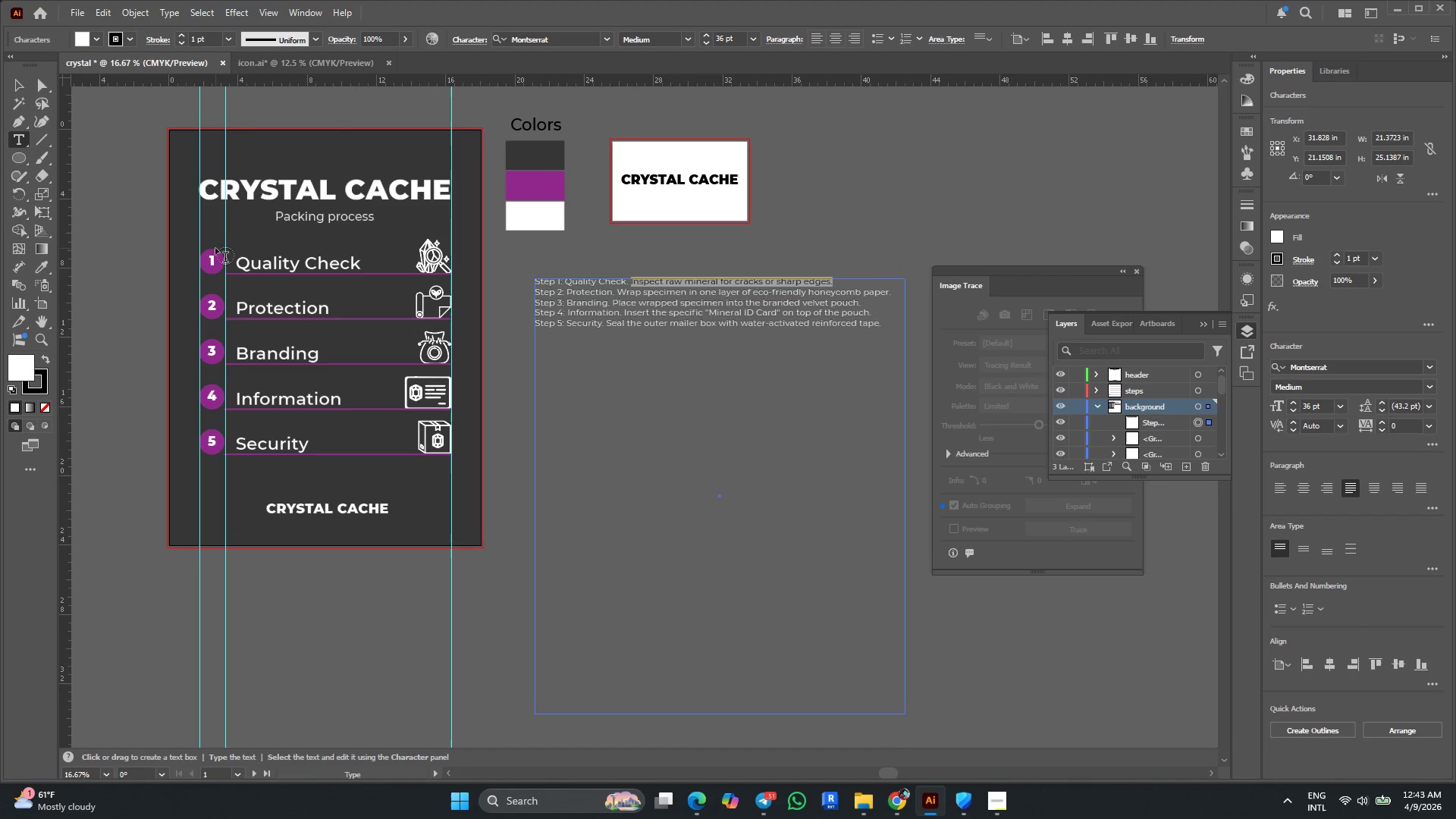 
hold_key(key=AltLeft, duration=0.45)
scroll: coordinate [214, 249], scroll_direction: up, amount: 3.0
 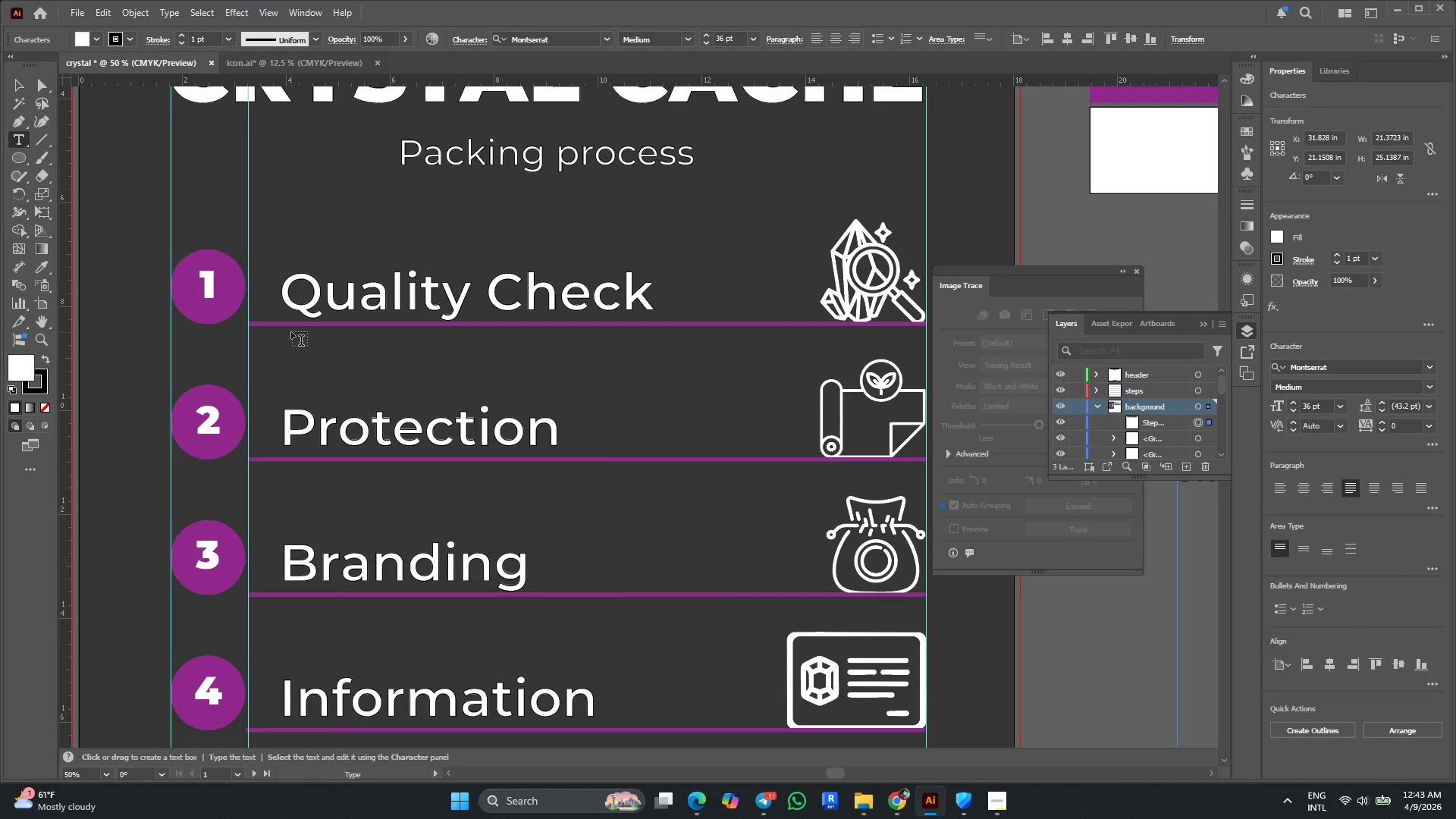 
double_click([291, 332])
 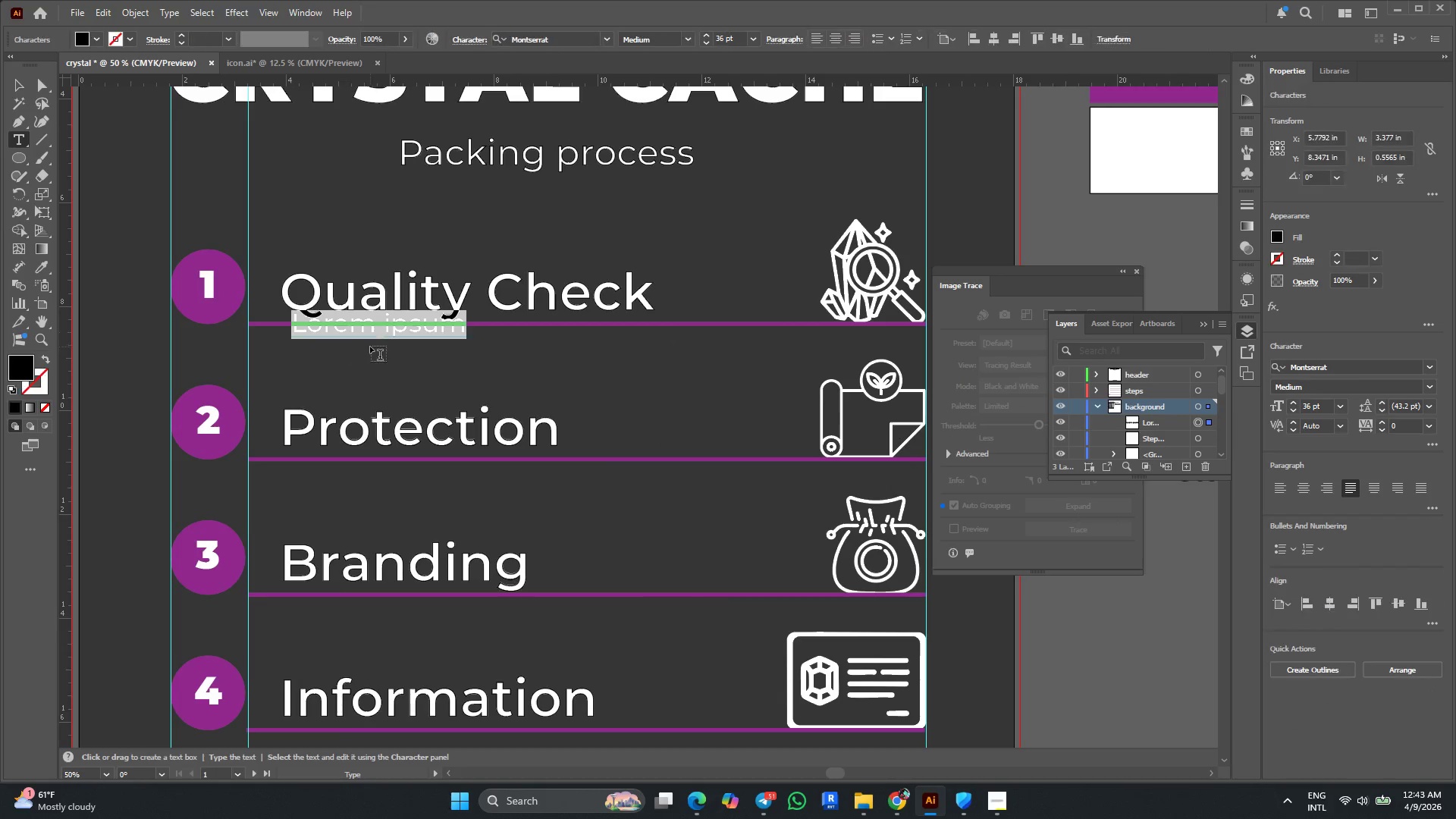 
key(Control+V)
 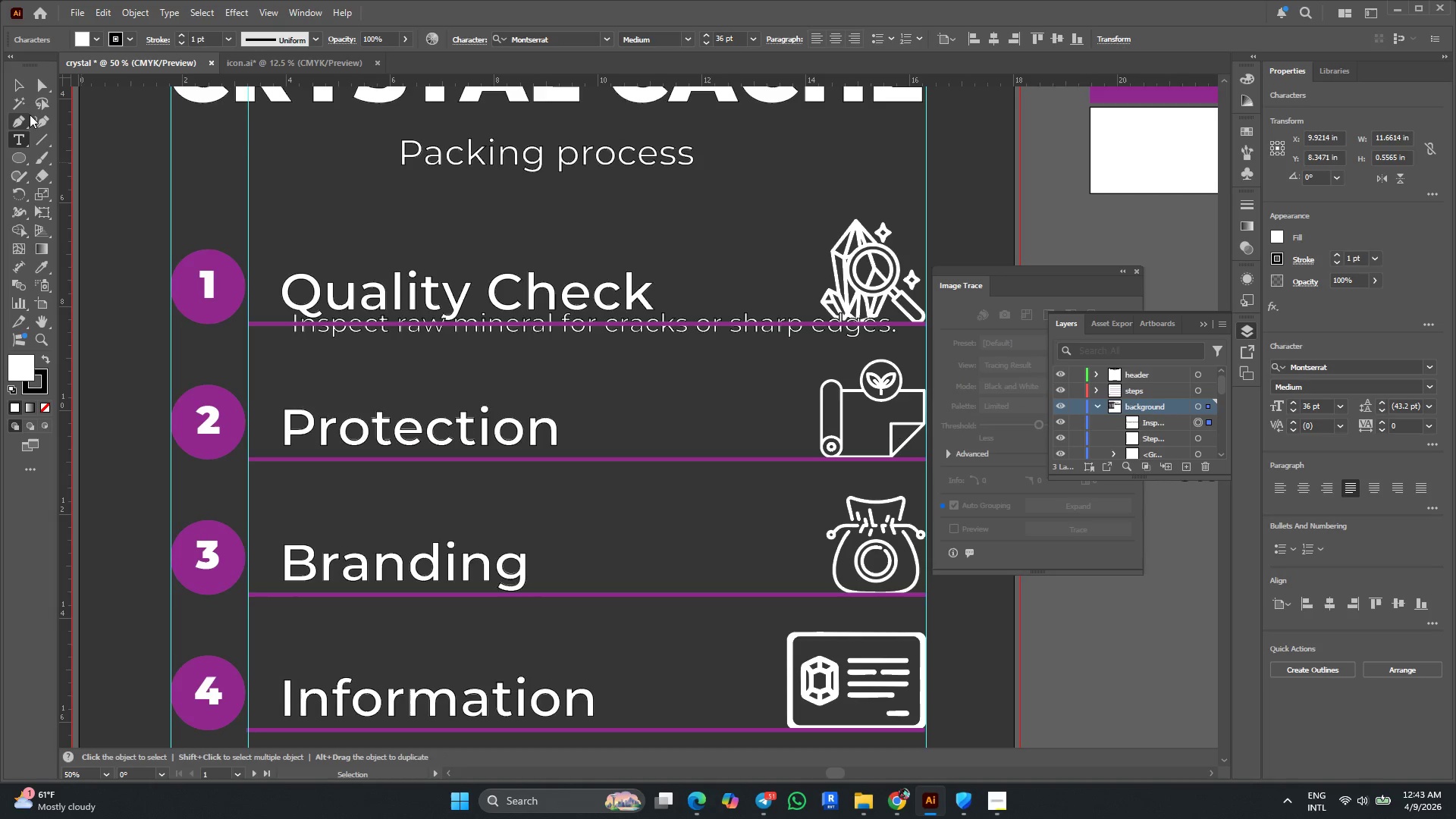 
left_click([23, 83])
 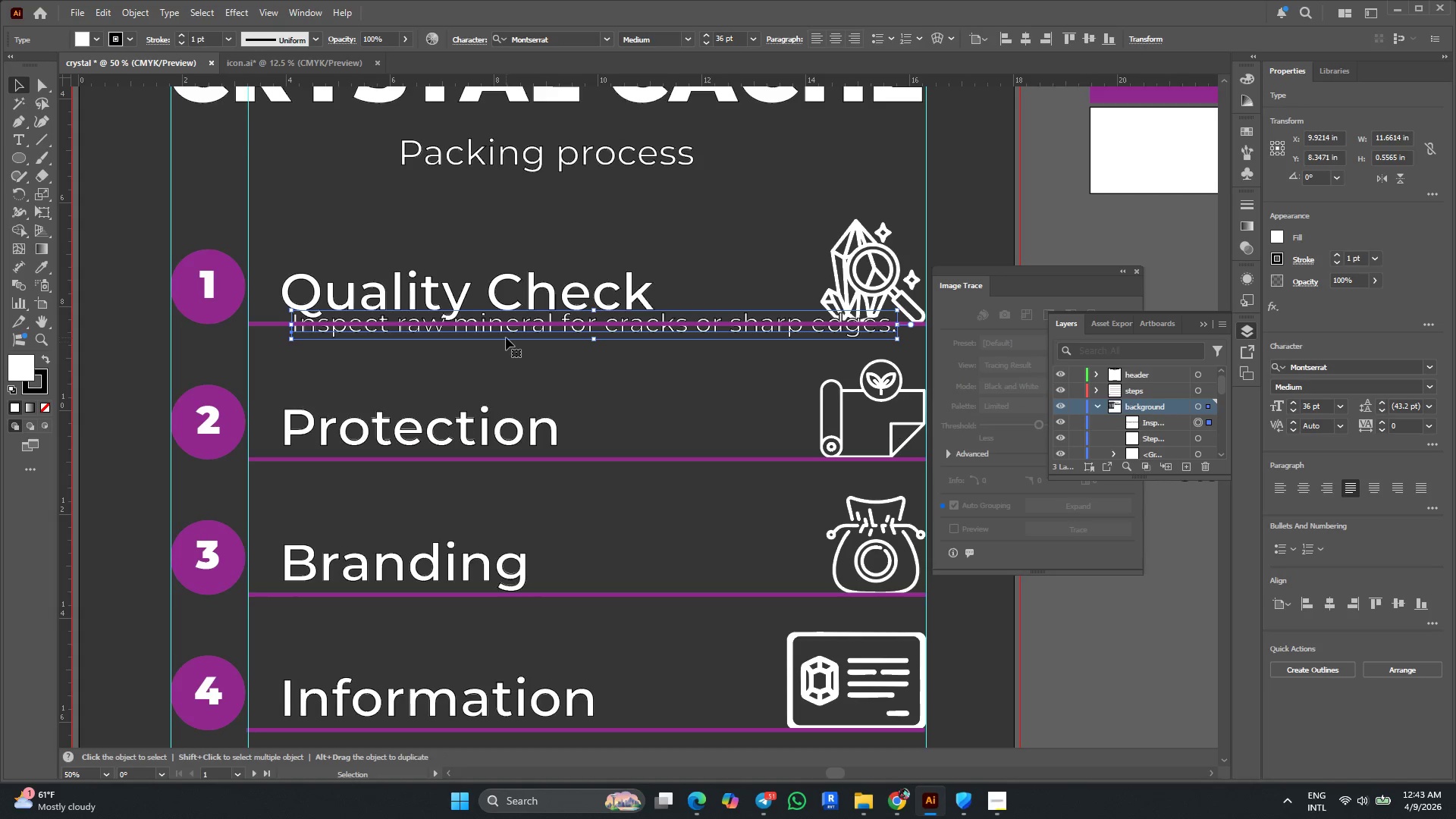 
left_click_drag(start_coordinate=[504, 333], to_coordinate=[460, 346])
 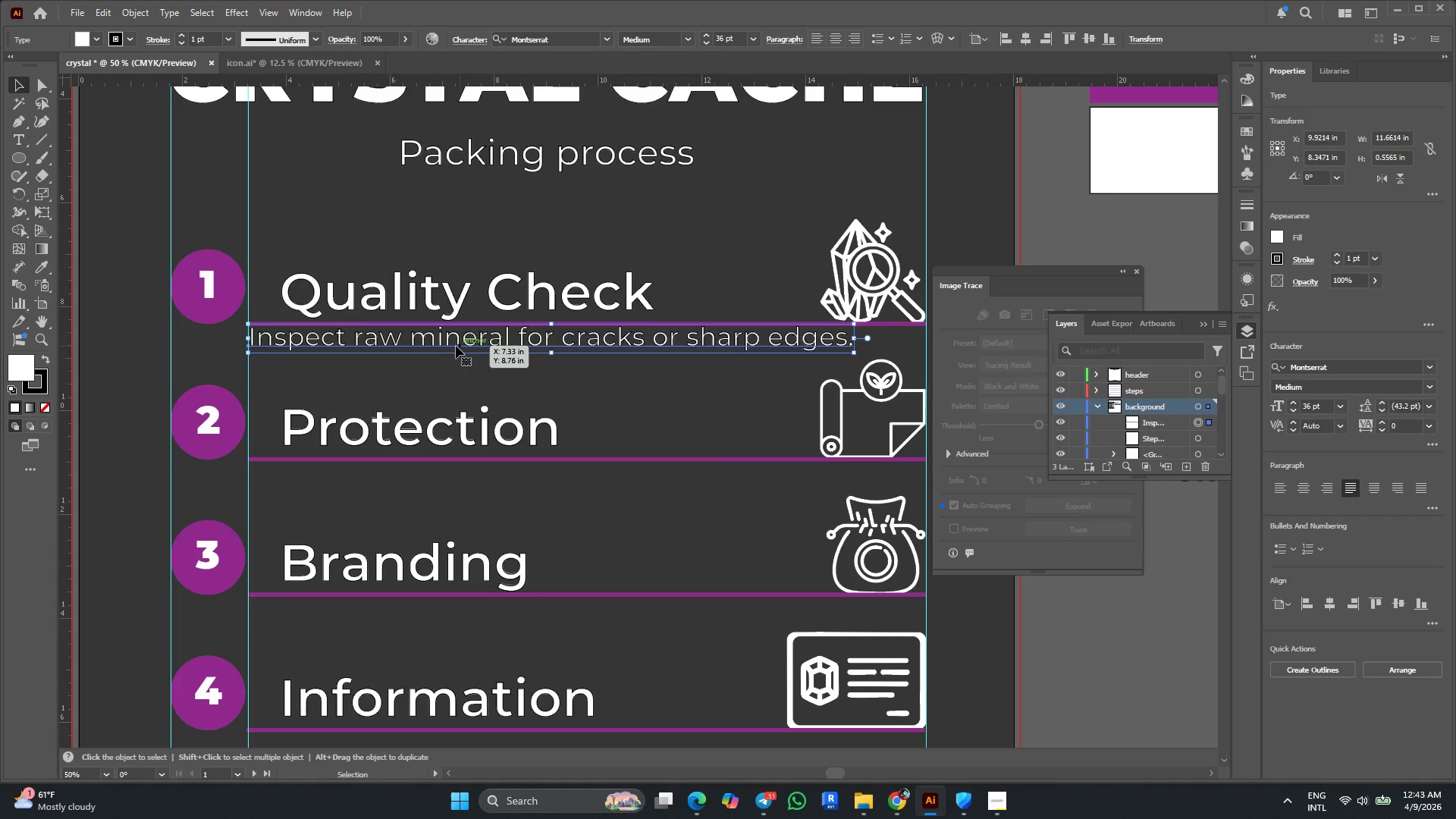 
key(Alt+AltLeft)
 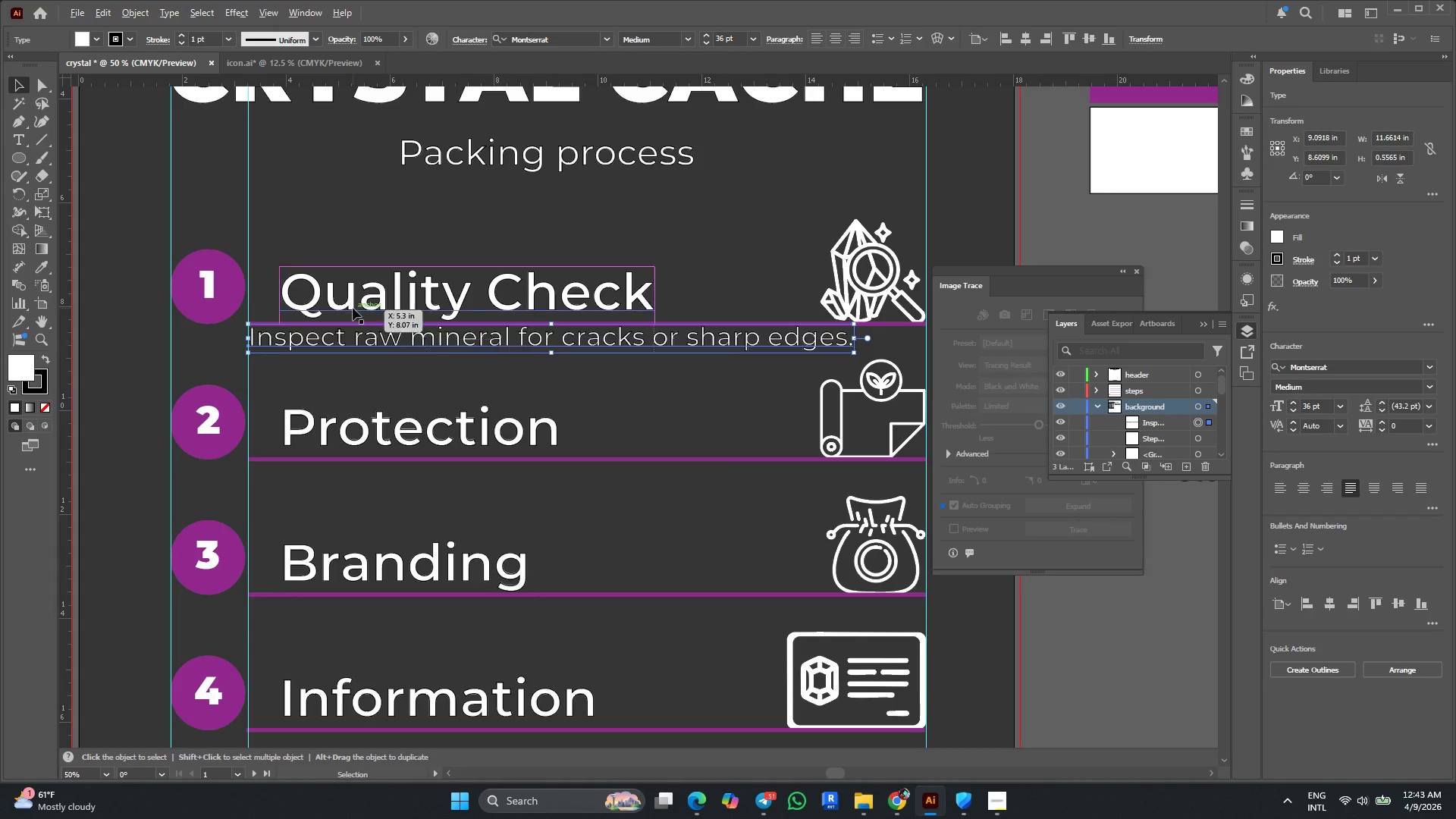 
scroll: coordinate [353, 308], scroll_direction: down, amount: 3.0
 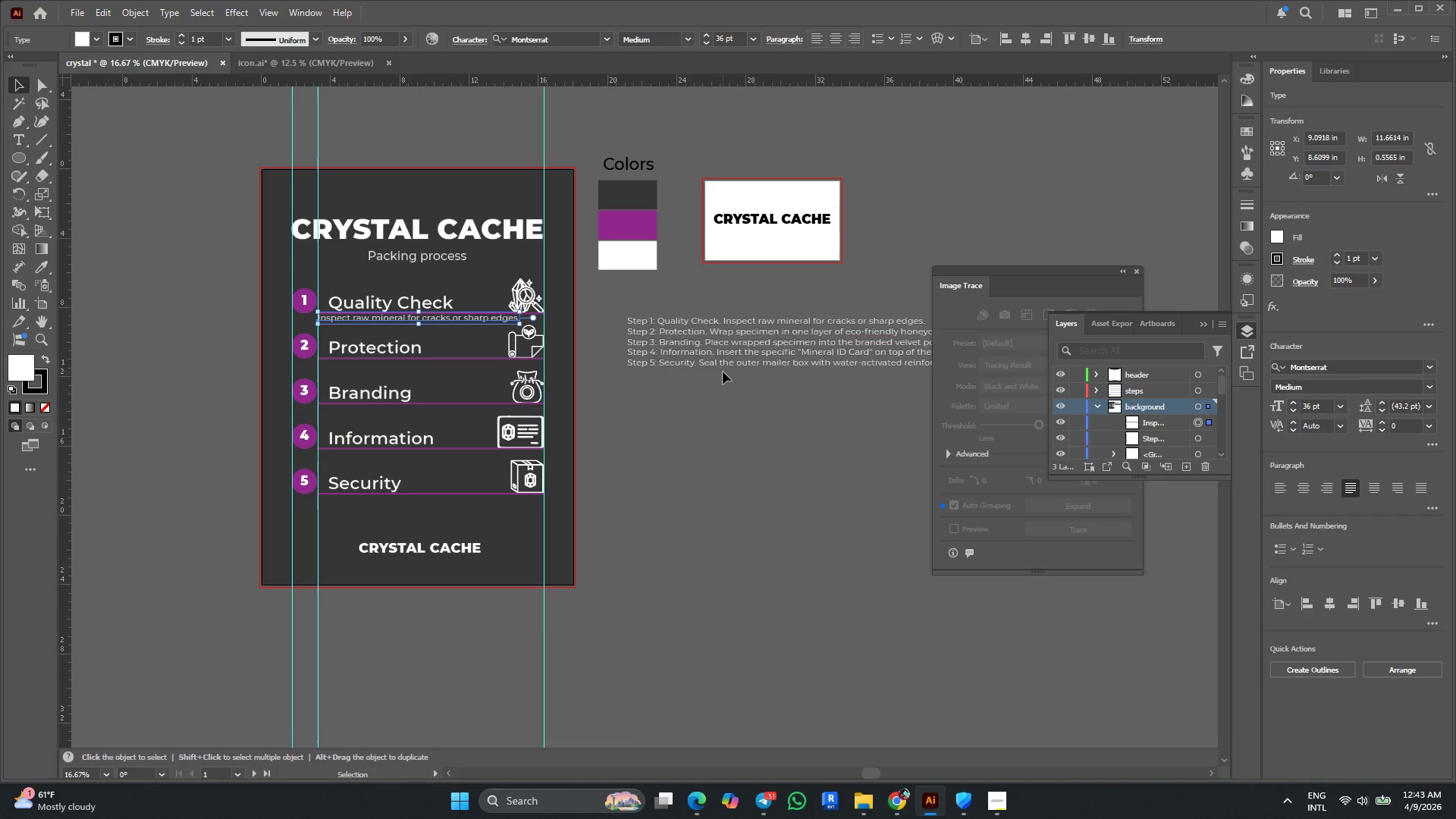 
hold_key(key=AltLeft, duration=0.34)
scroll: coordinate [528, 375], scroll_direction: down, amount: 1.0
 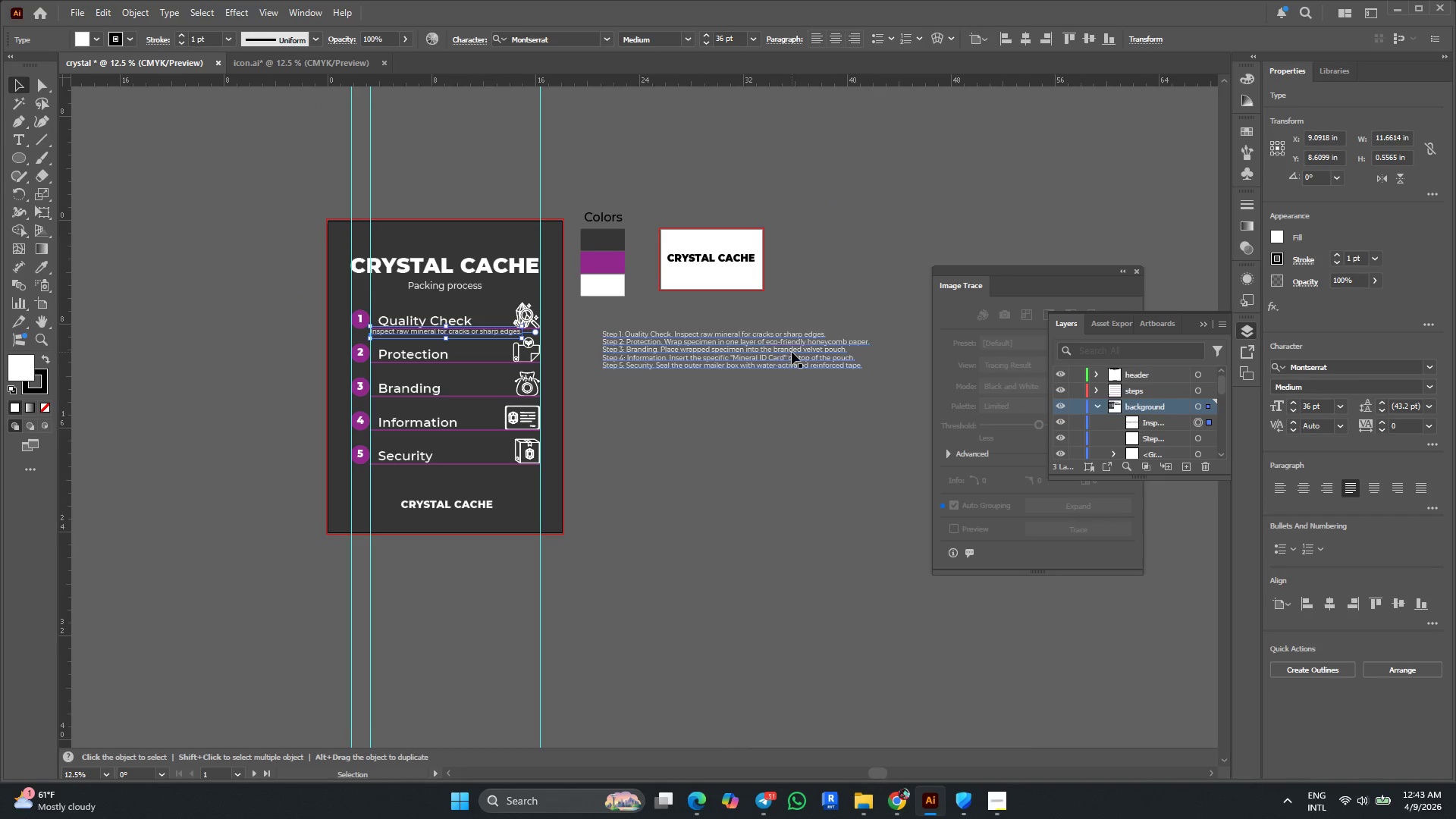 
hold_key(key=AltLeft, duration=1.16)
scroll: coordinate [836, 333], scroll_direction: up, amount: 1.0
 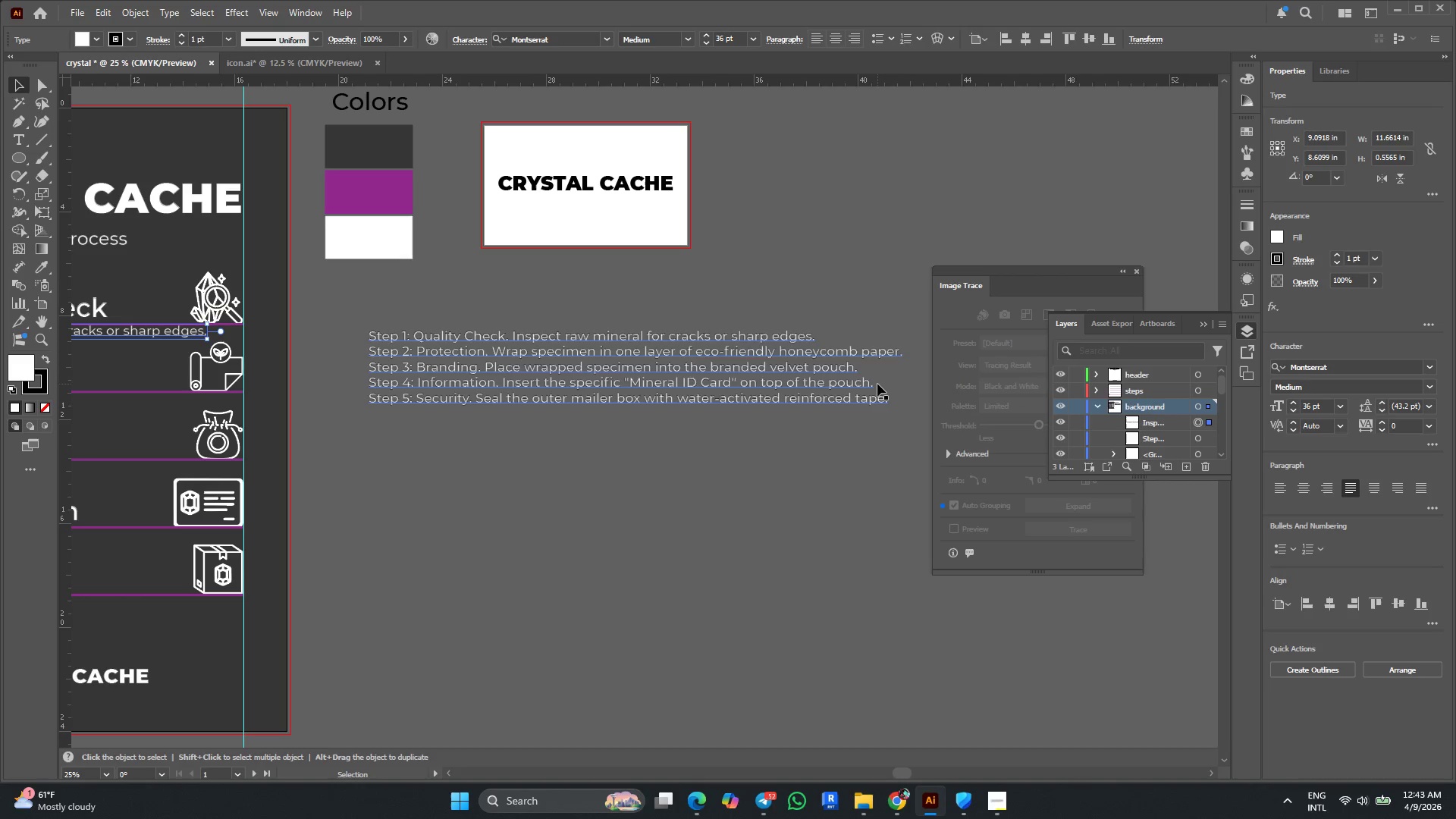 
key(T)
 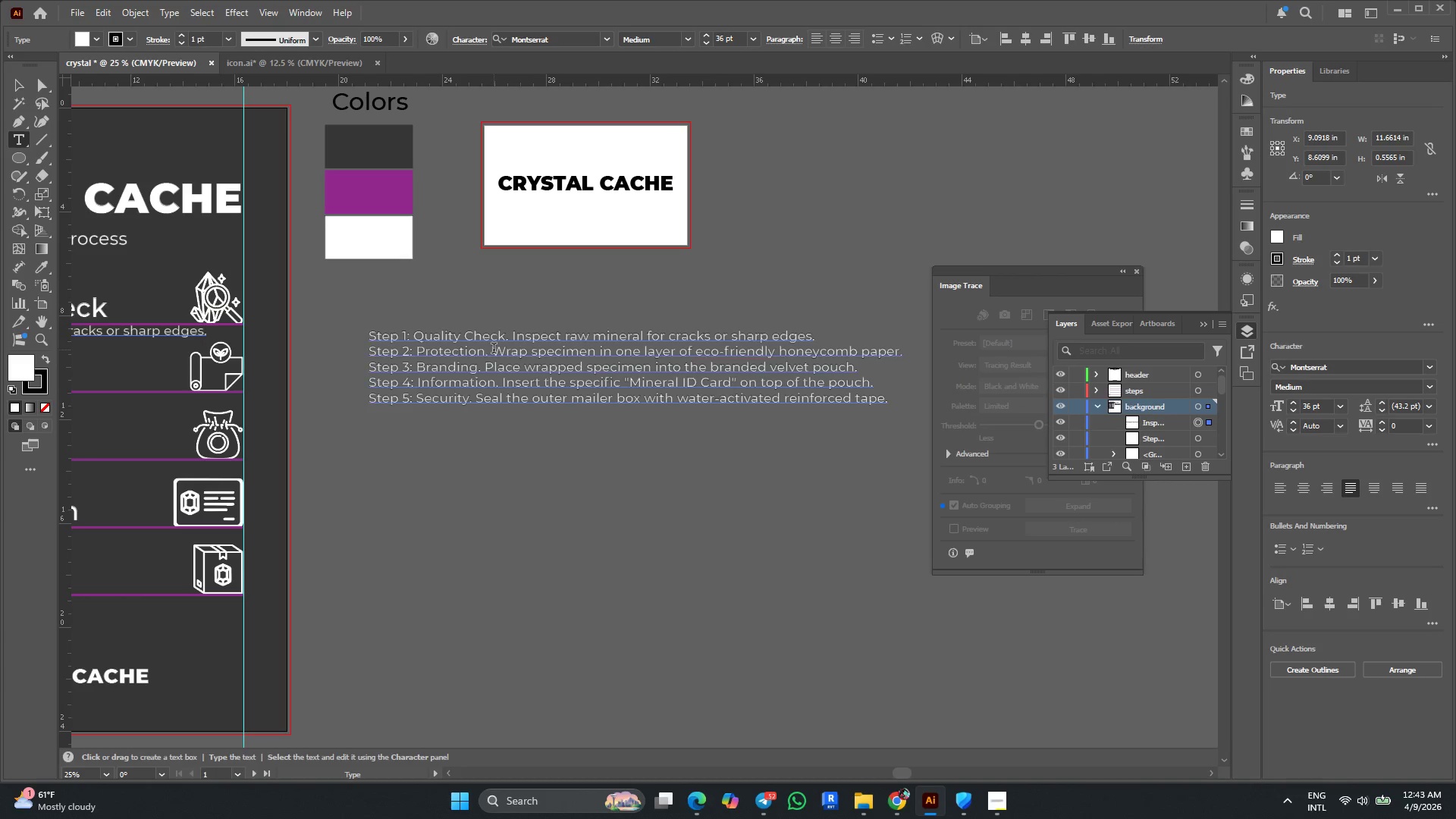 
left_click_drag(start_coordinate=[494, 350], to_coordinate=[907, 350])
 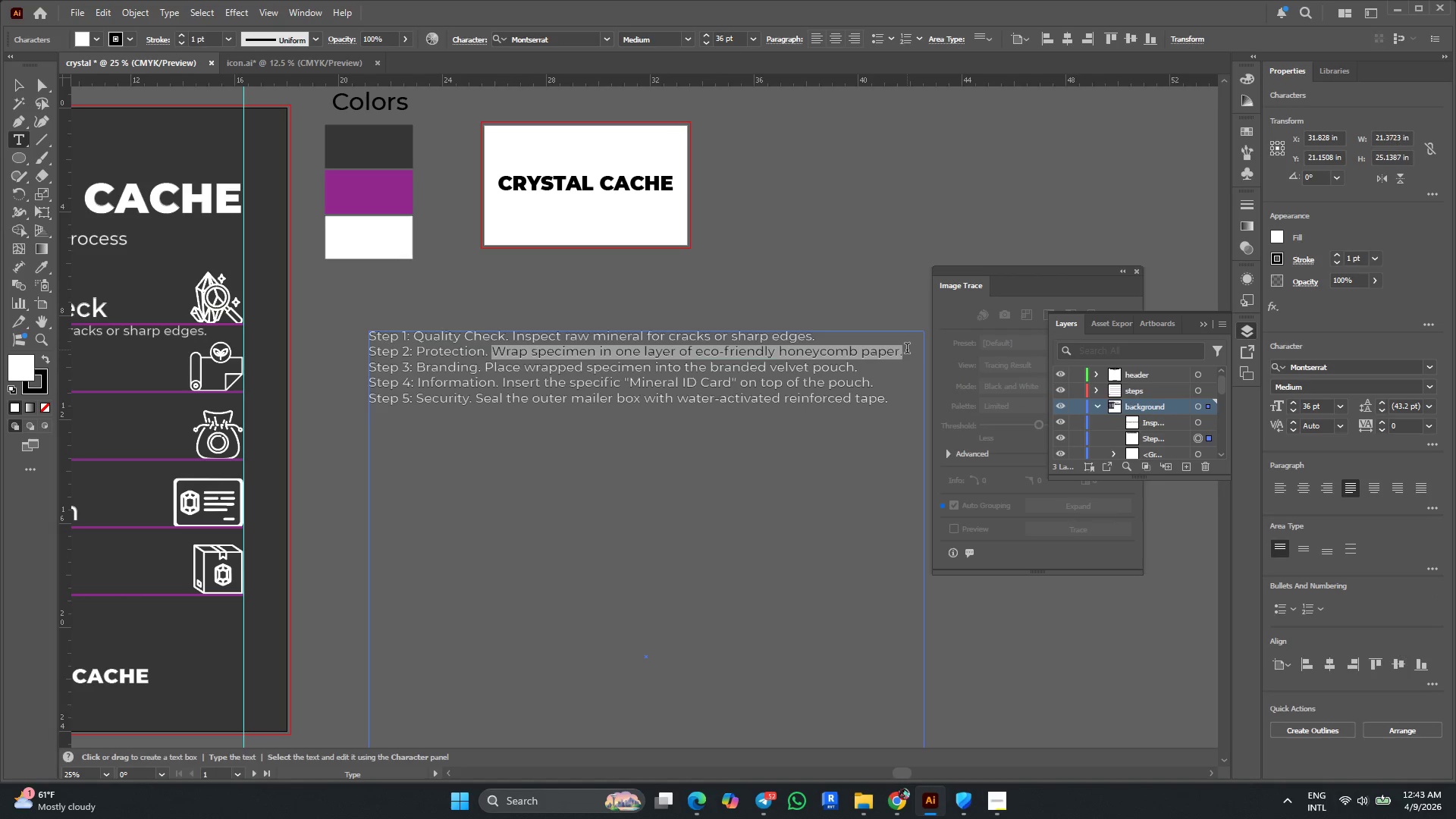 
key(Control+C)
 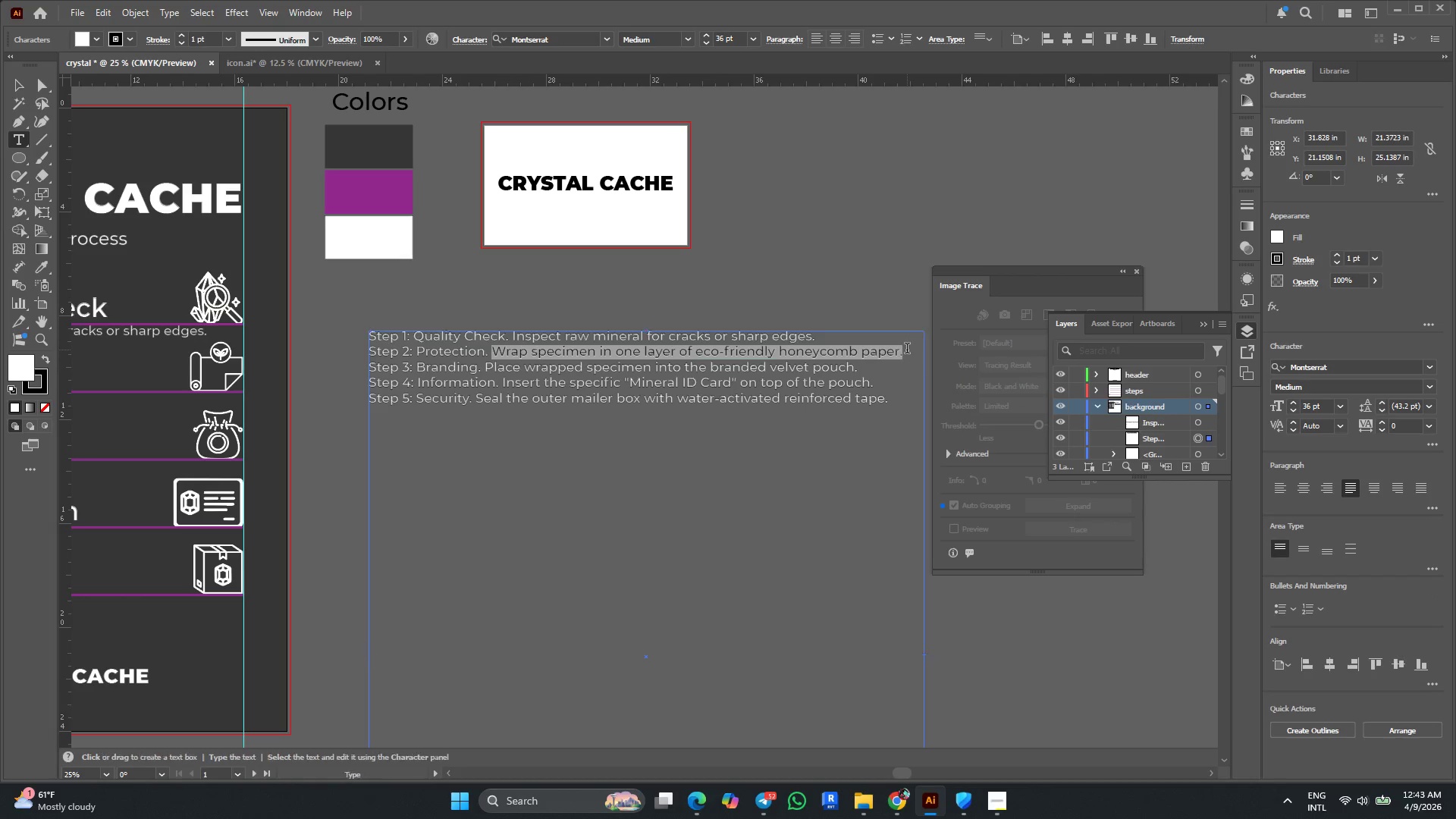 
hold_key(key=AltLeft, duration=0.38)
scroll: coordinate [907, 350], scroll_direction: down, amount: 1.0
 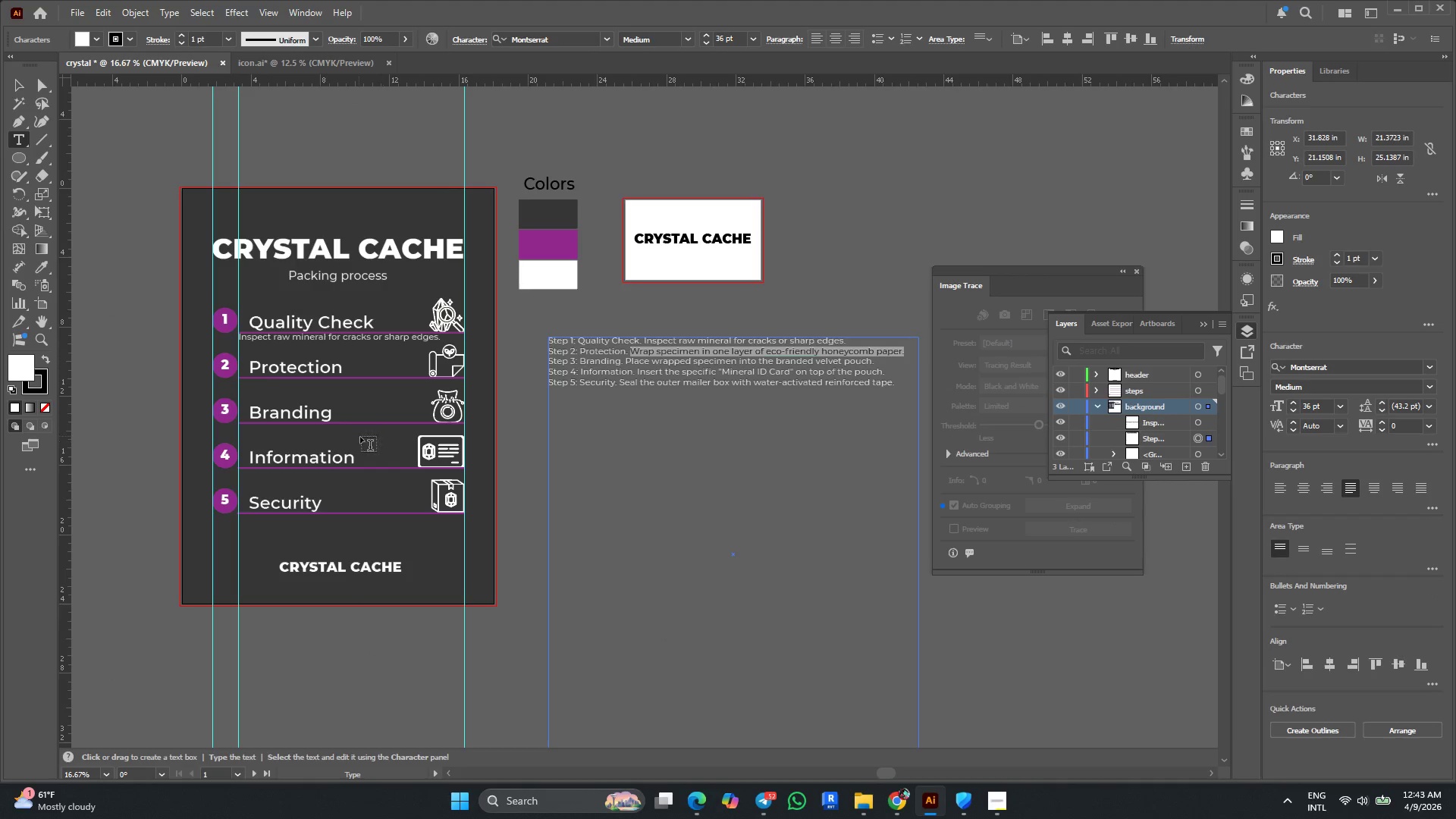 
hold_key(key=AltLeft, duration=0.48)
scroll: coordinate [252, 379], scroll_direction: up, amount: 4.0
 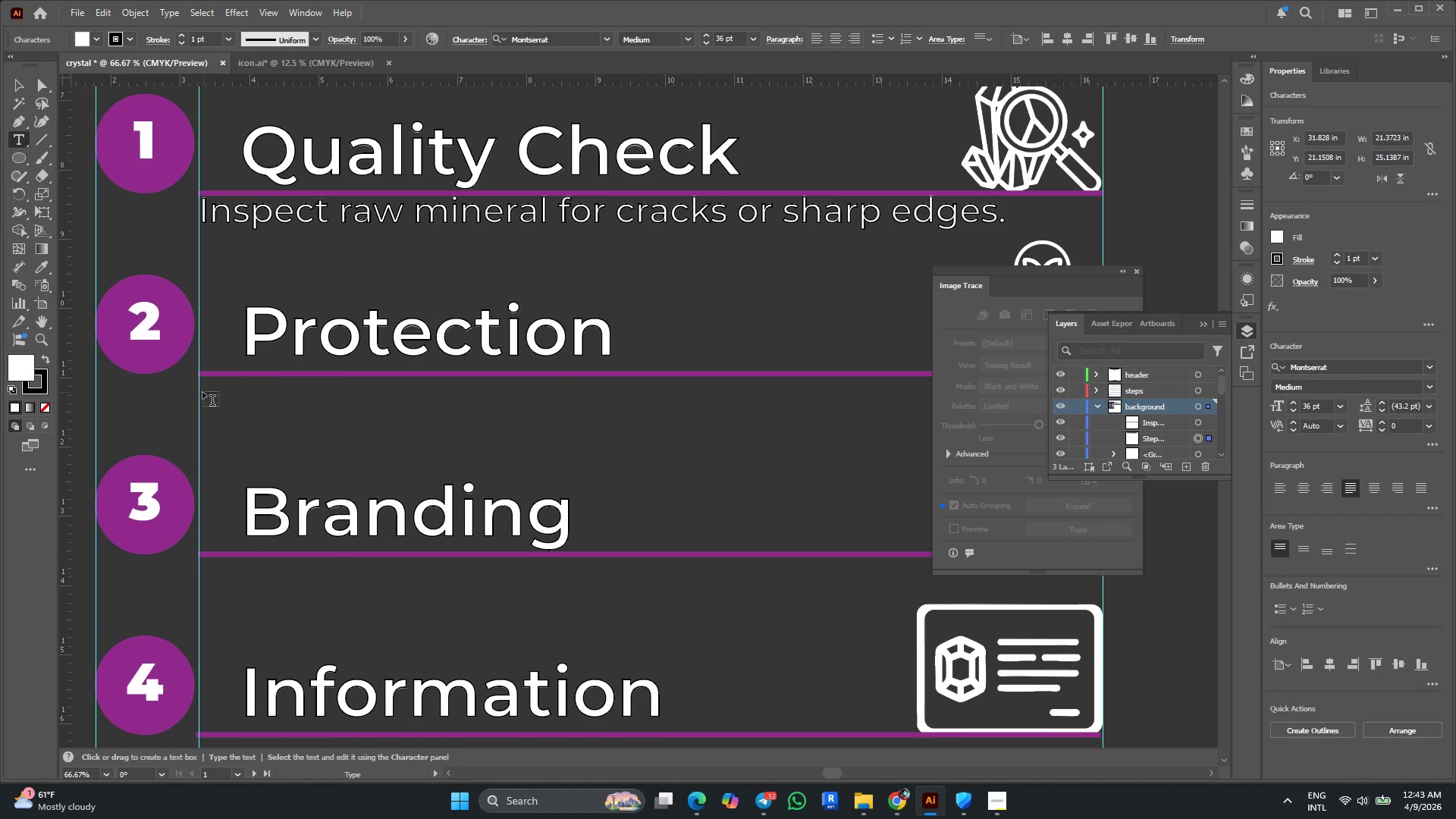 
left_click([198, 398])
 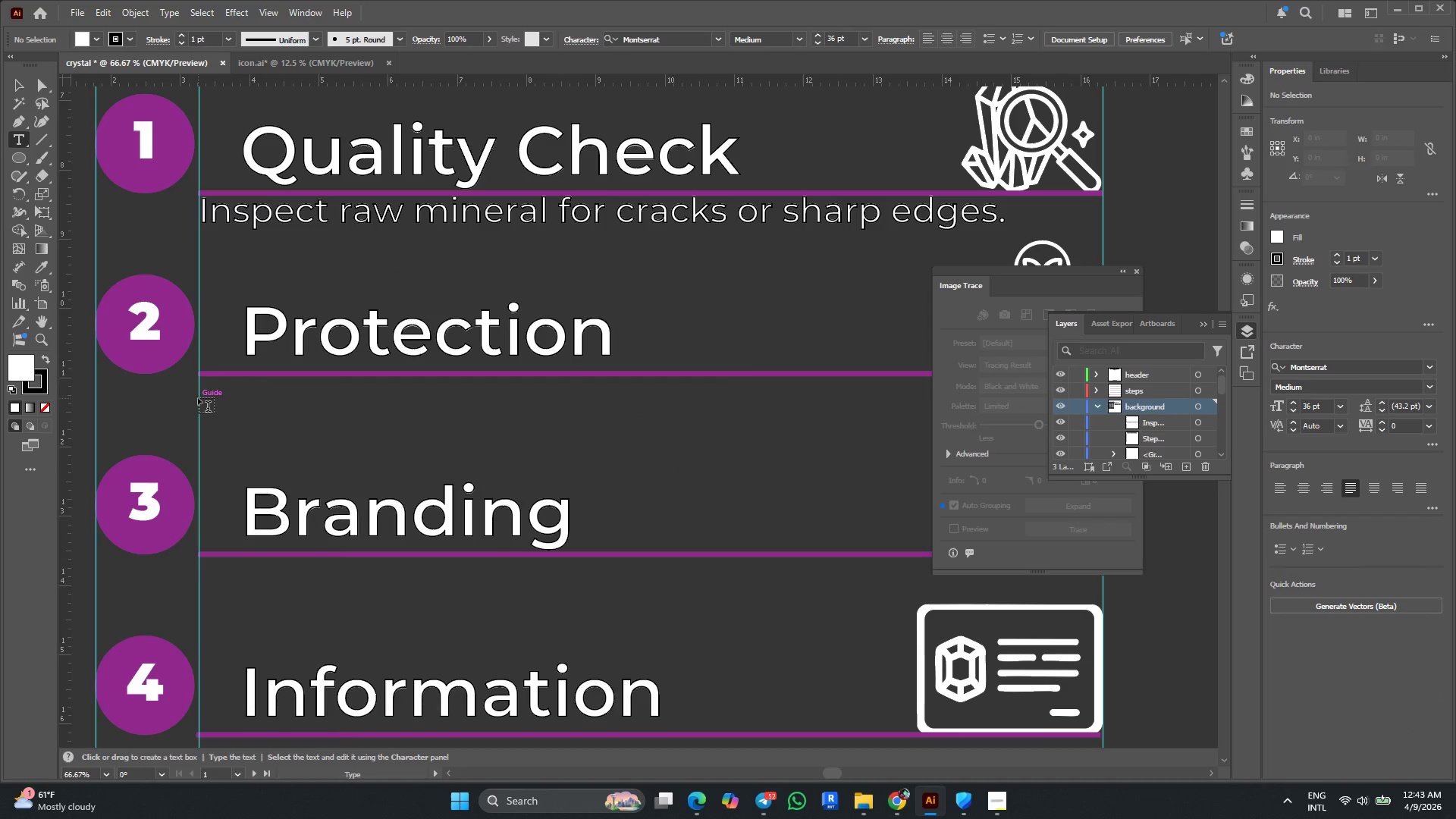 
left_click([198, 398])
 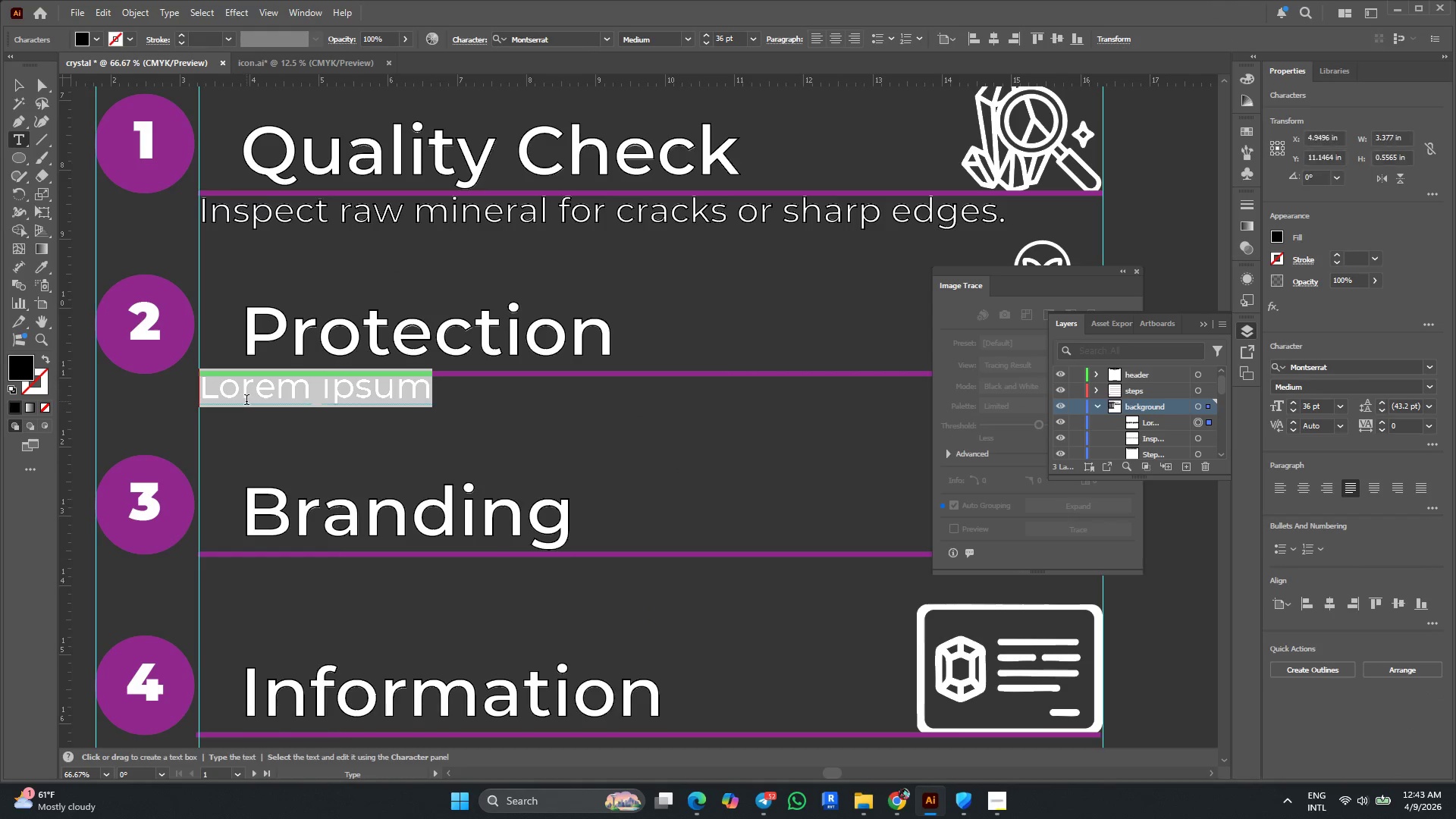 
key(Control+V)
 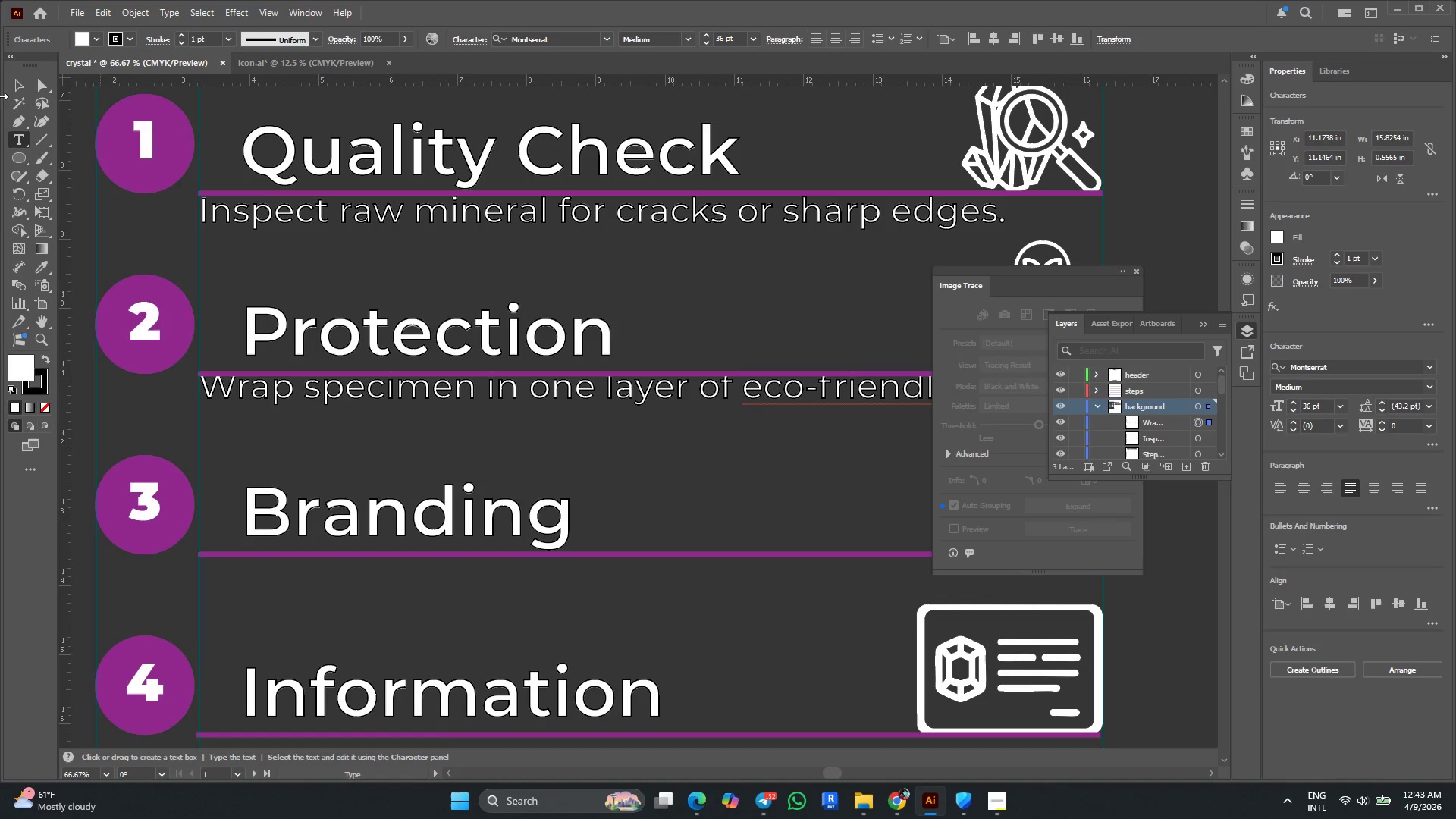 
left_click([13, 77])
 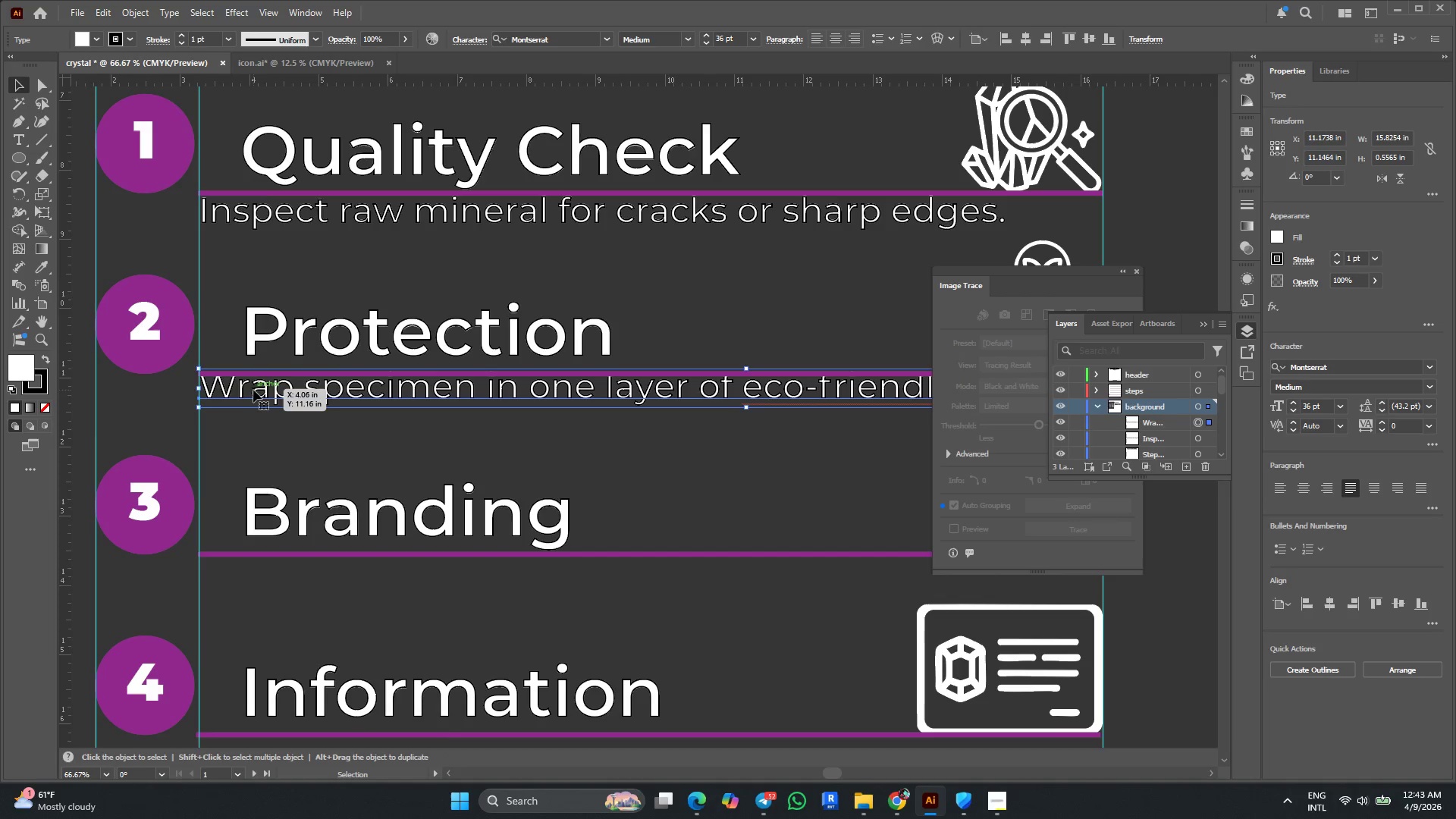 
left_click_drag(start_coordinate=[253, 394], to_coordinate=[253, 401])
 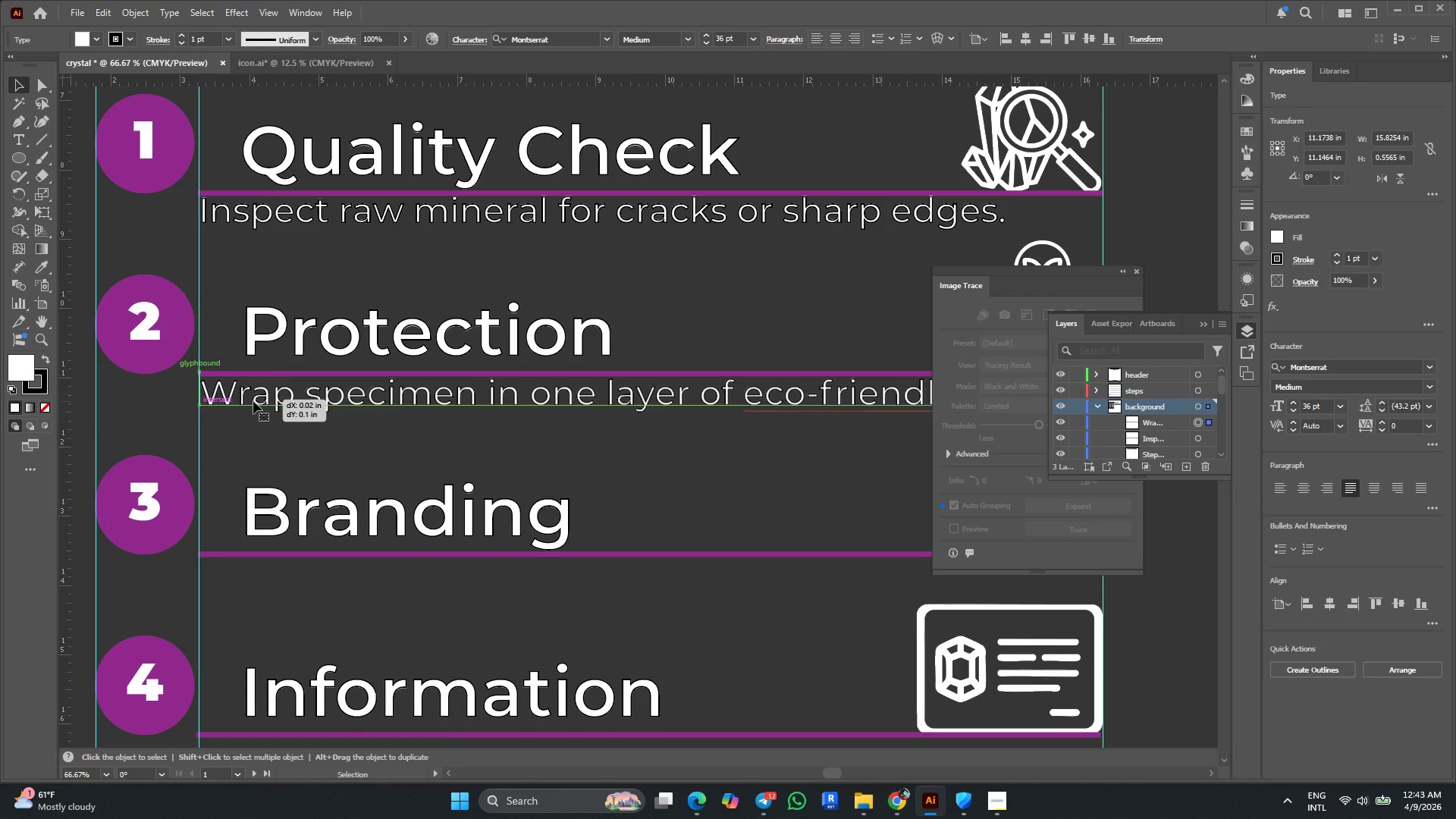 
hold_key(key=AltLeft, duration=0.36)
scroll: coordinate [252, 397], scroll_direction: down, amount: 2.0
 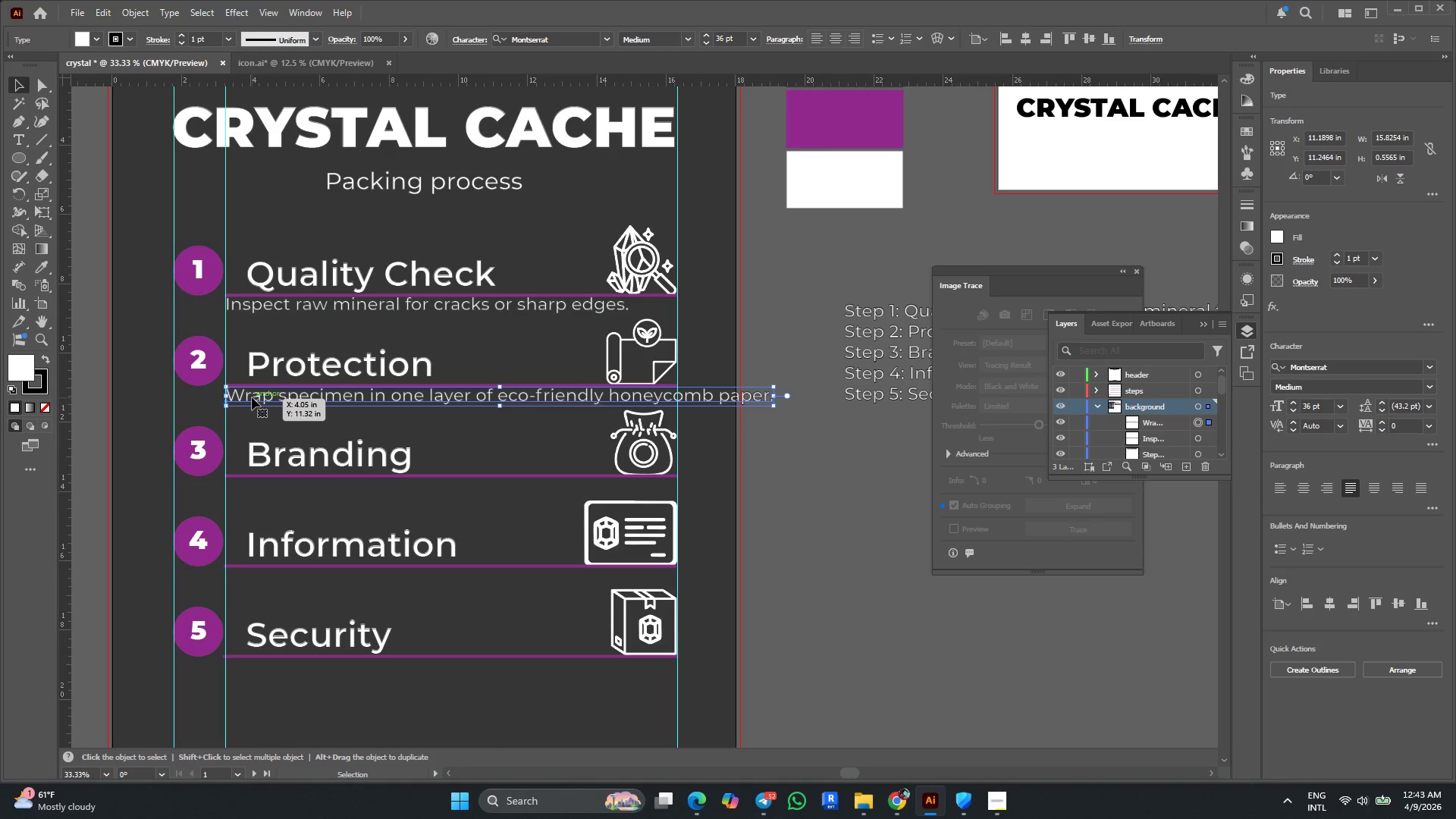 
hold_key(key=AltLeft, duration=24.84)
scroll: coordinate [505, 308], scroll_direction: up, amount: 1.0
 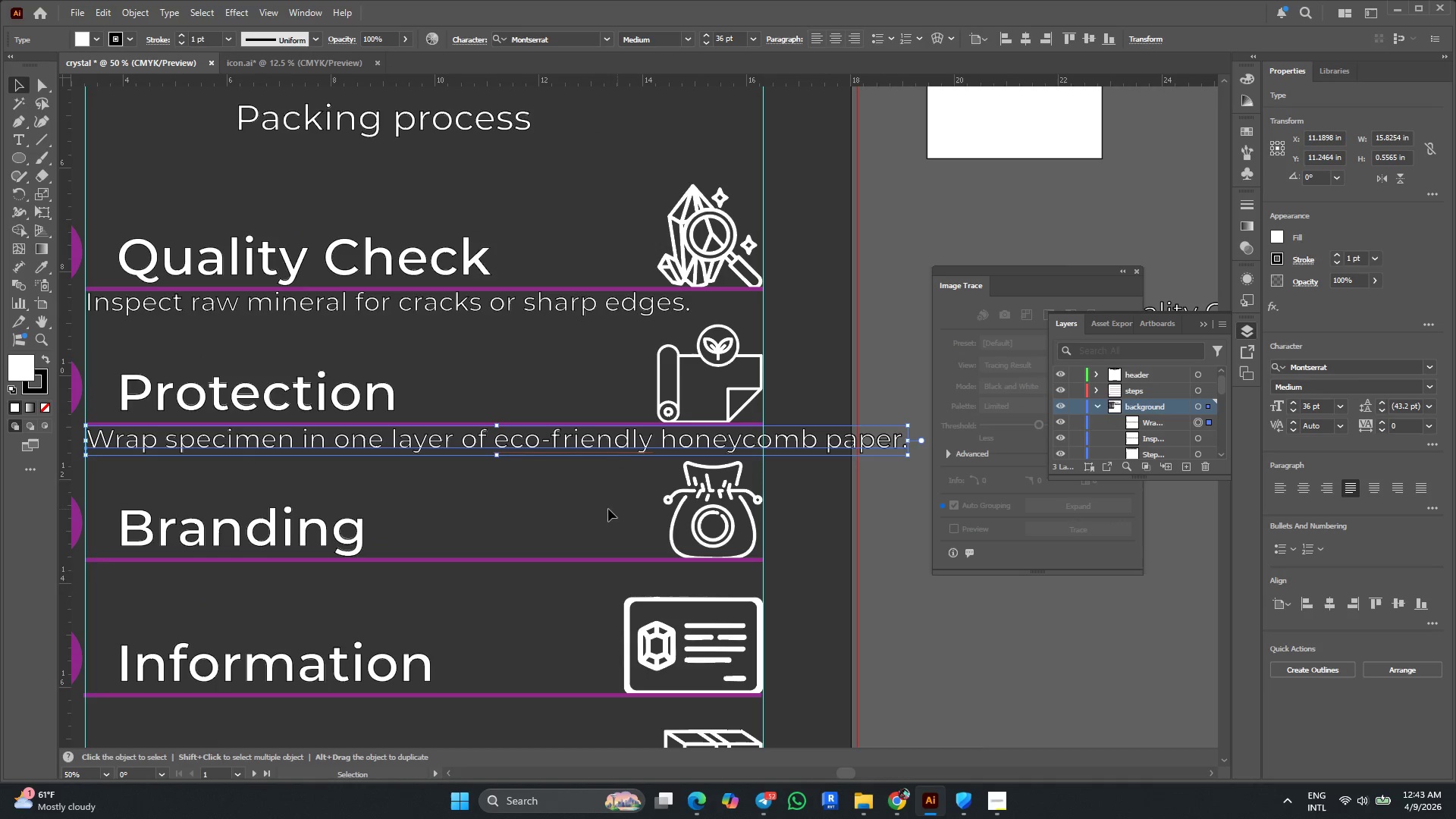 
key(T)
 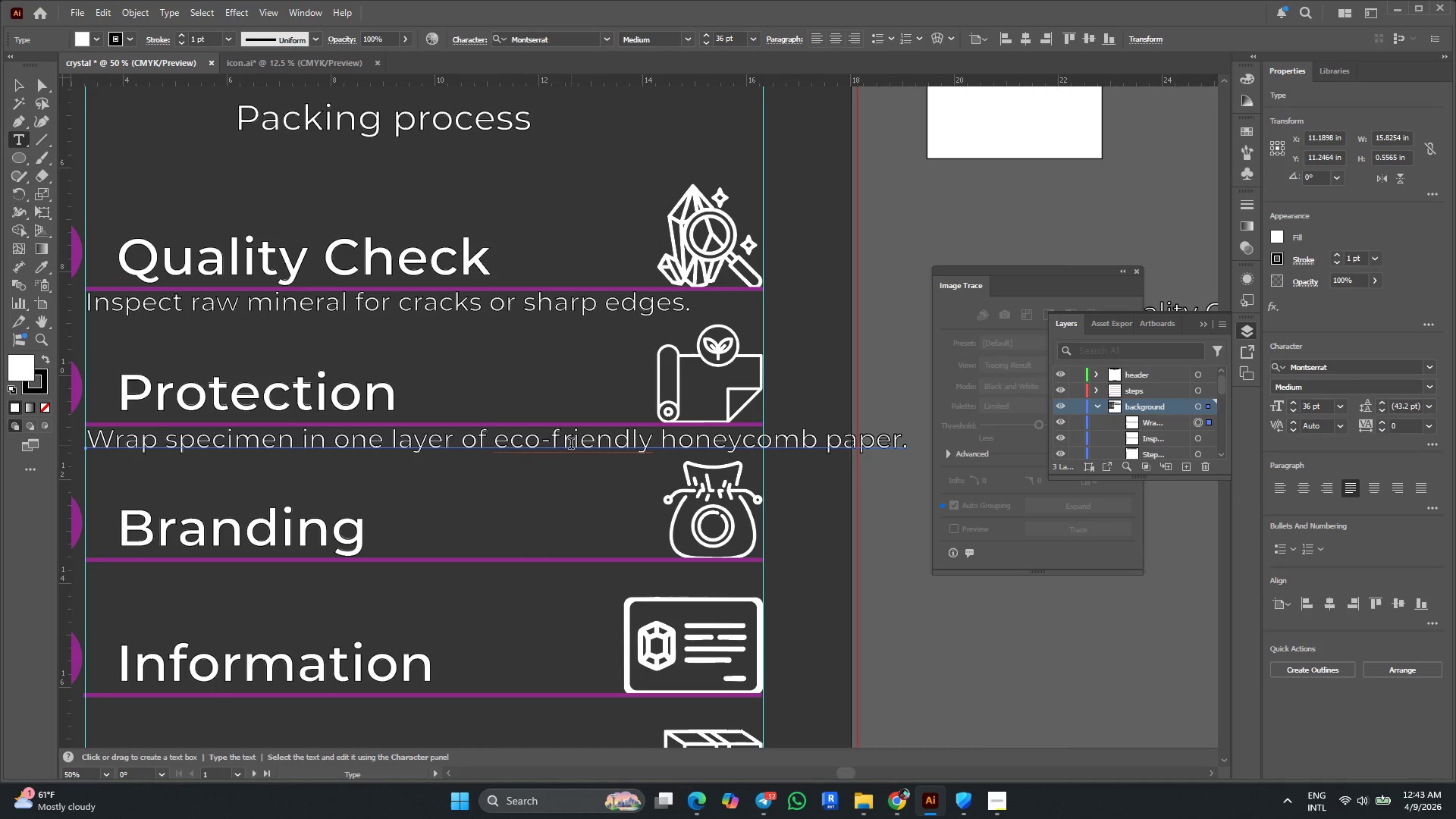 
left_click([571, 443])
 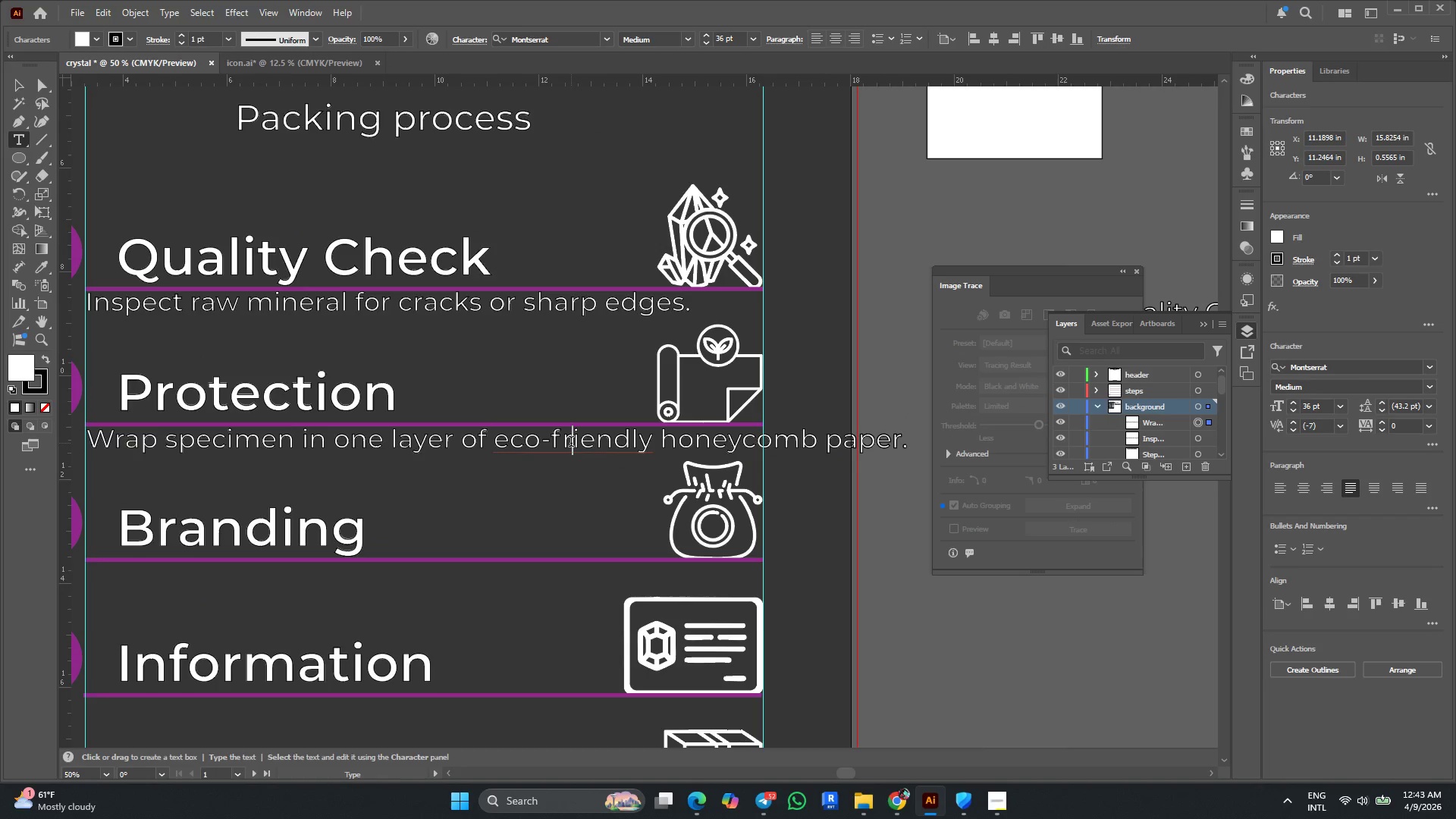 
right_click([571, 443])
 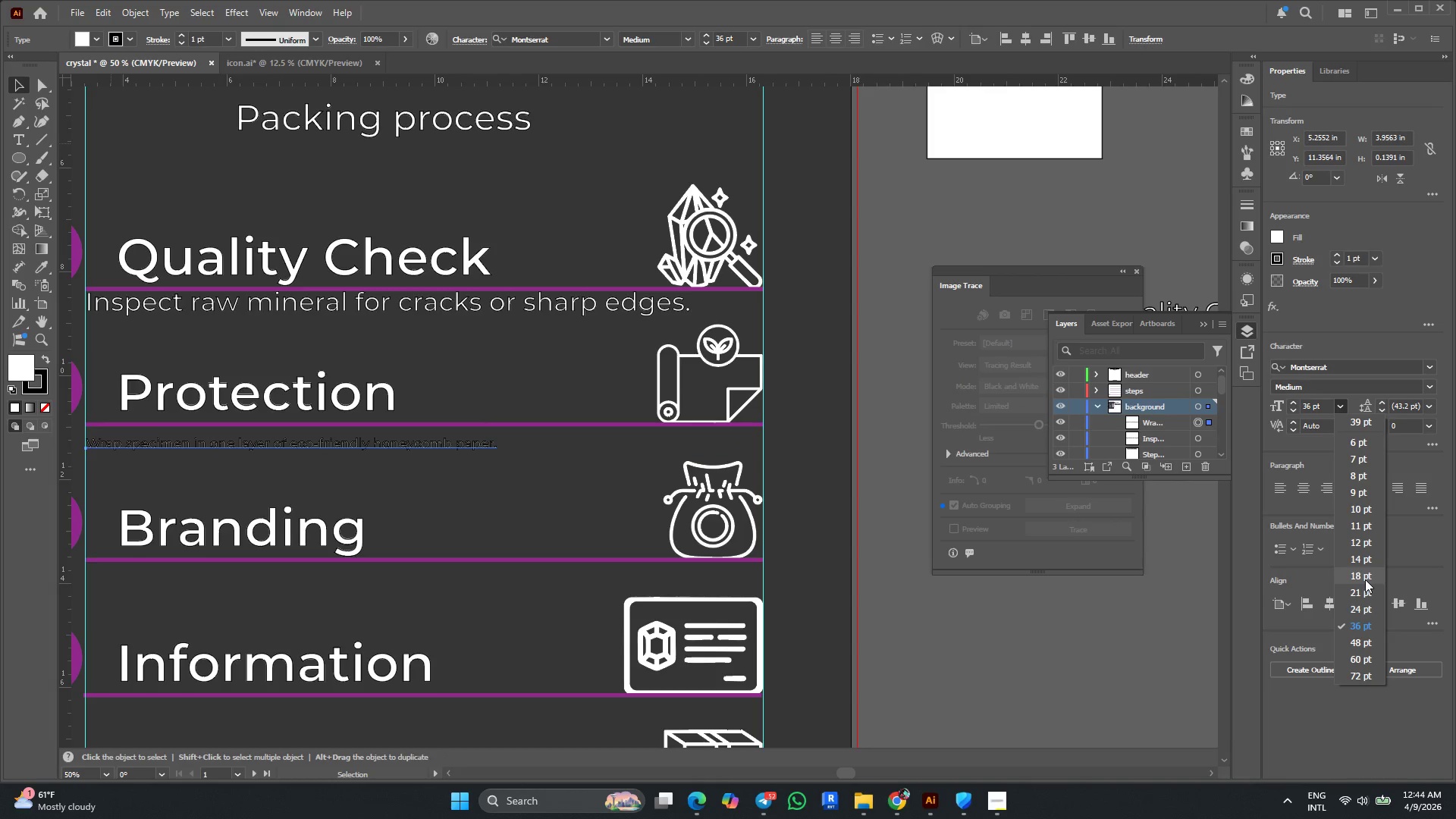 
left_click([1371, 601])
 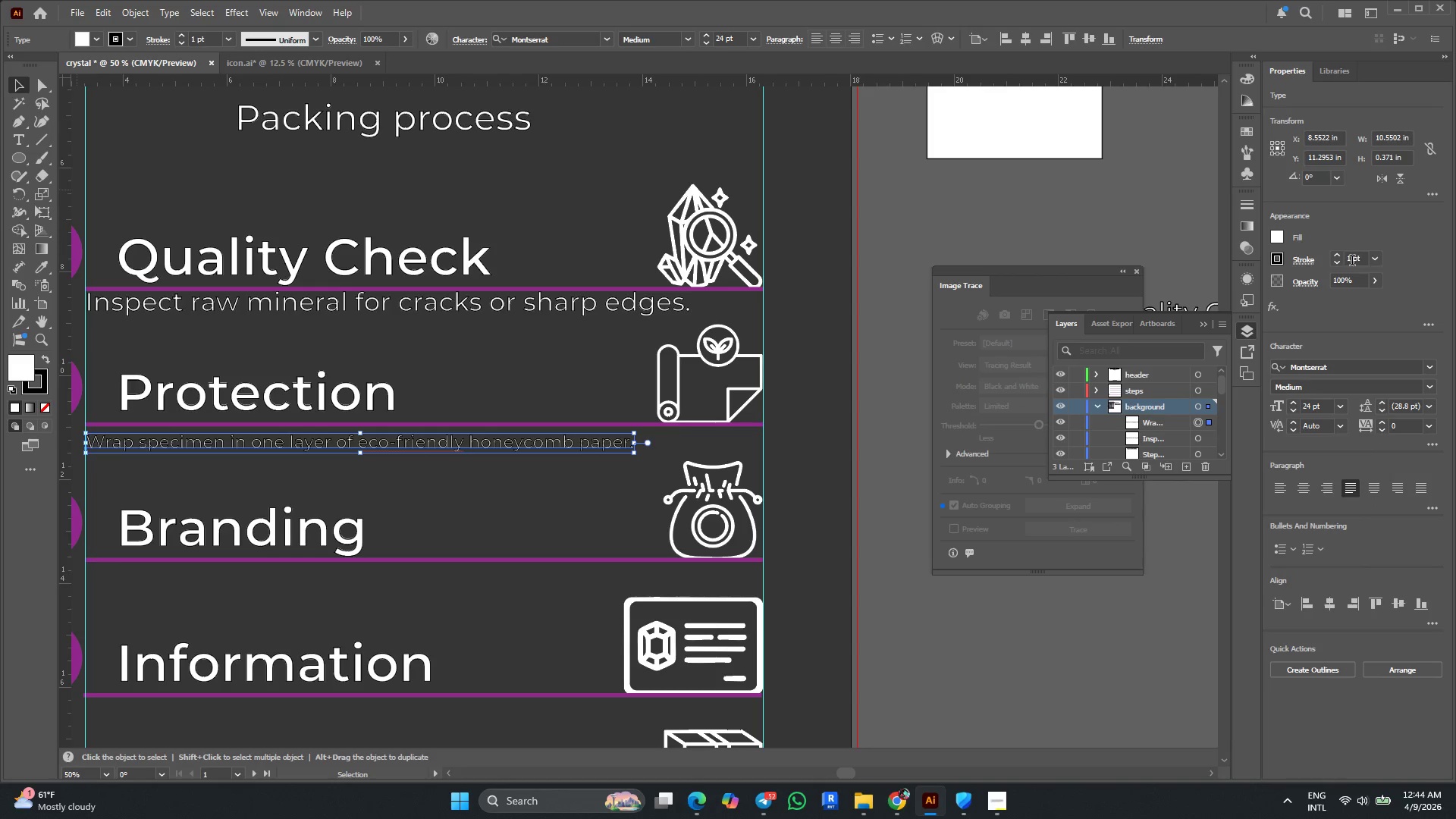 
left_click([1339, 261])
 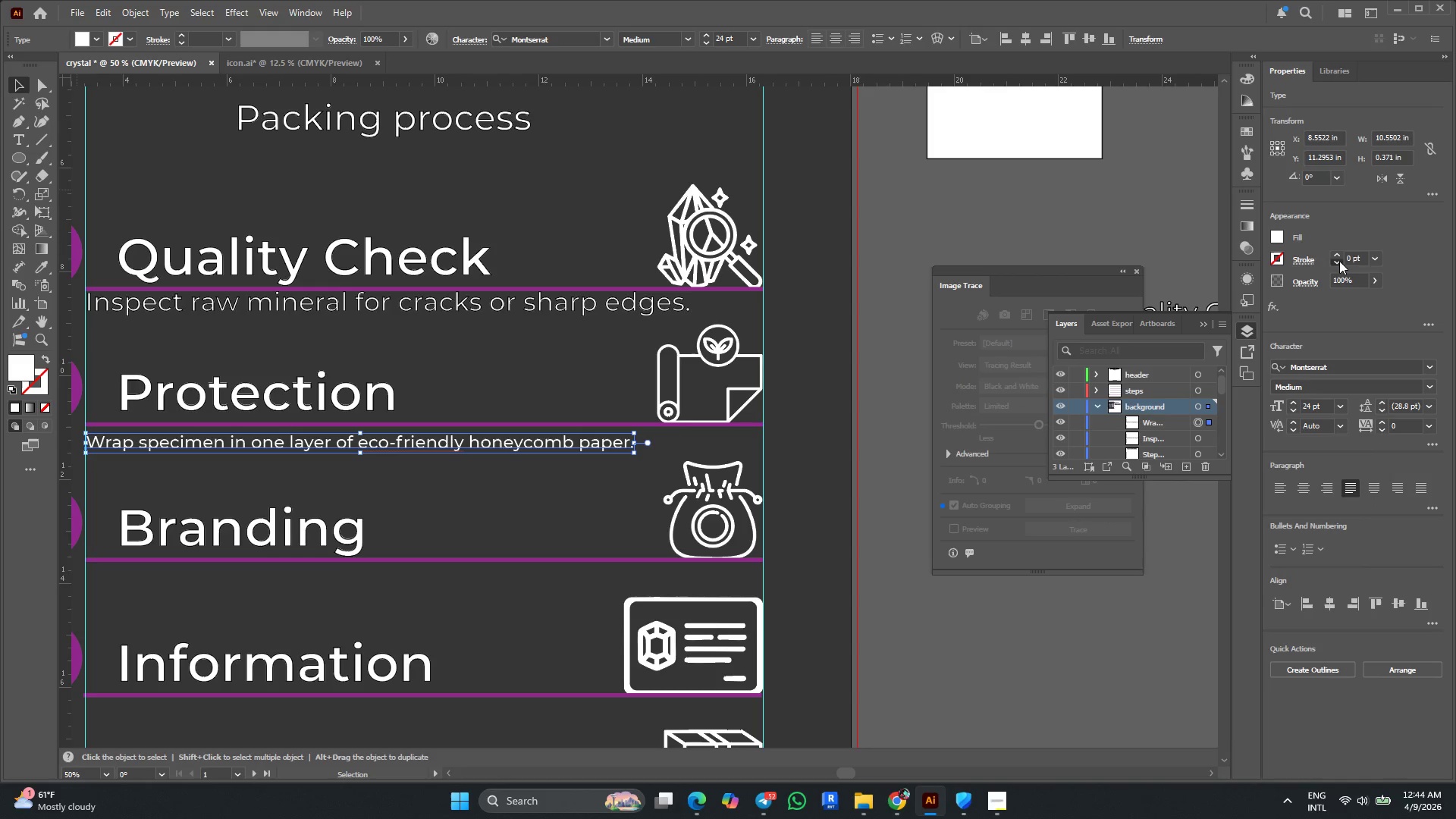 
double_click([1339, 261])
 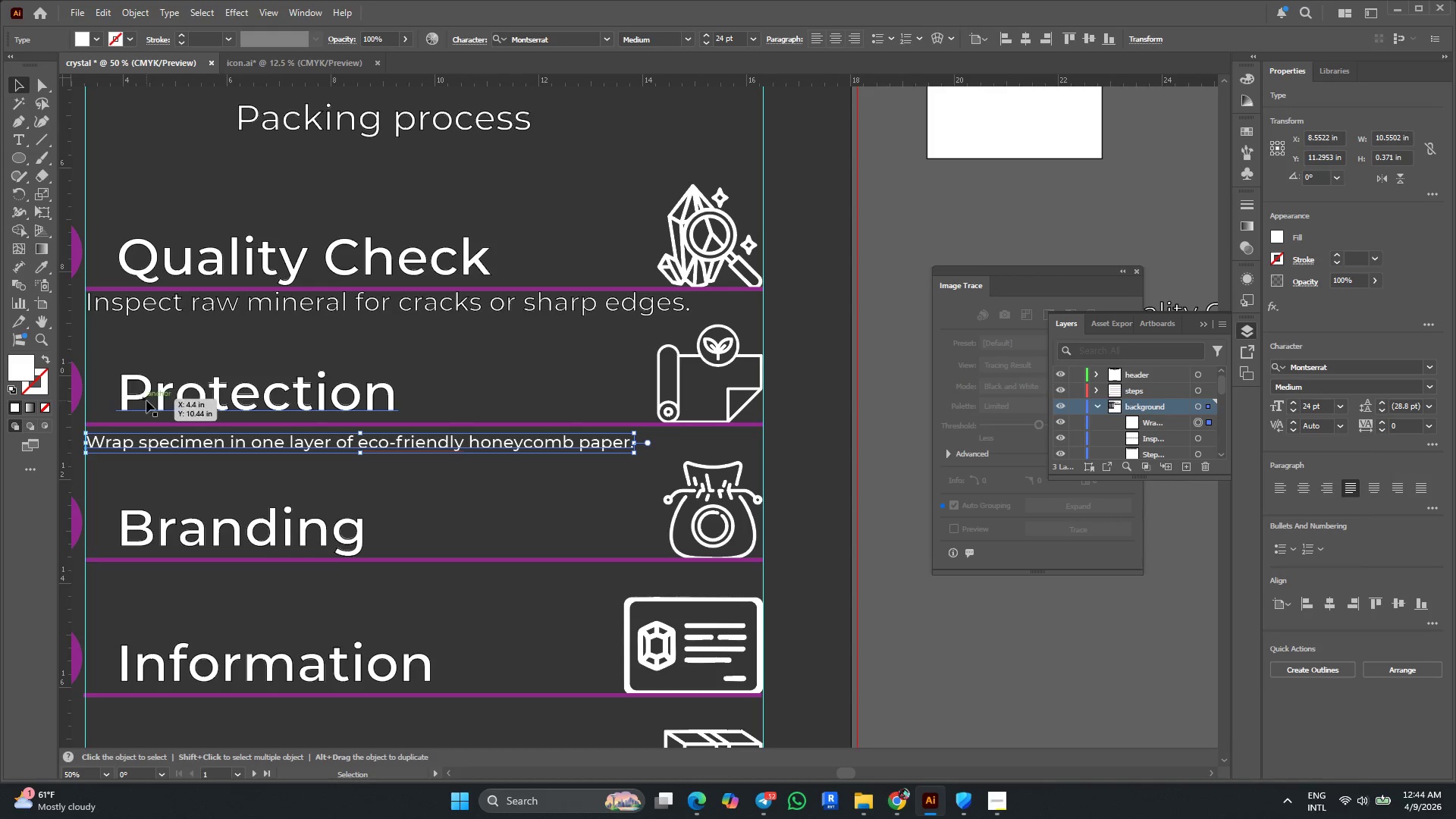 
key(Alt+AltLeft)
 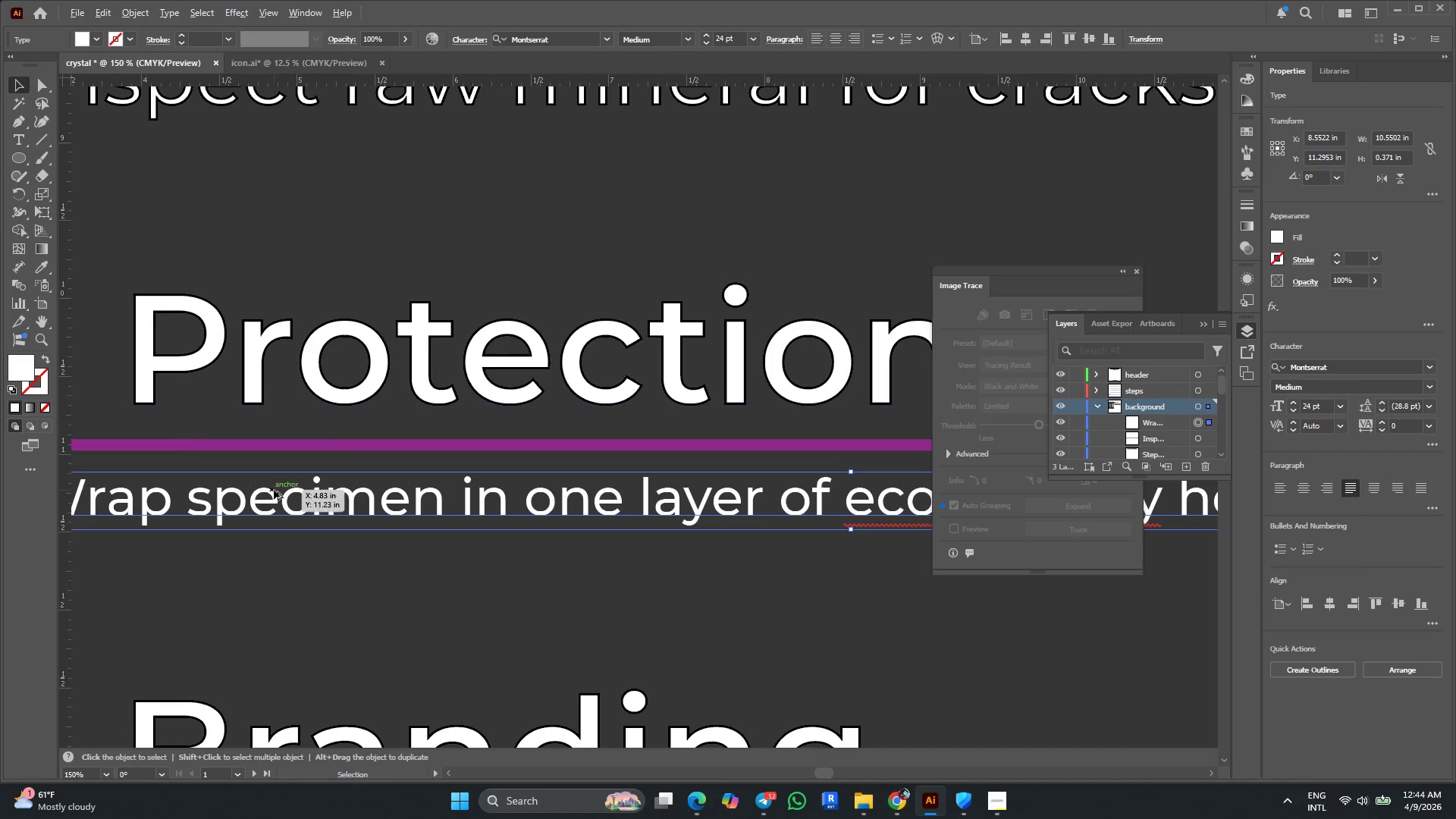 
scroll: coordinate [115, 414], scroll_direction: up, amount: 3.0
 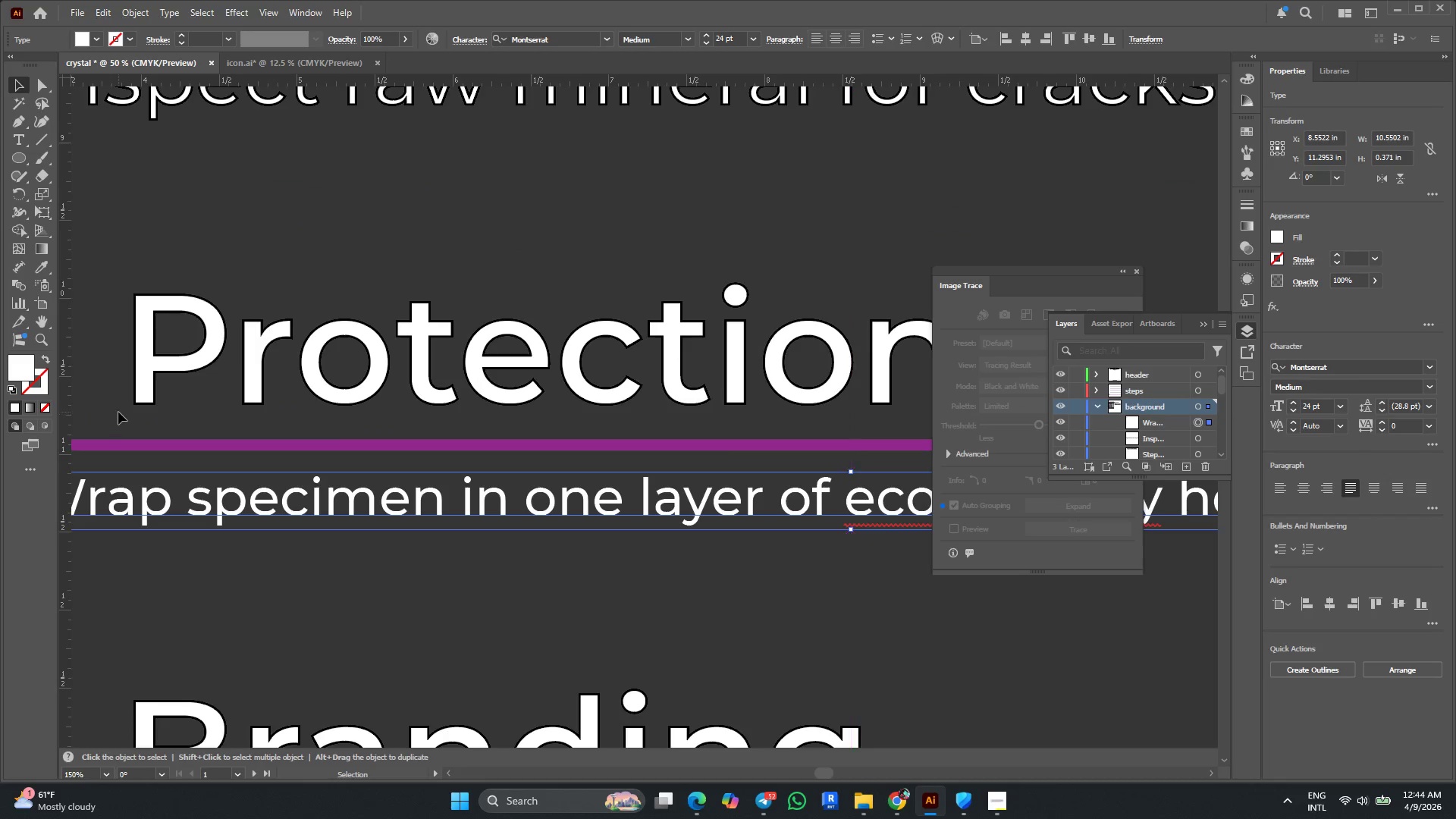 
scroll: coordinate [274, 490], scroll_direction: down, amount: 1.0
 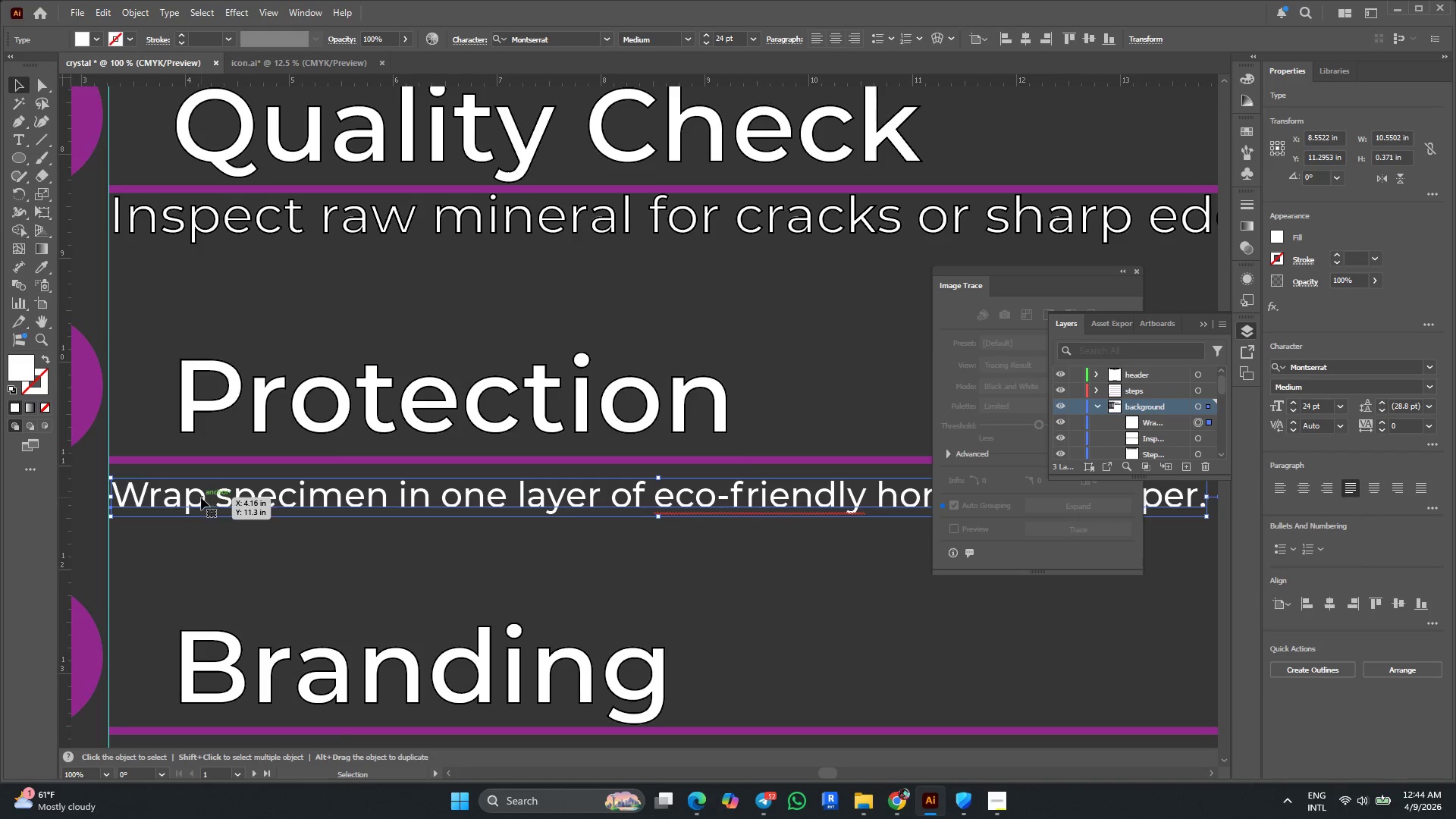 
left_click_drag(start_coordinate=[201, 497], to_coordinate=[202, 487])
 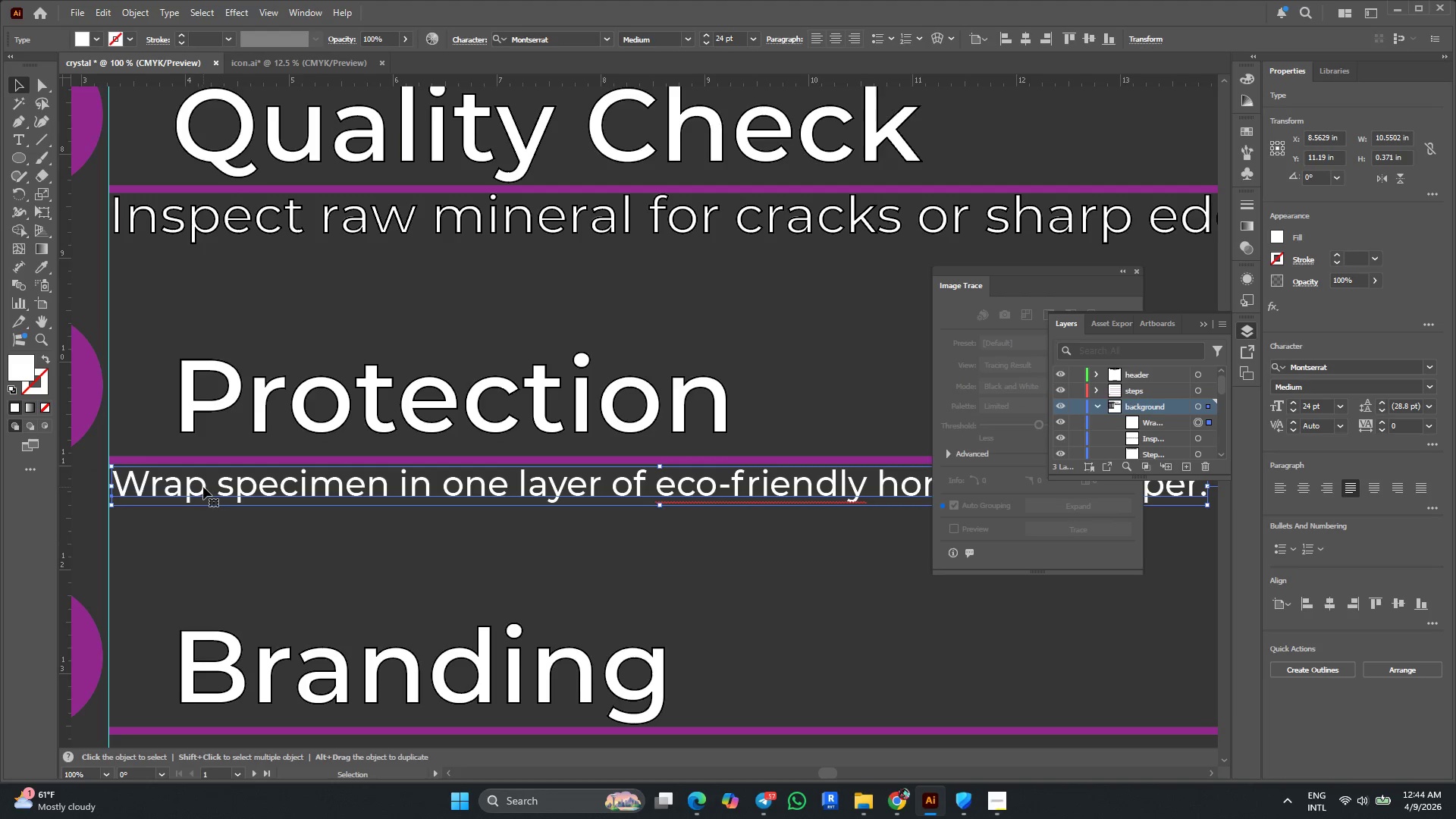 
key(Alt+AltLeft)
 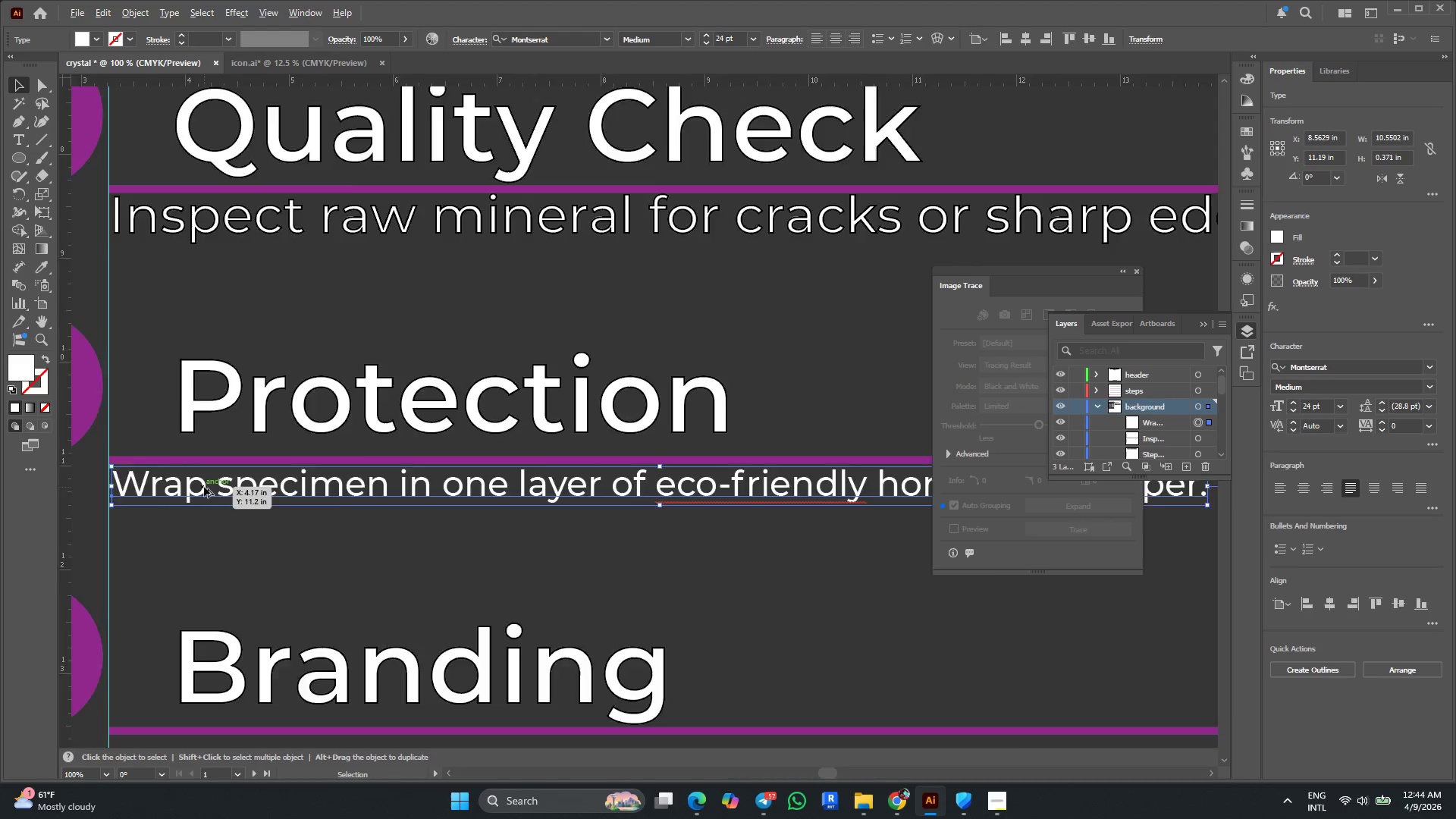 
scroll: coordinate [204, 487], scroll_direction: down, amount: 1.0
 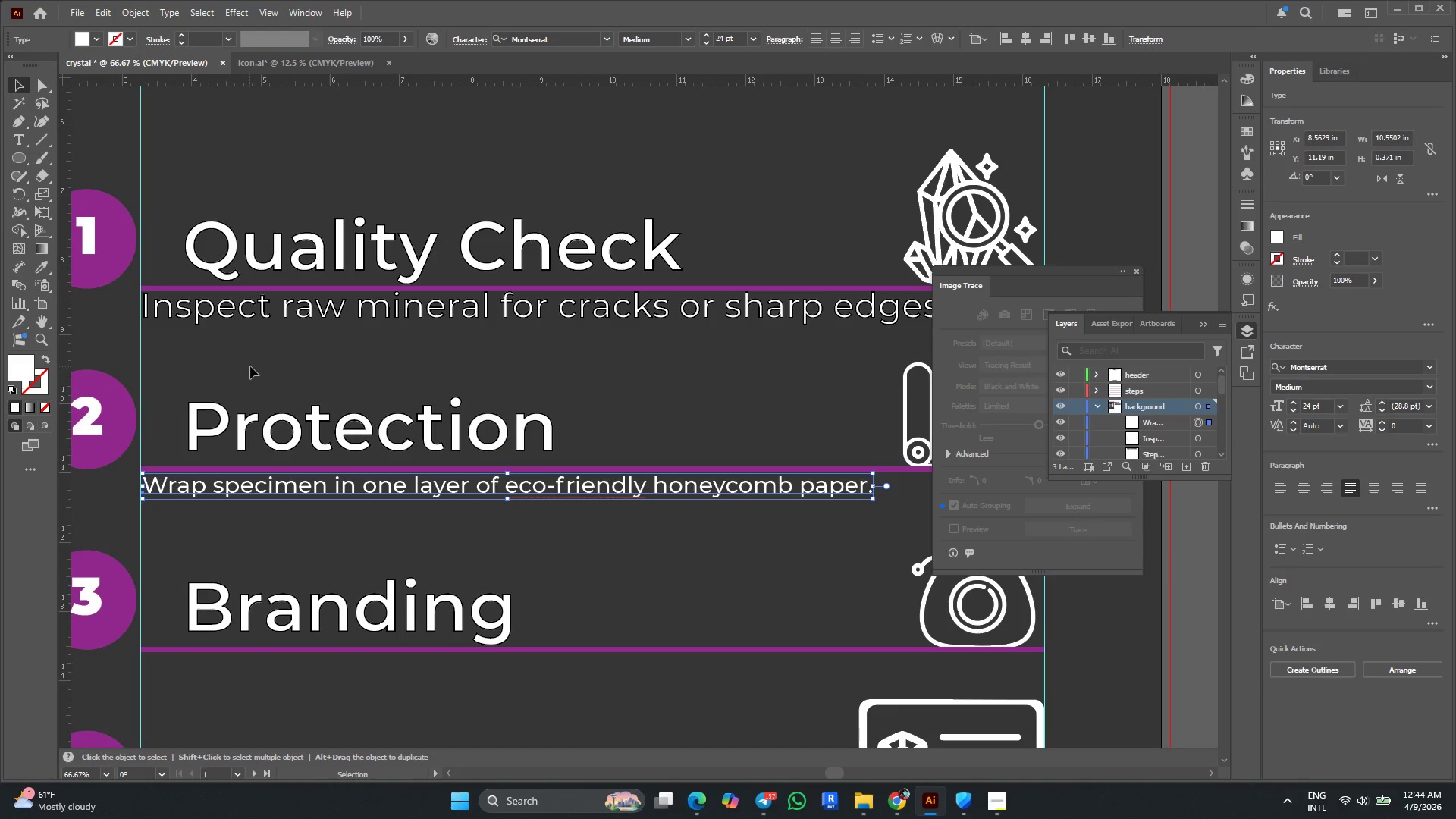 
left_click([321, 316])
 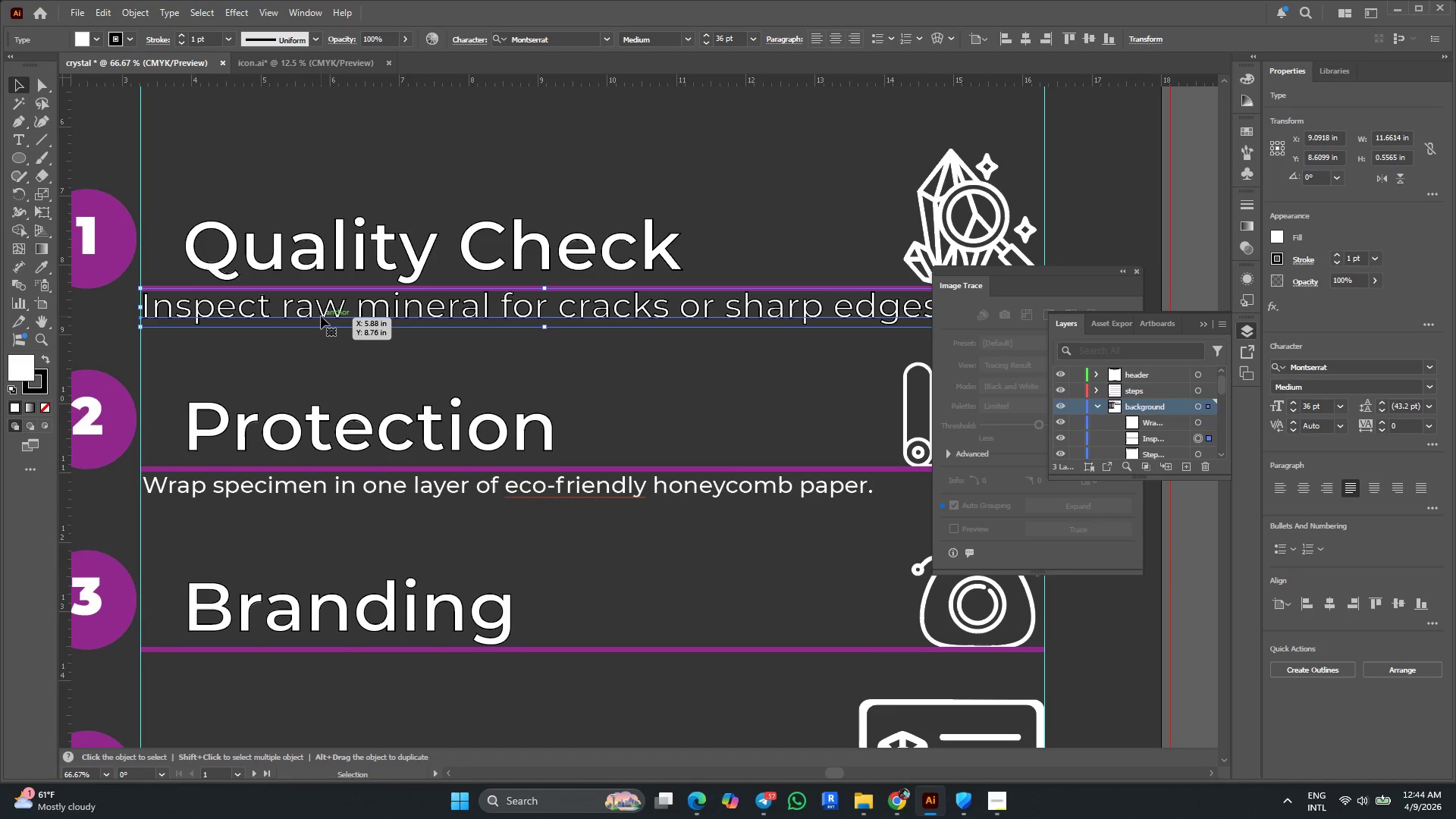 
key(I)
 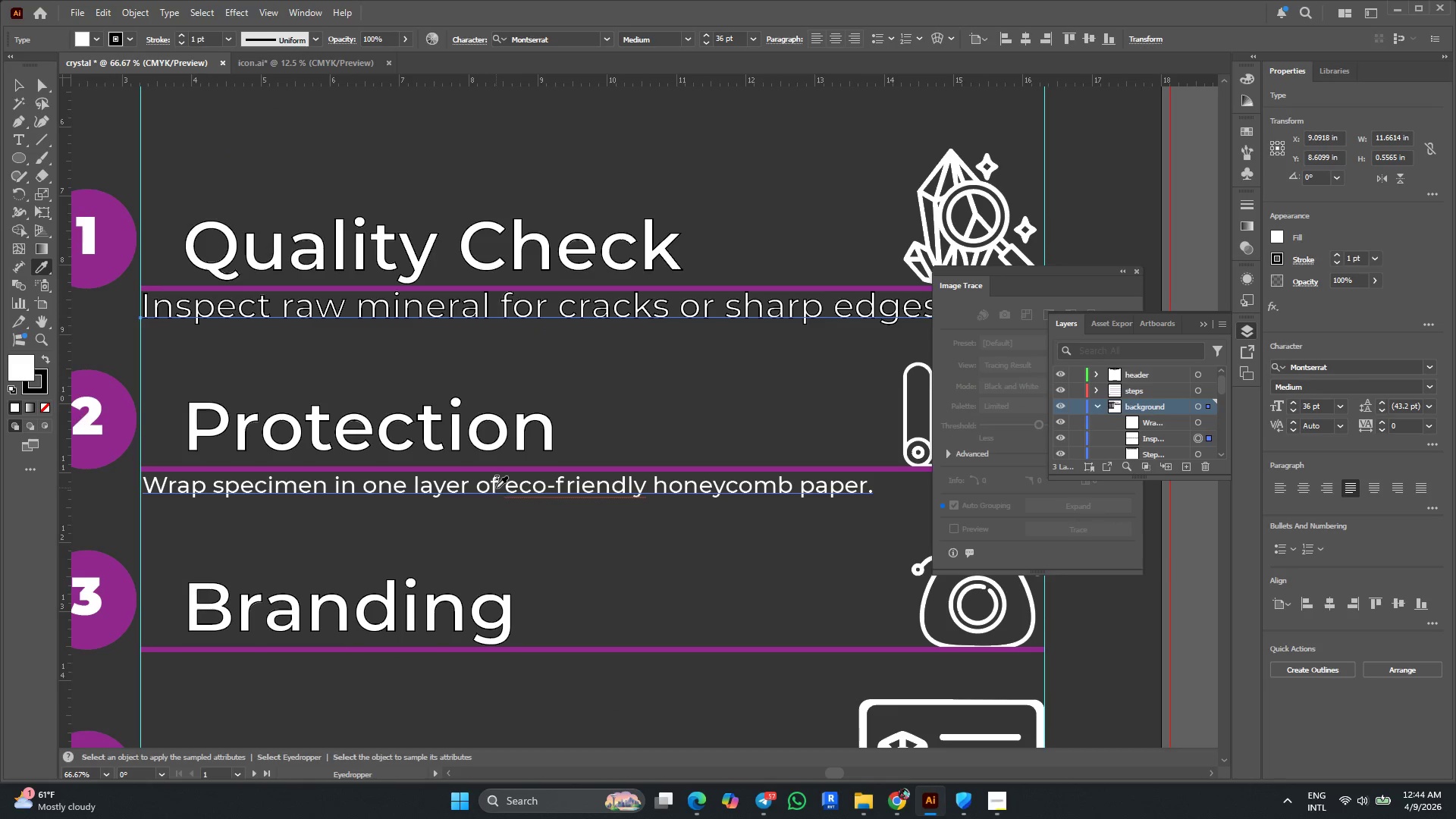 
left_click([493, 488])
 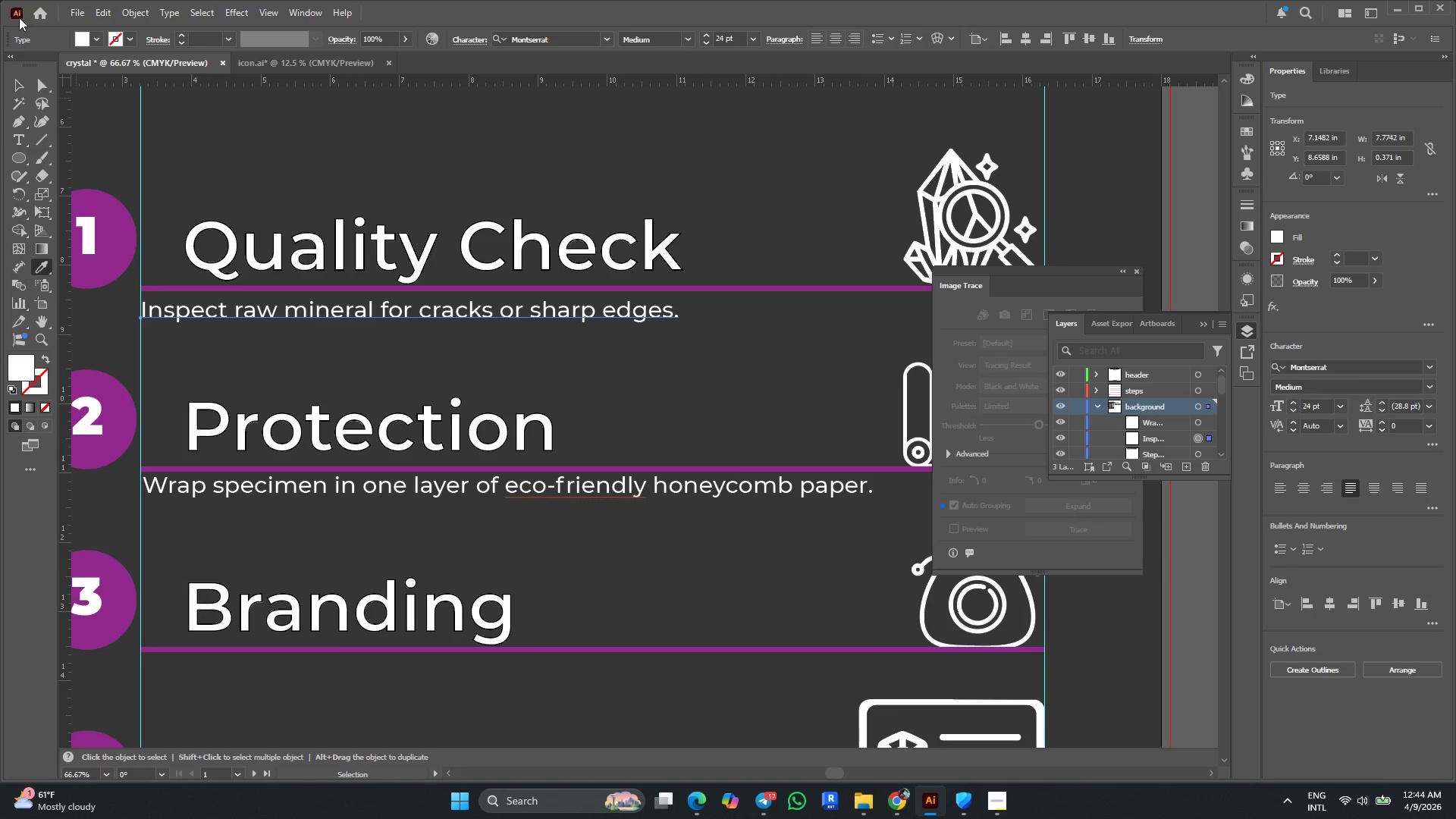 
left_click([17, 78])
 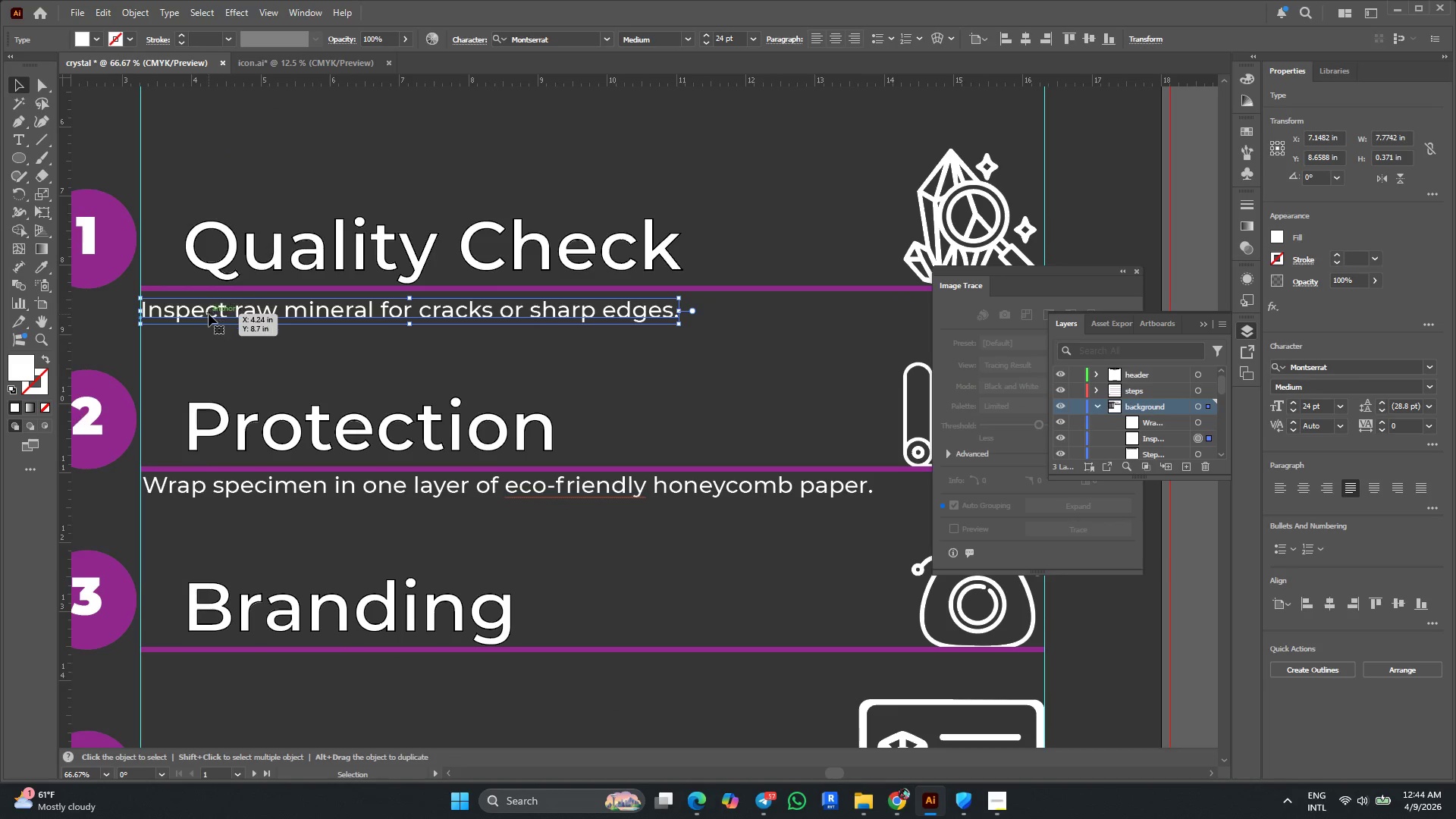 
left_click_drag(start_coordinate=[209, 315], to_coordinate=[211, 309])
 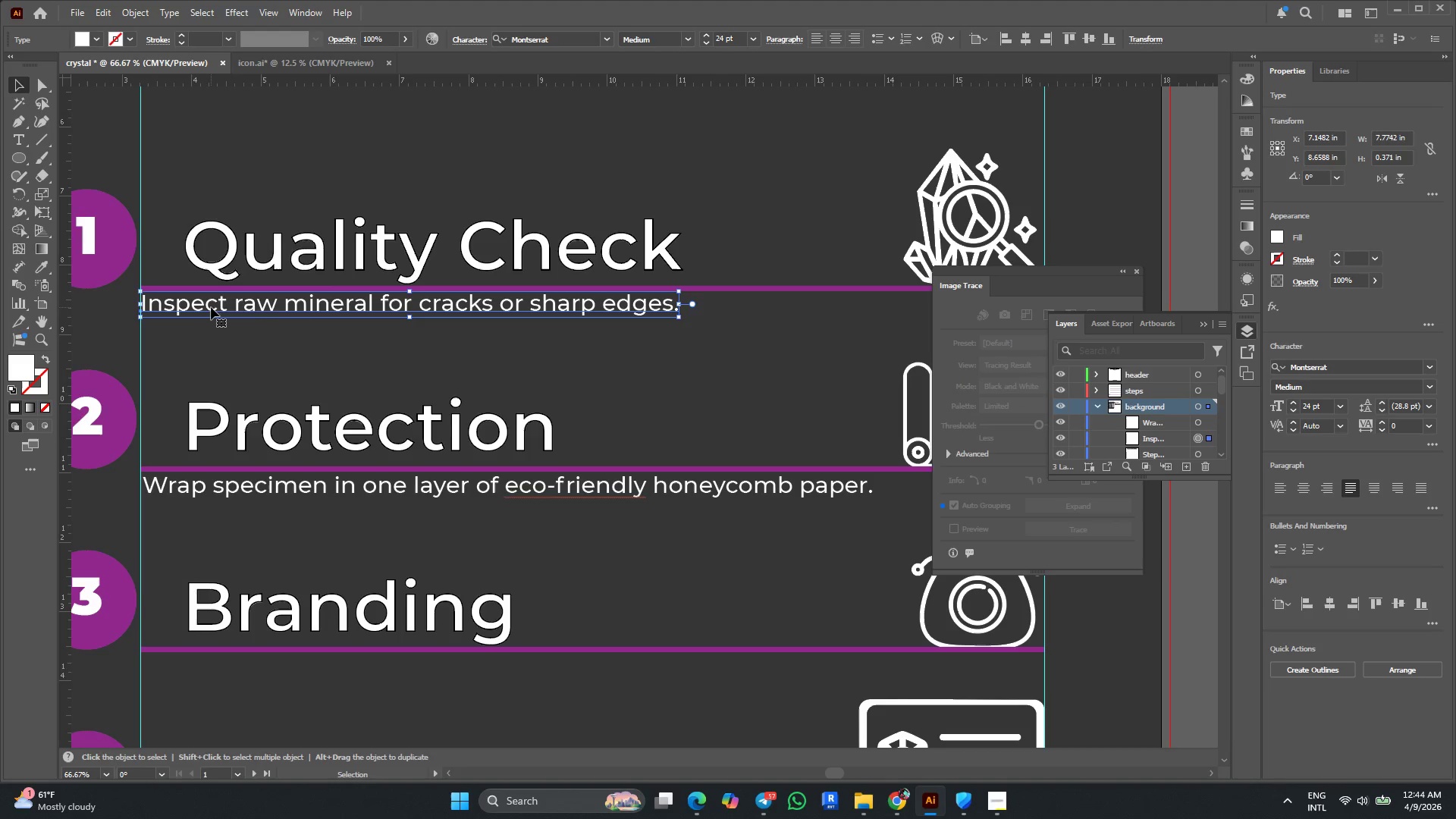 
key(Alt+AltLeft)
 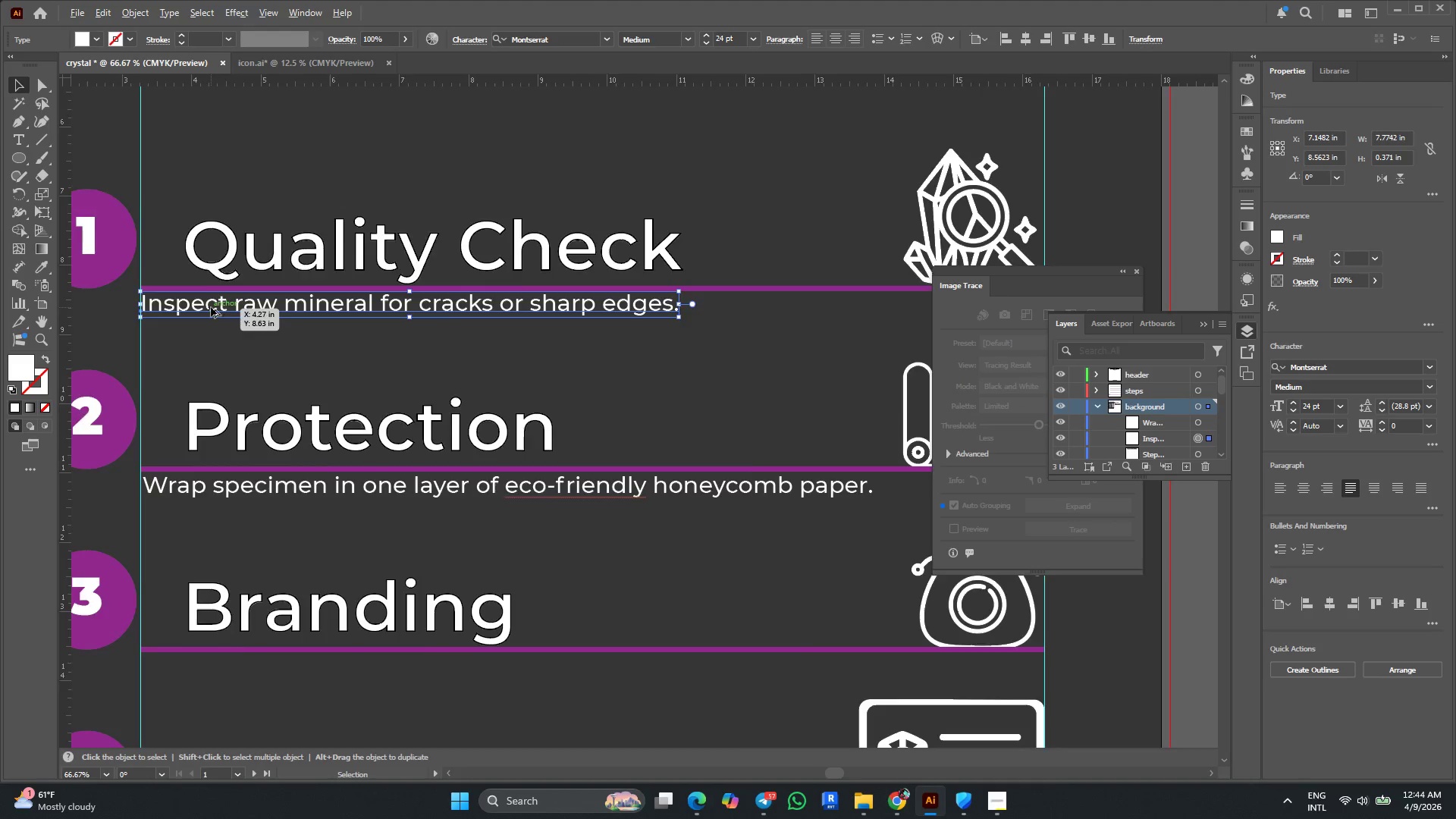 
scroll: coordinate [730, 438], scroll_direction: down, amount: 7.0
 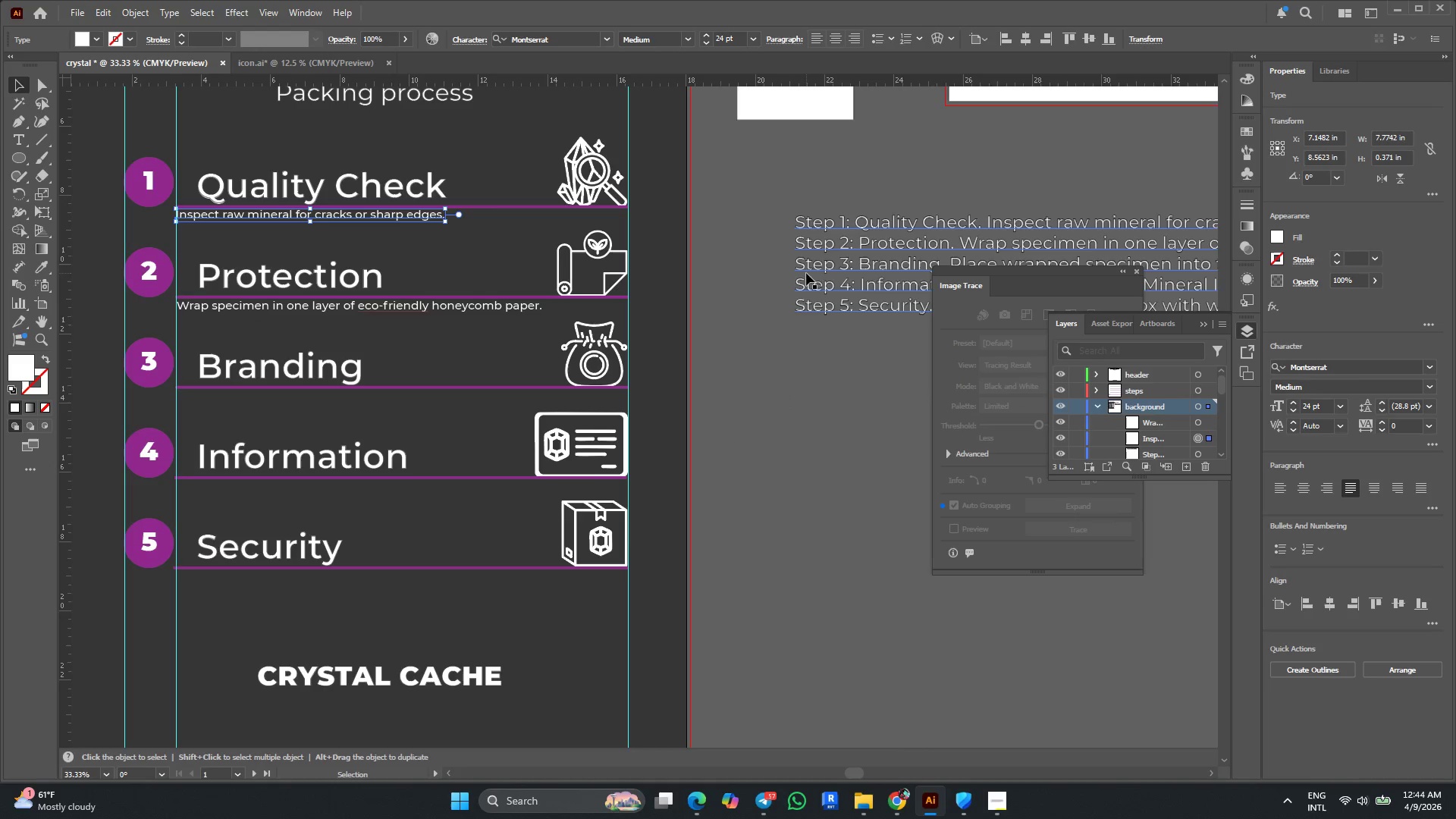 
left_click_drag(start_coordinate=[822, 268], to_coordinate=[794, 303])
 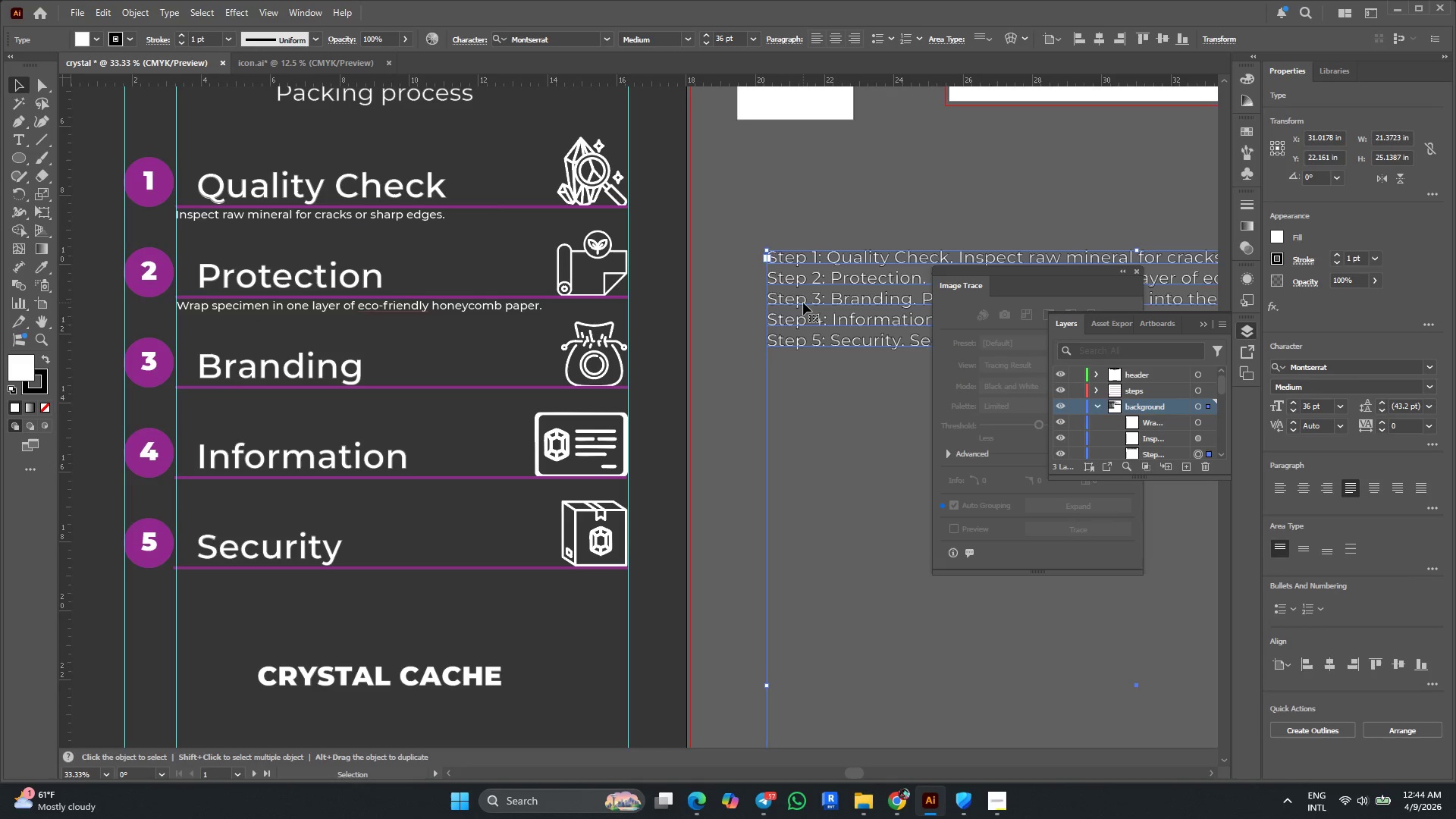 
key(I)
 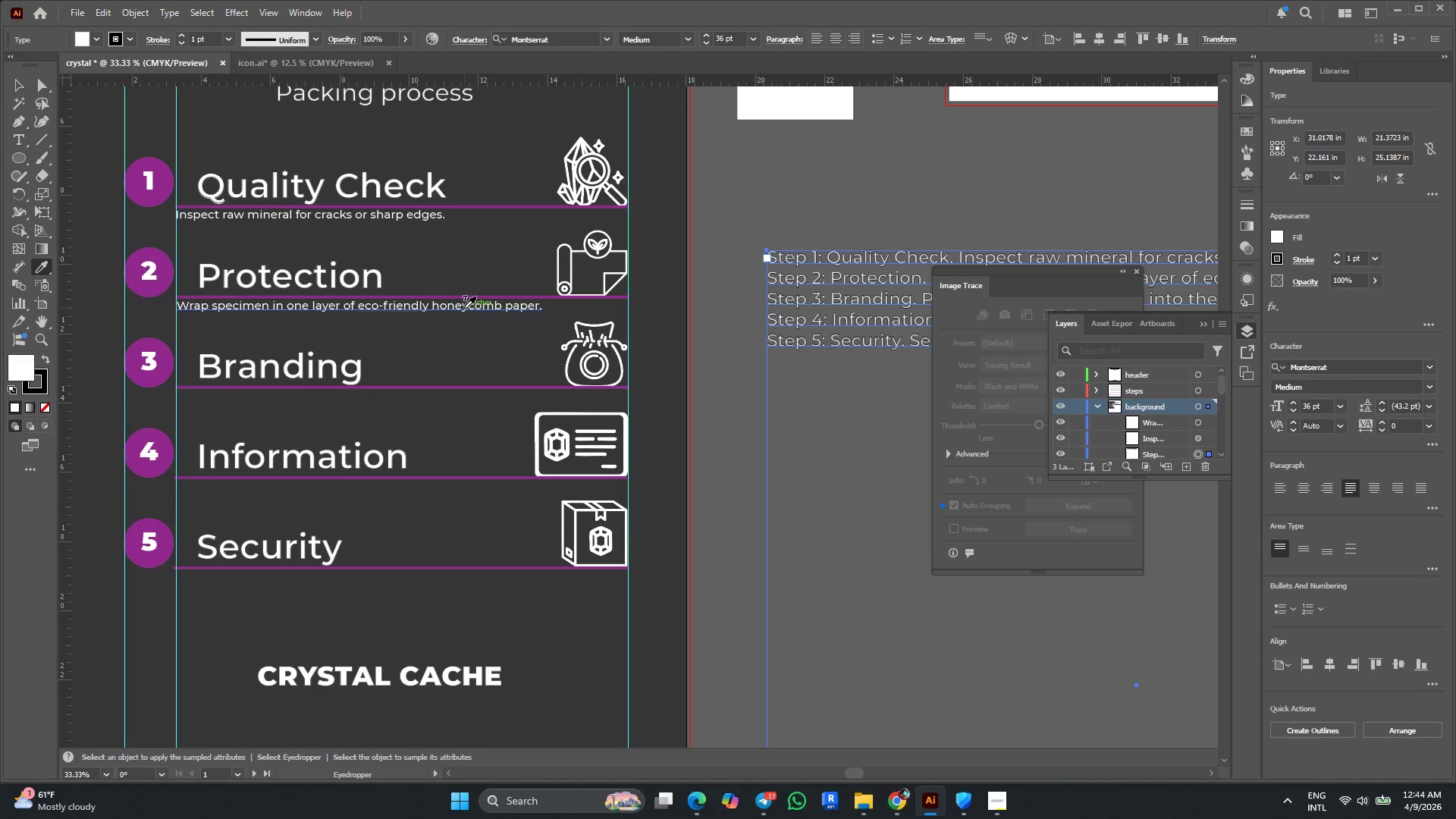 
left_click([464, 308])
 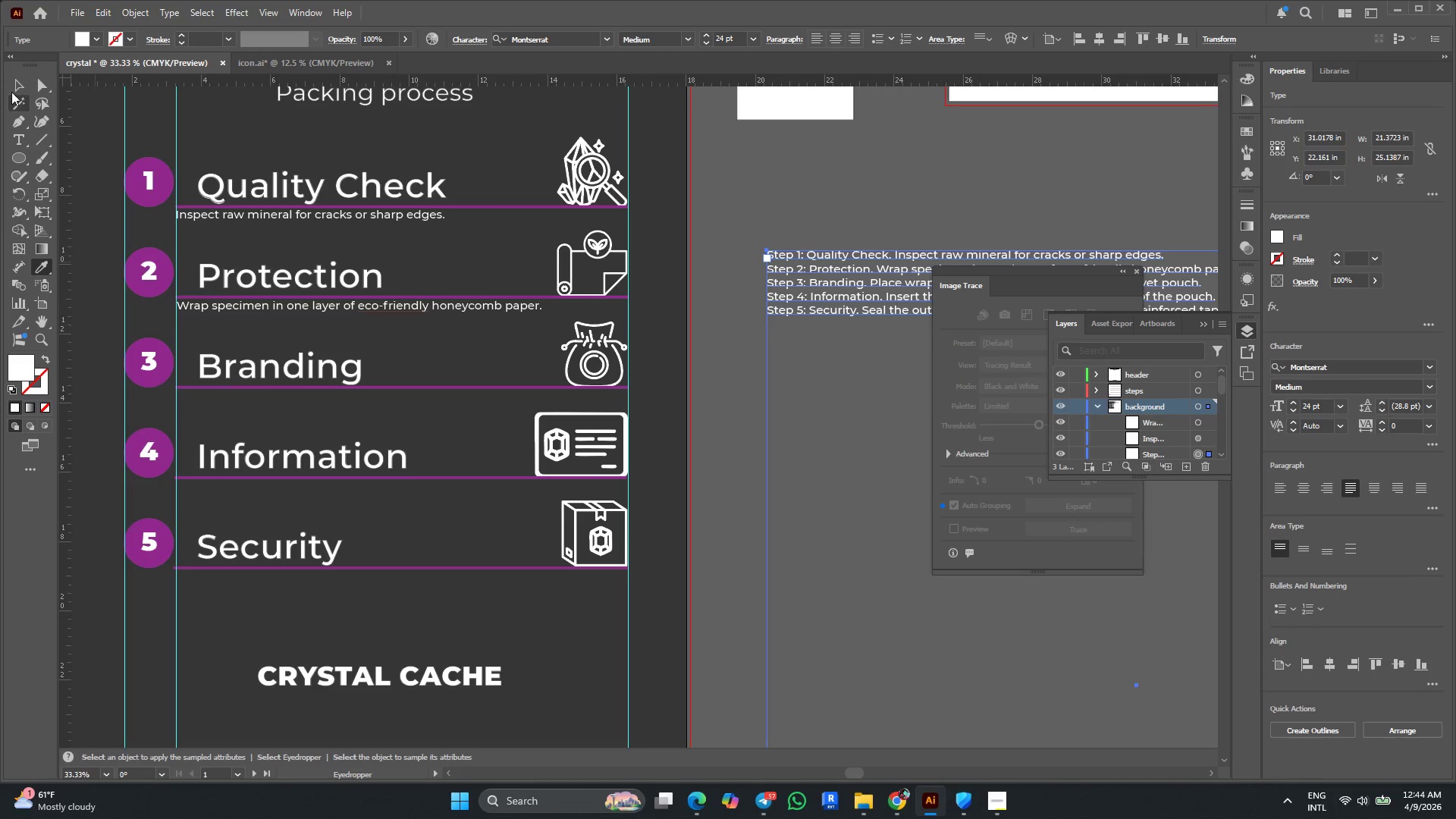 
key(Alt+AltLeft)
 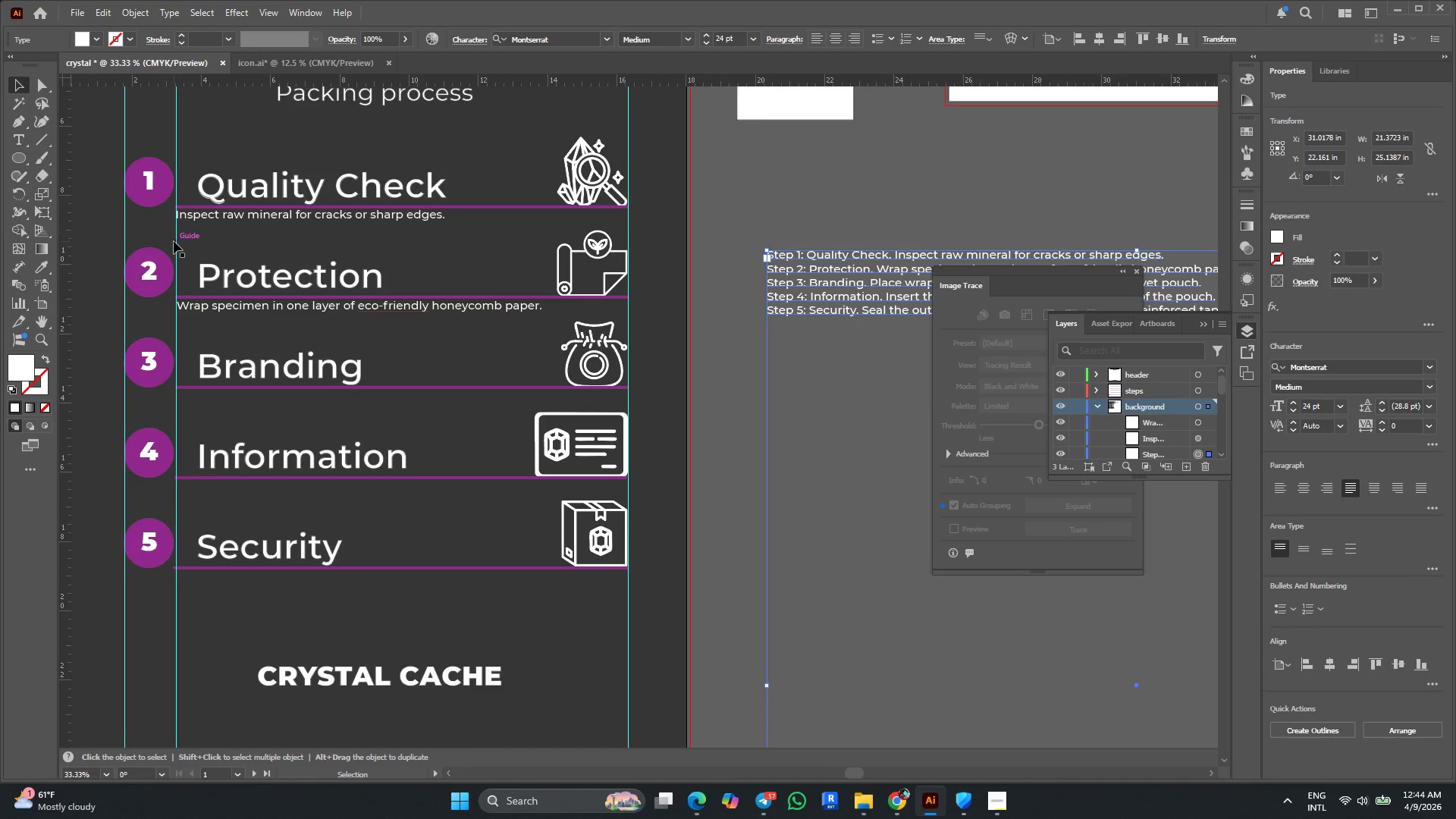 
scroll: coordinate [174, 241], scroll_direction: down, amount: 1.0
 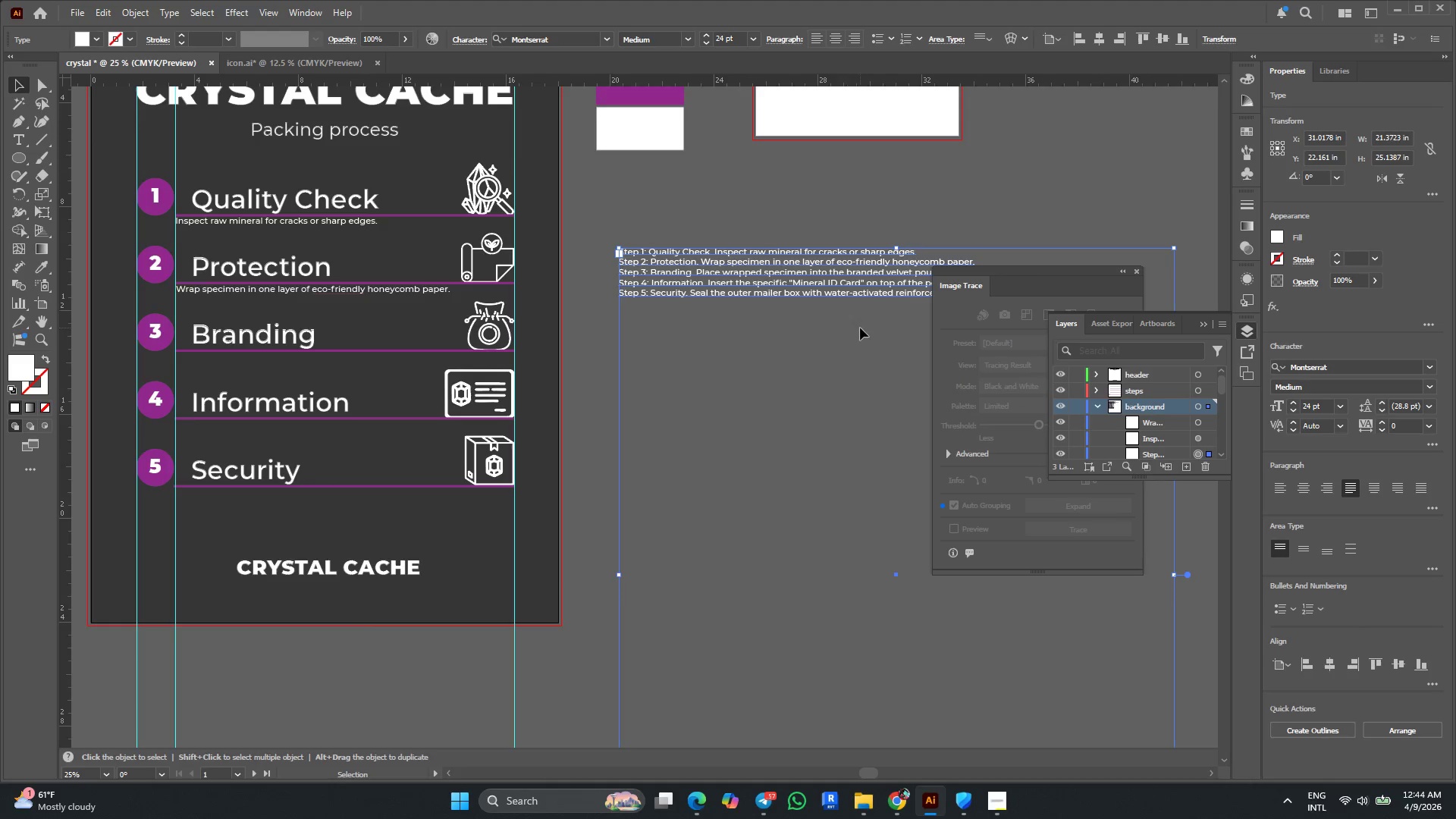 
hold_key(key=AltLeft, duration=0.31)
 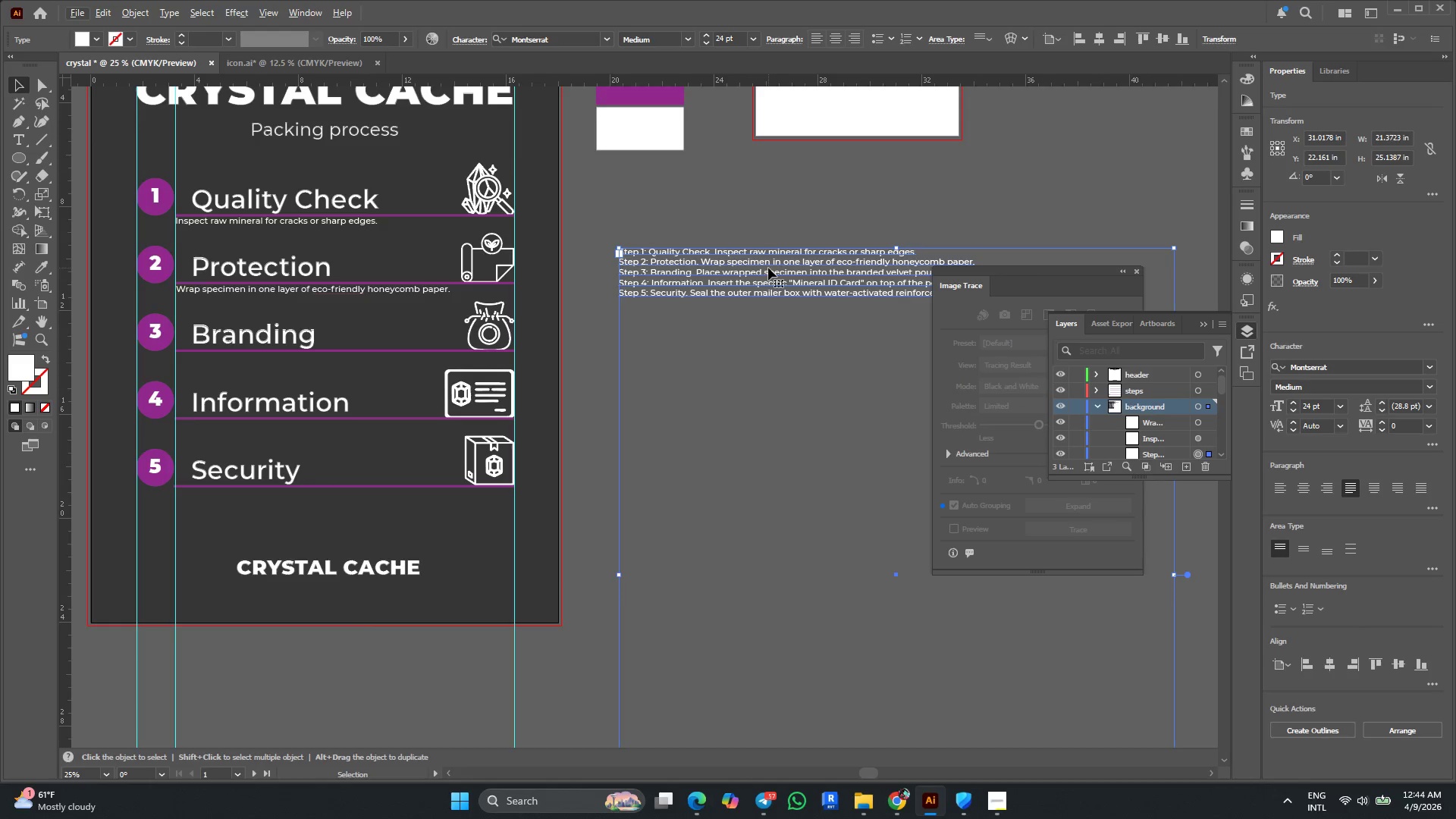 
key(Alt+AltLeft)
 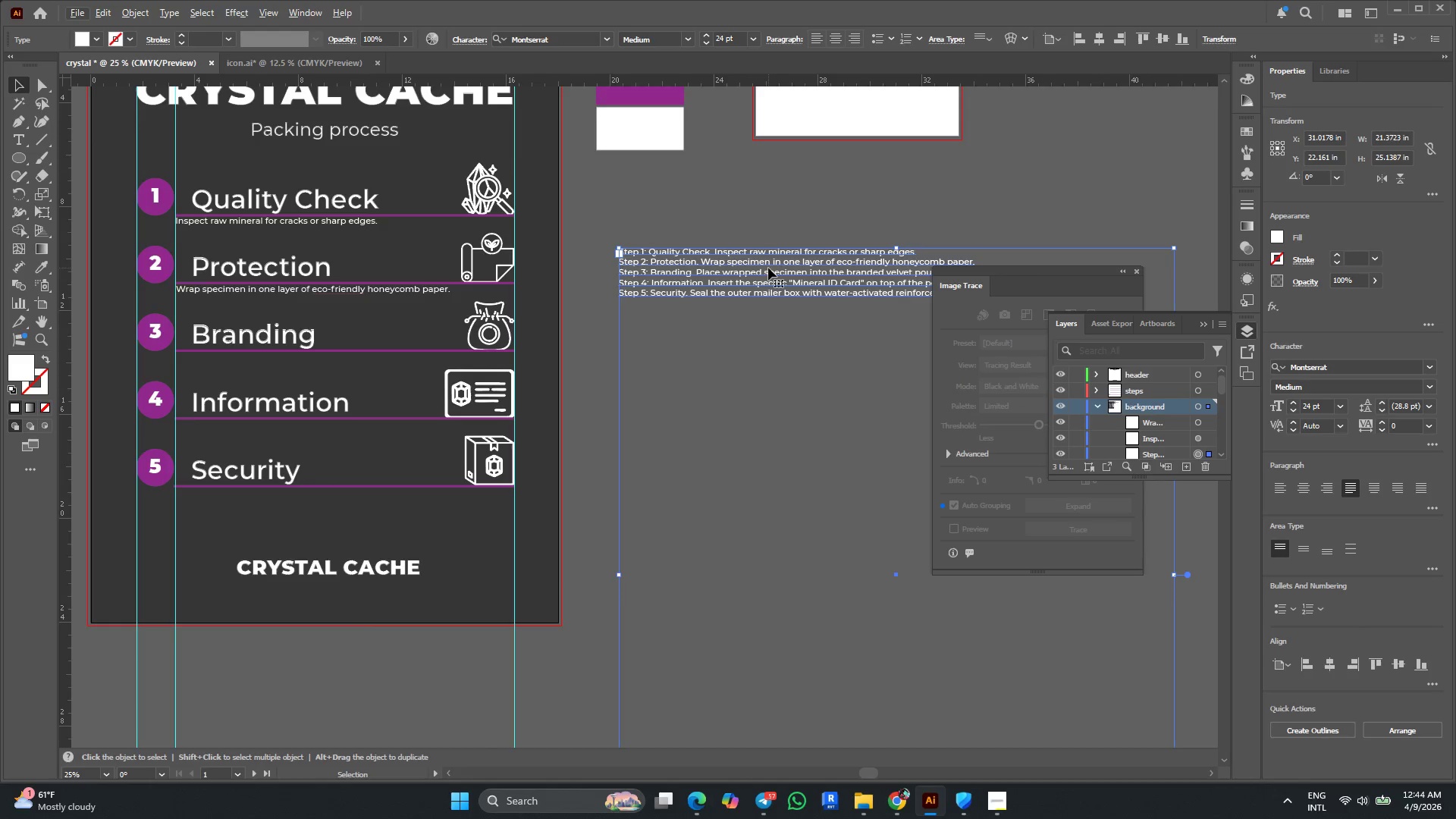 
scroll: coordinate [768, 268], scroll_direction: up, amount: 2.0
 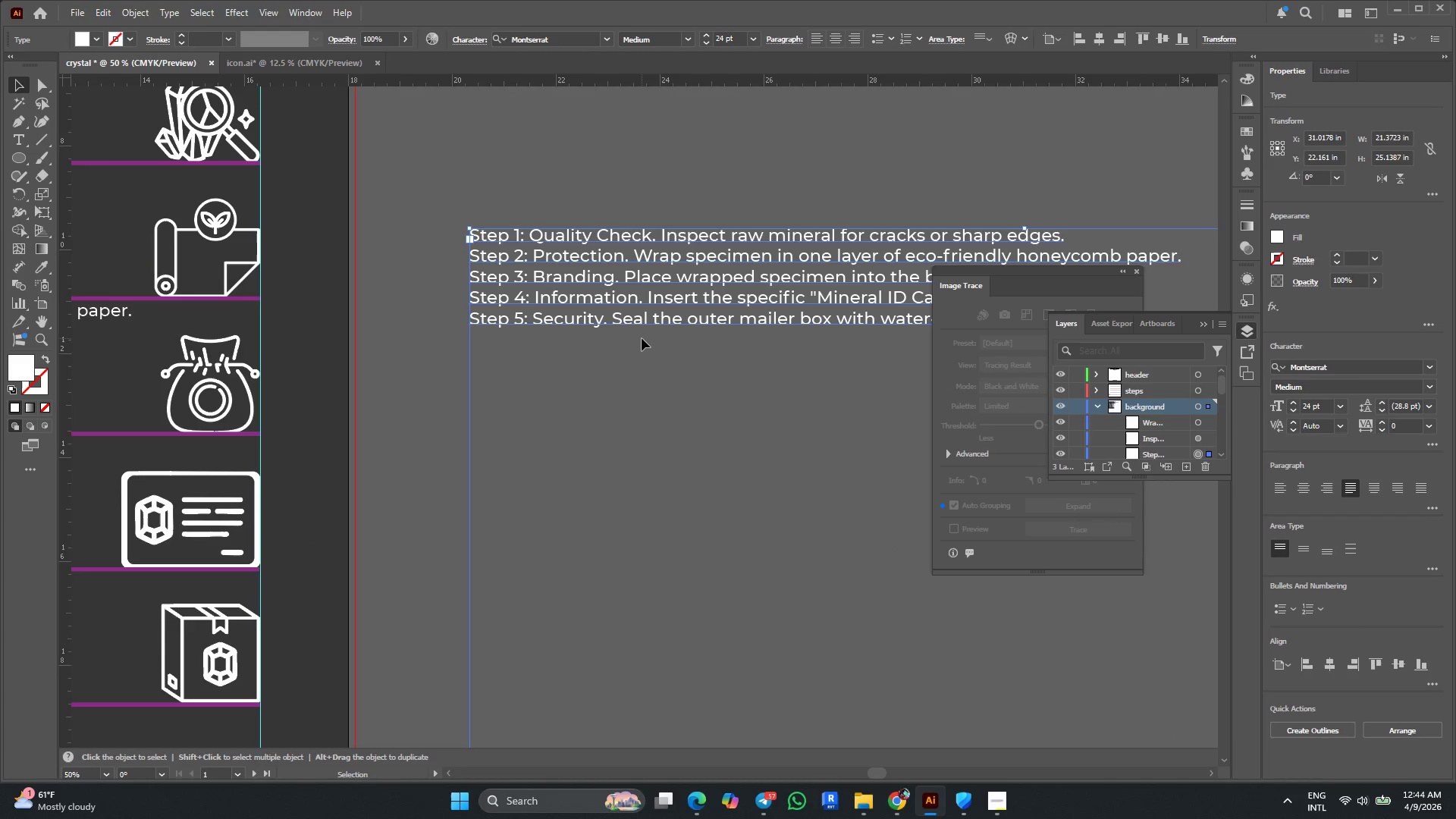 
key(T)
 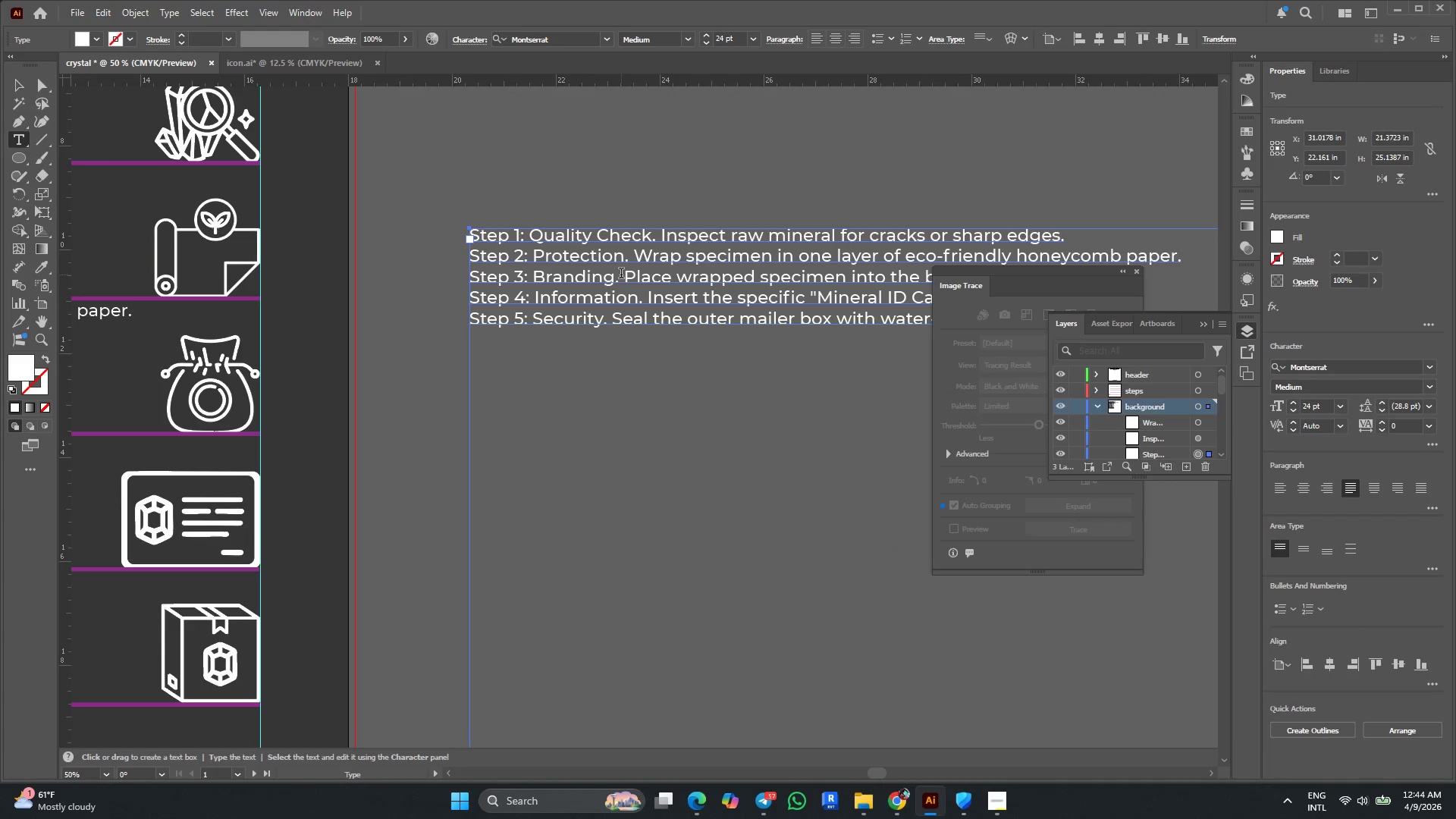 
left_click_drag(start_coordinate=[623, 275], to_coordinate=[1143, 286])
 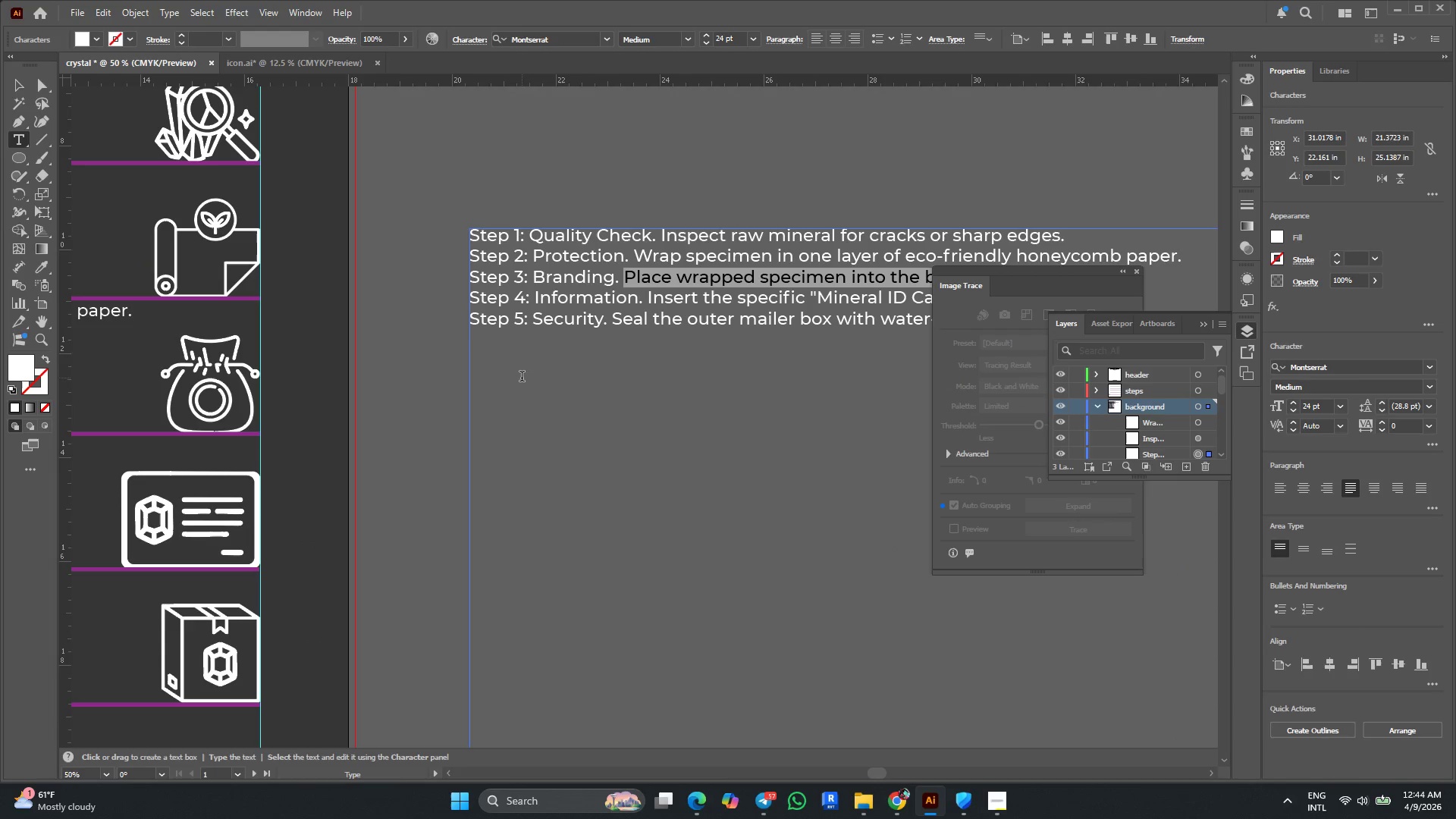 
key(Alt+AltLeft)
 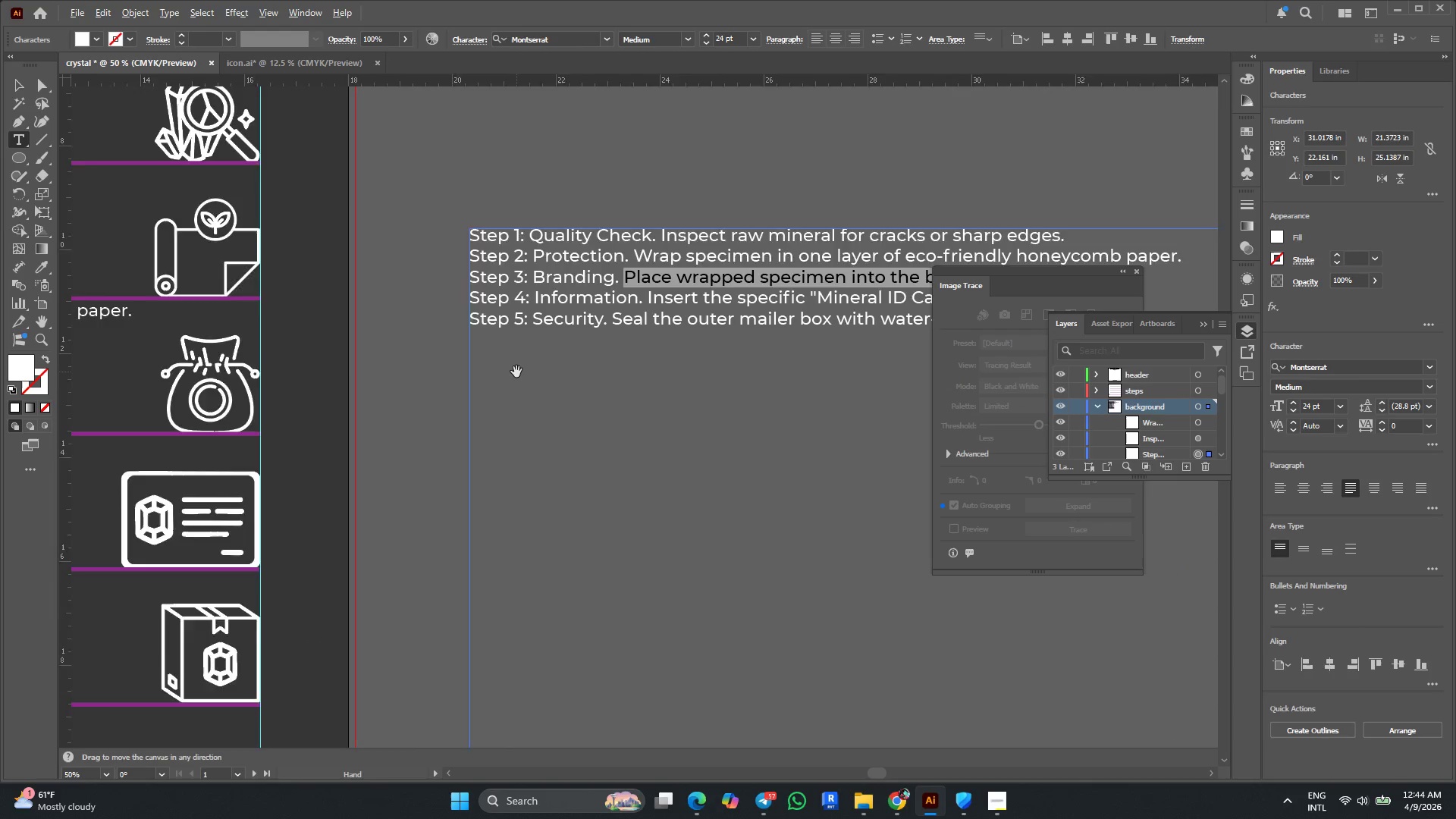 
scroll: coordinate [516, 372], scroll_direction: down, amount: 1.0
 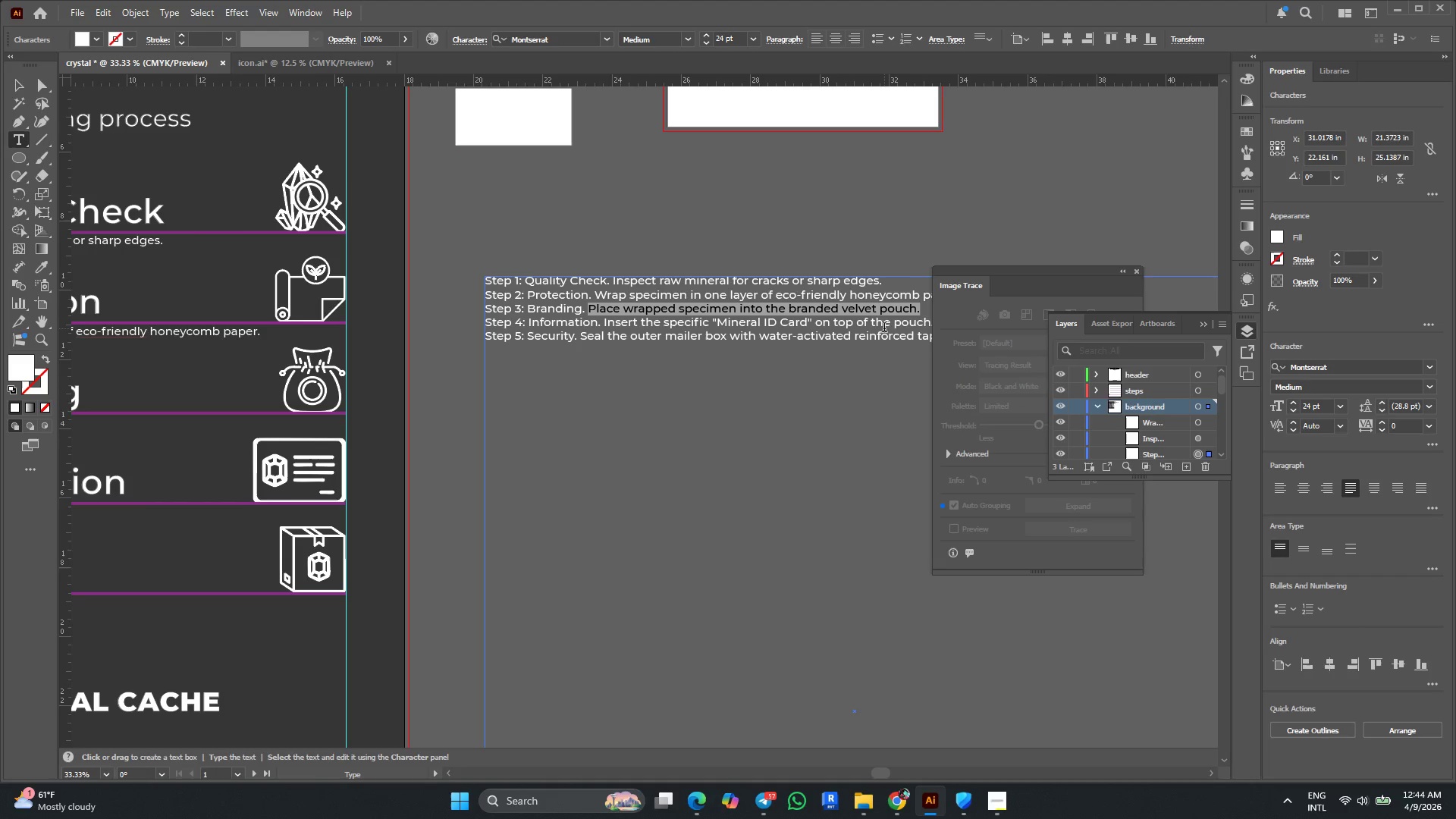 
wait(8.12)
 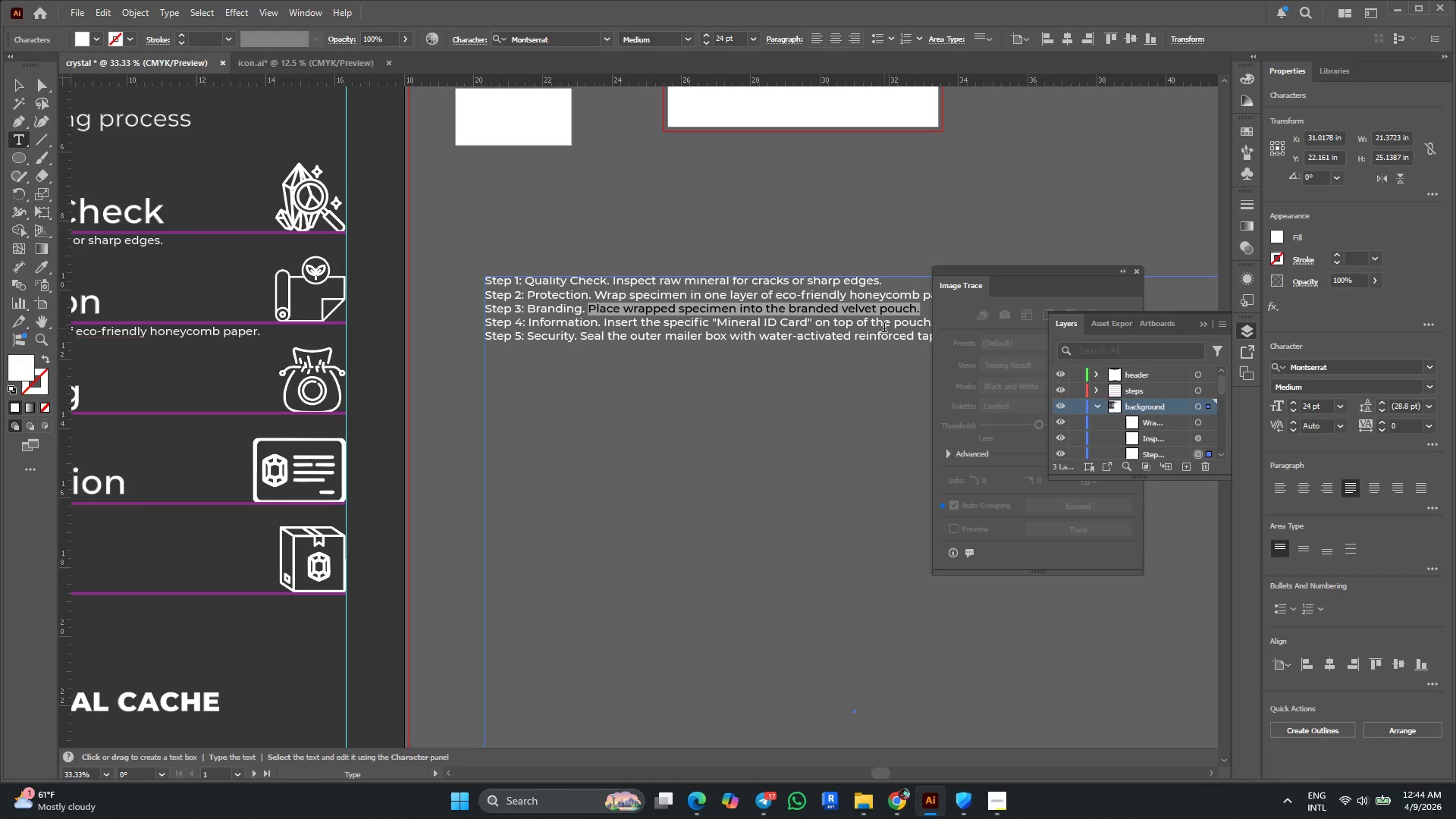 
key(Control+C)
 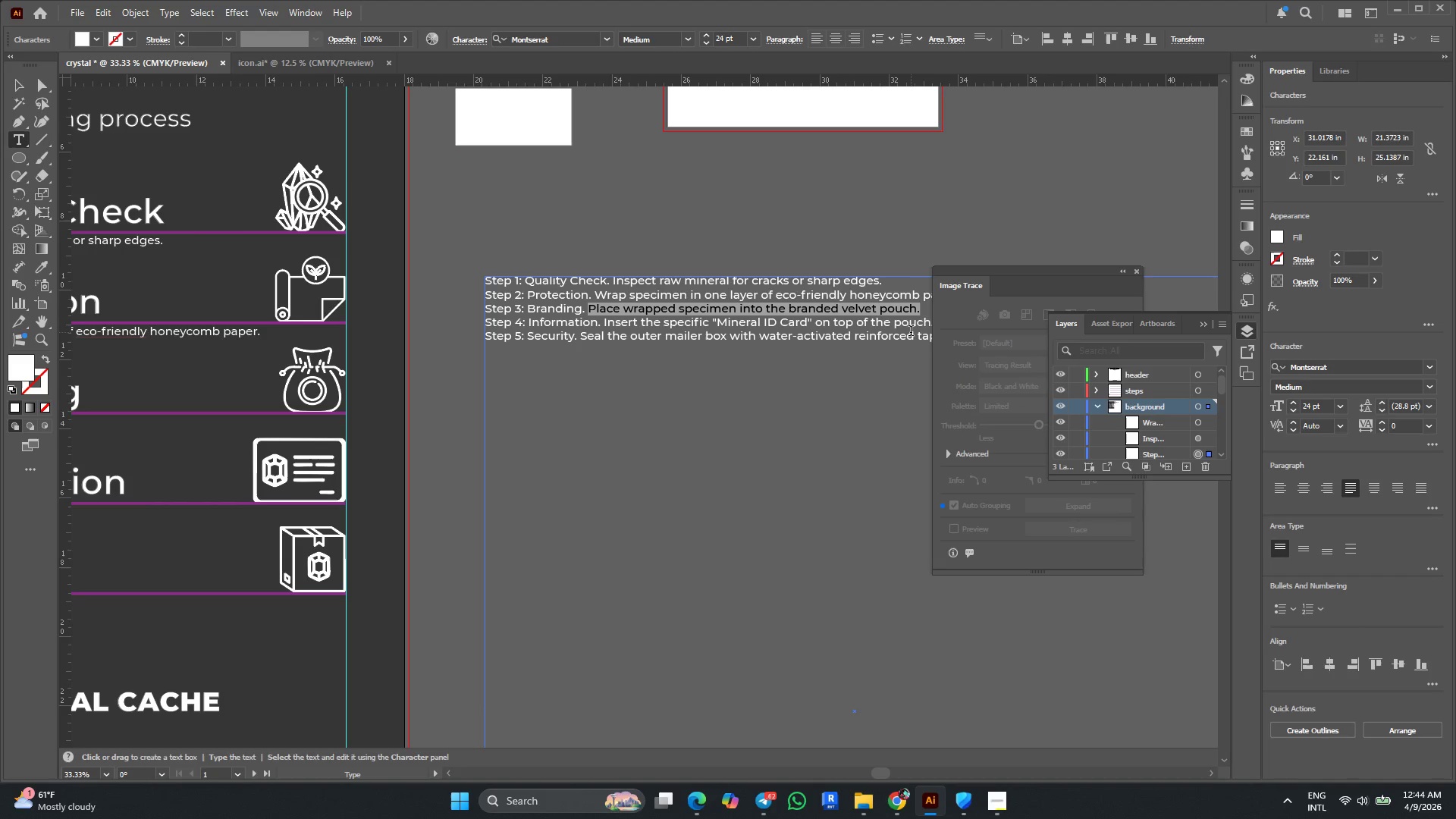 
key(Alt+AltLeft)
 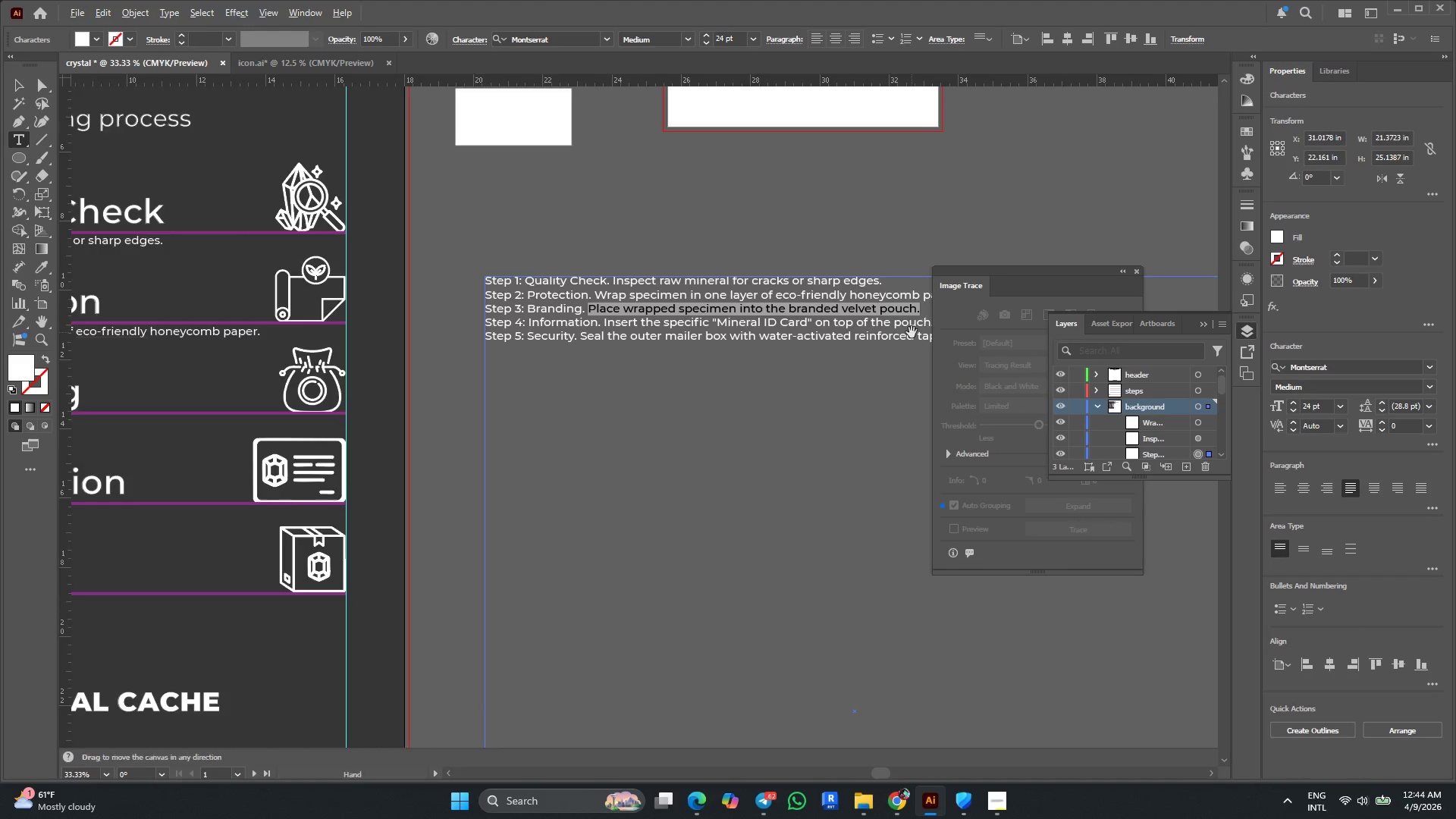 
scroll: coordinate [912, 332], scroll_direction: down, amount: 3.0
 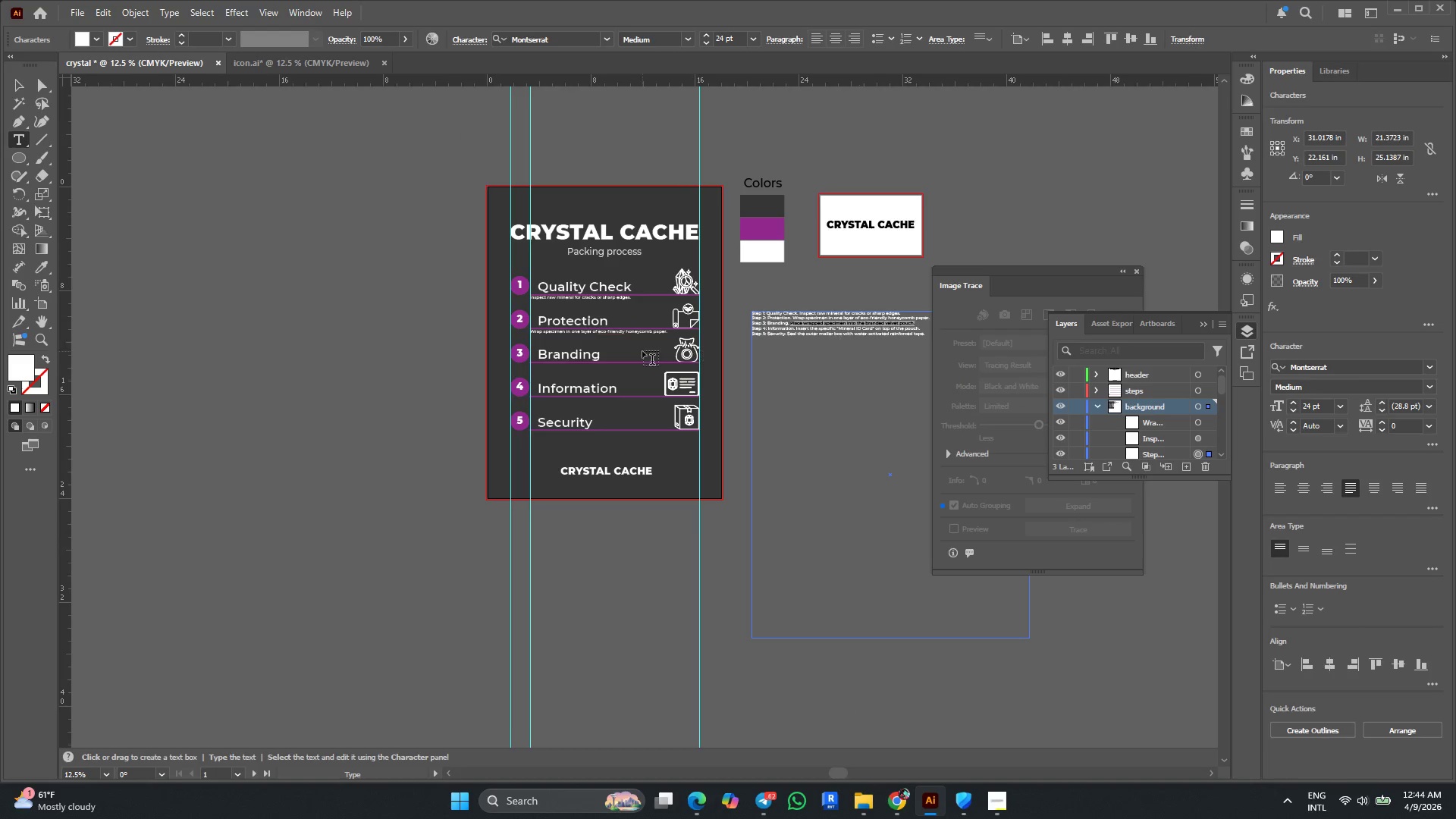 
hold_key(key=AltLeft, duration=0.45)
scroll: coordinate [560, 365], scroll_direction: up, amount: 5.0
 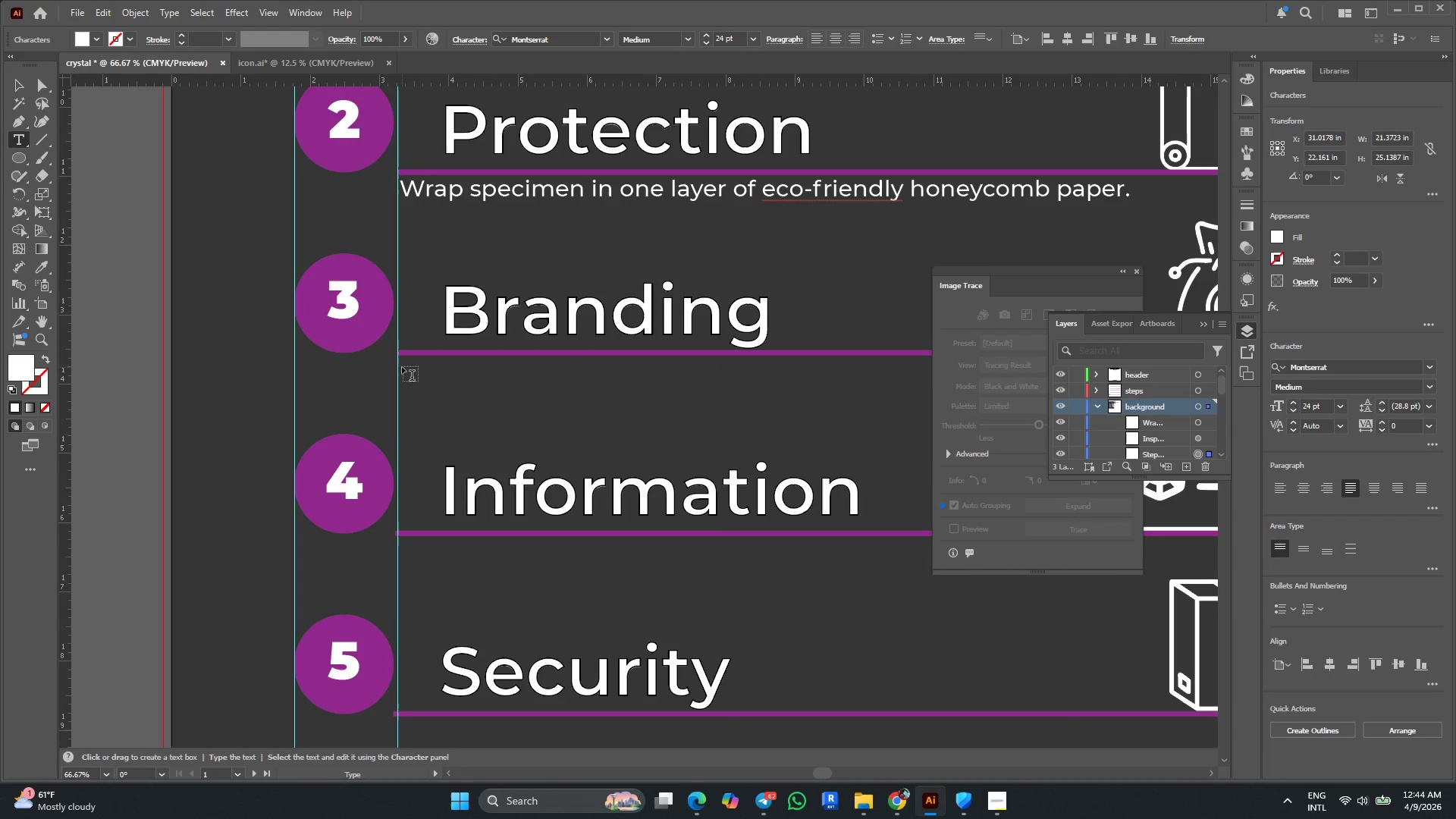 
left_click([403, 367])
 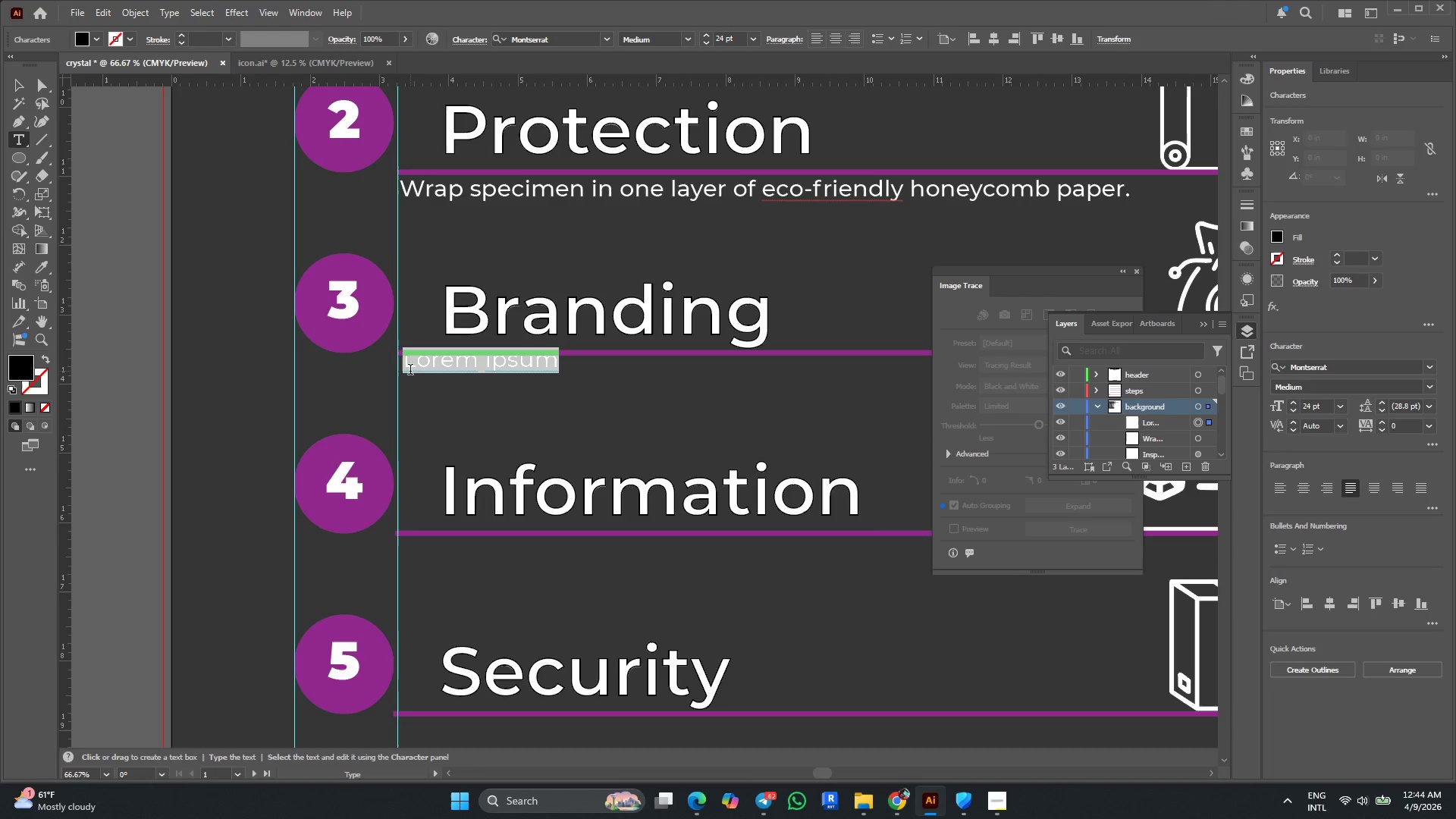 
key(Control+V)
 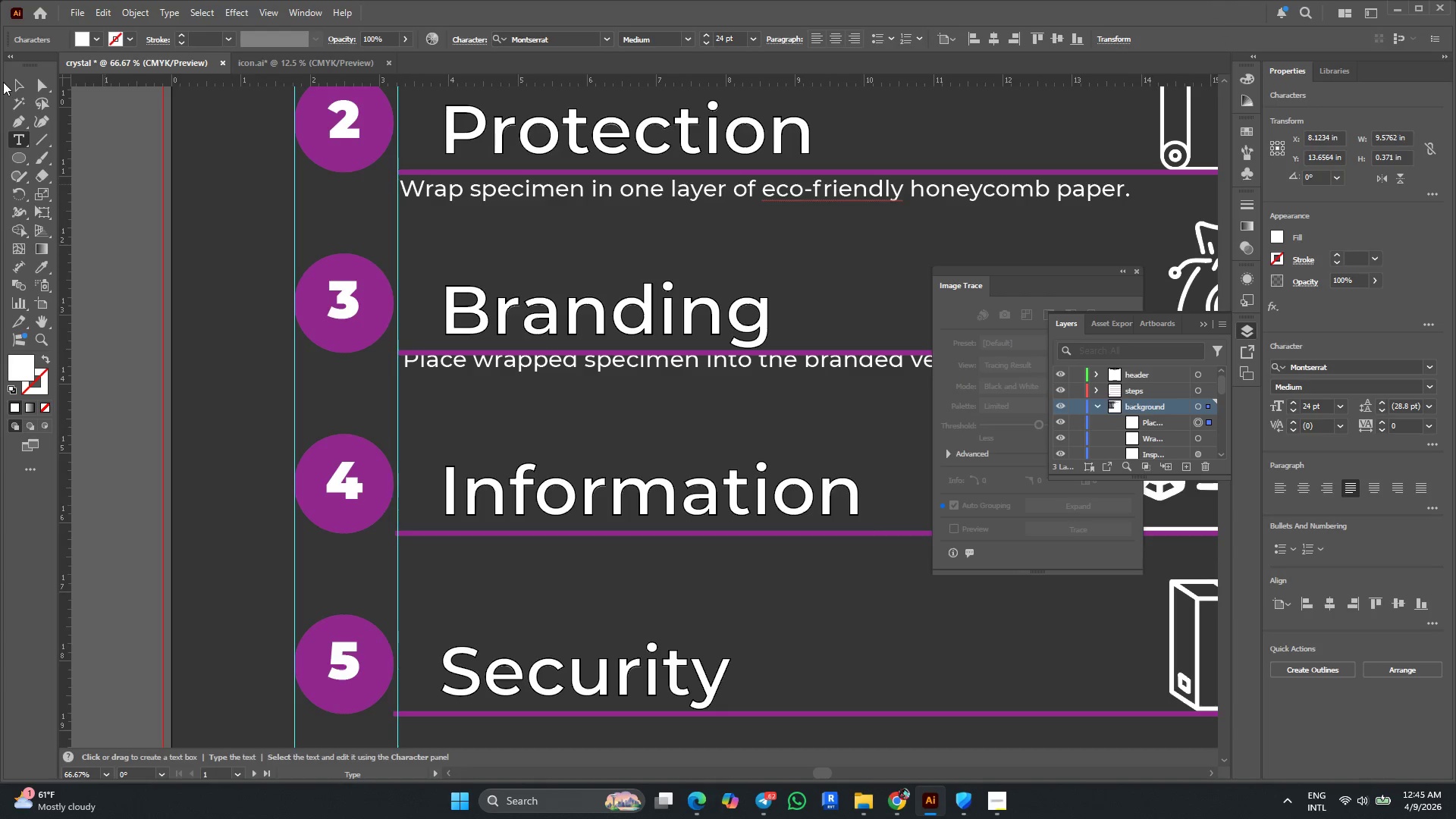 
left_click_drag(start_coordinate=[13, 79], to_coordinate=[482, 375])
 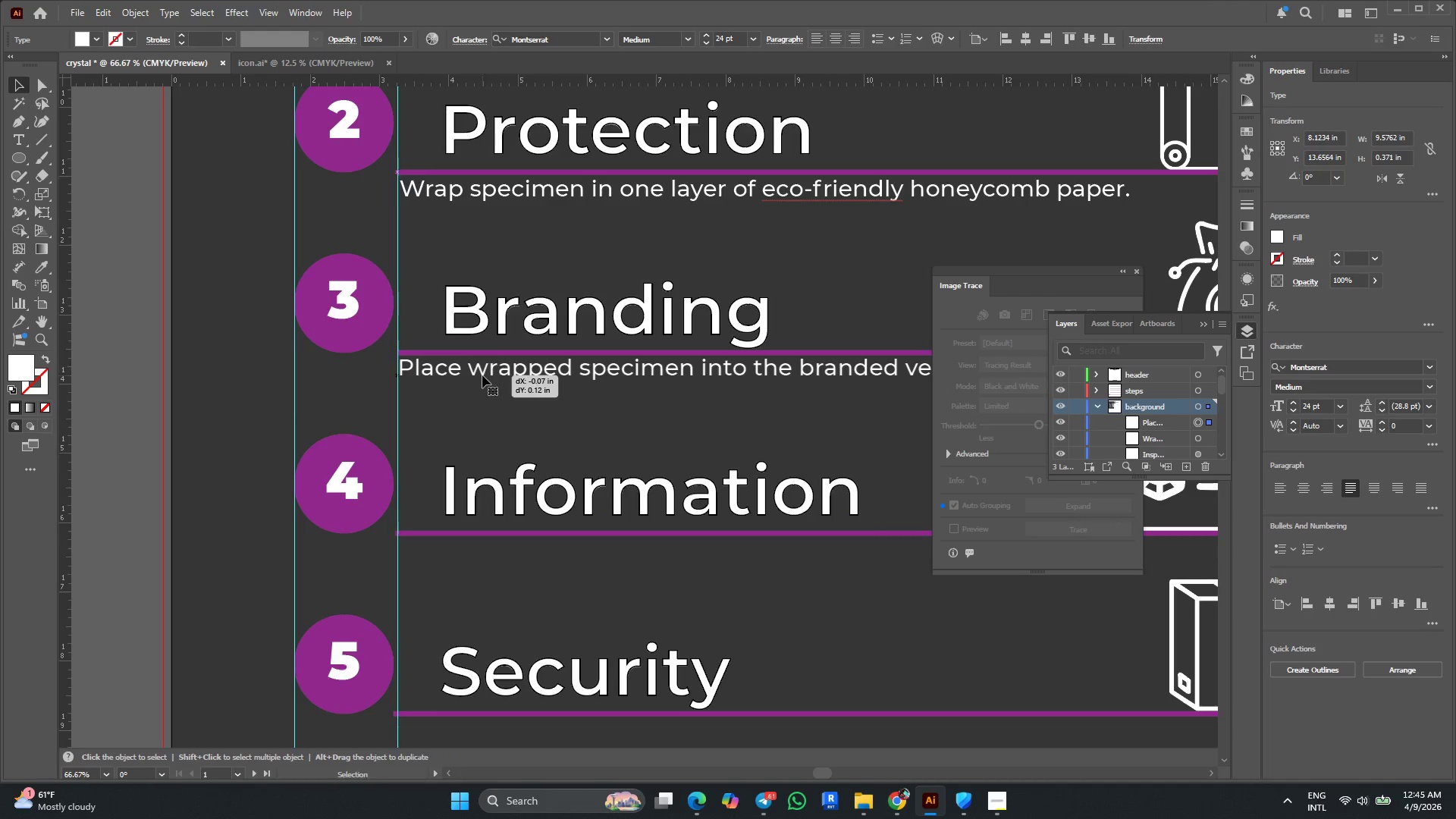 
key(Alt+AltLeft)
 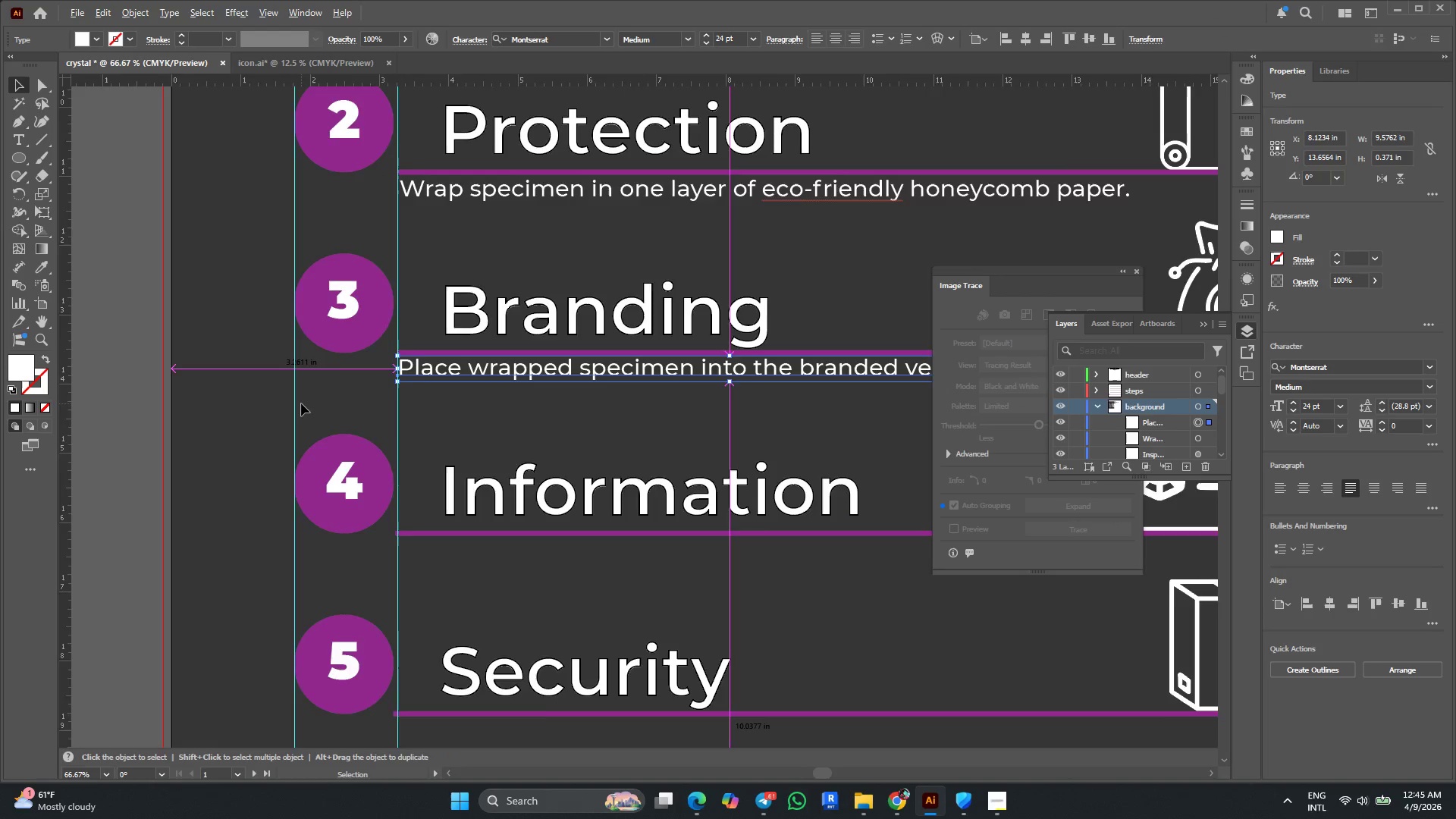 
scroll: coordinate [300, 403], scroll_direction: down, amount: 3.0
 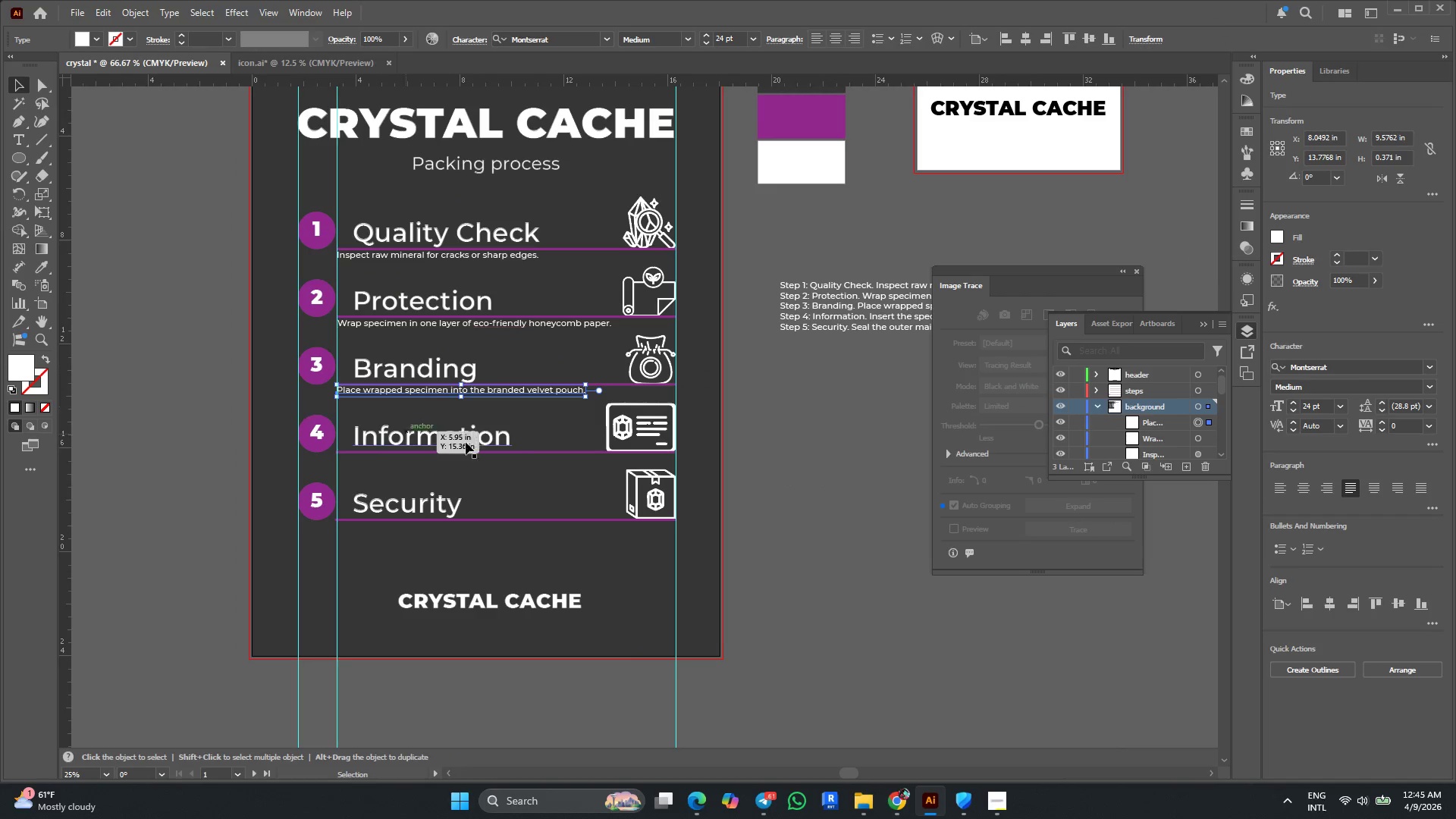 
key(Alt+AltLeft)
 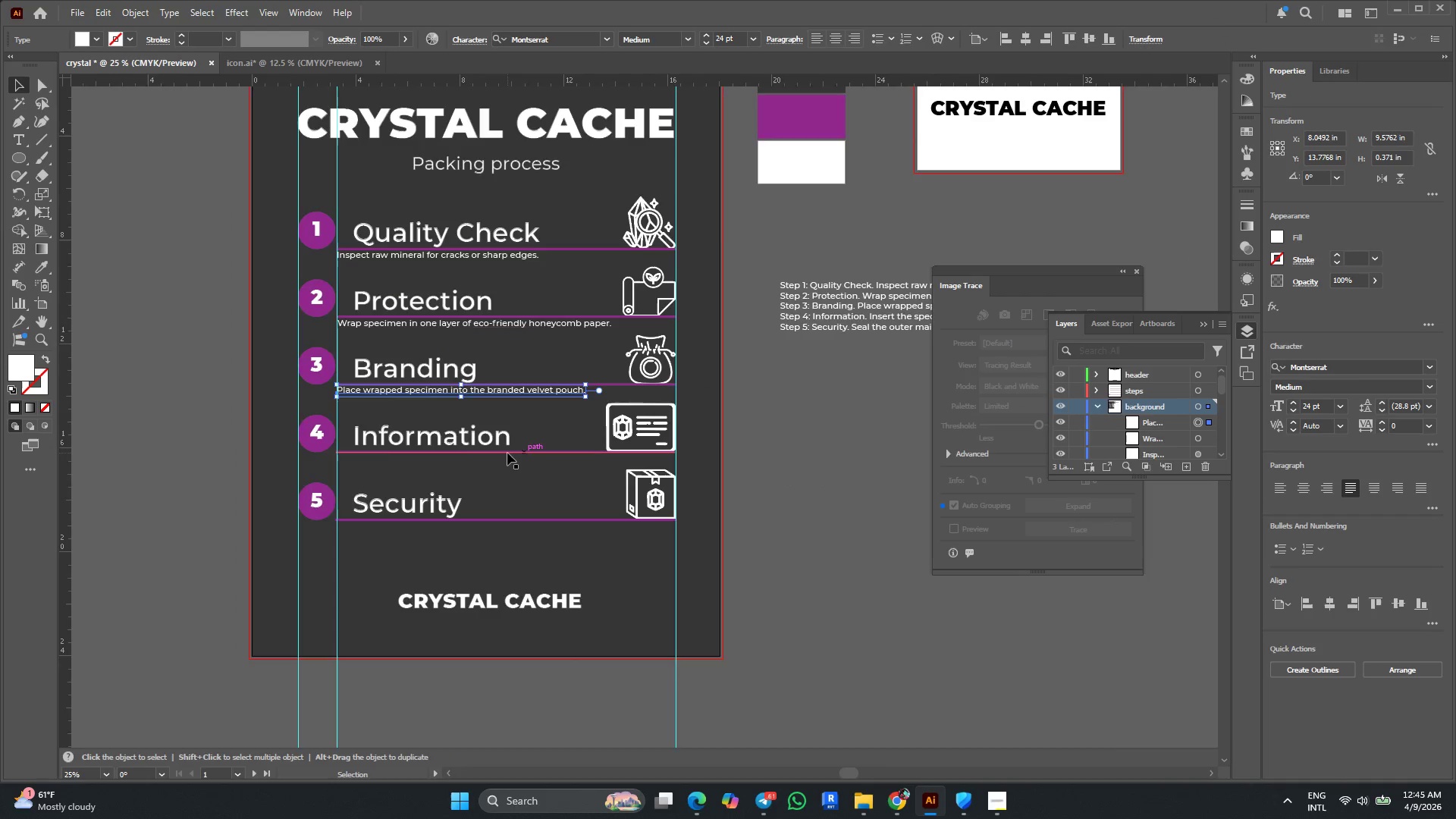 
scroll: coordinate [438, 453], scroll_direction: down, amount: 2.0
 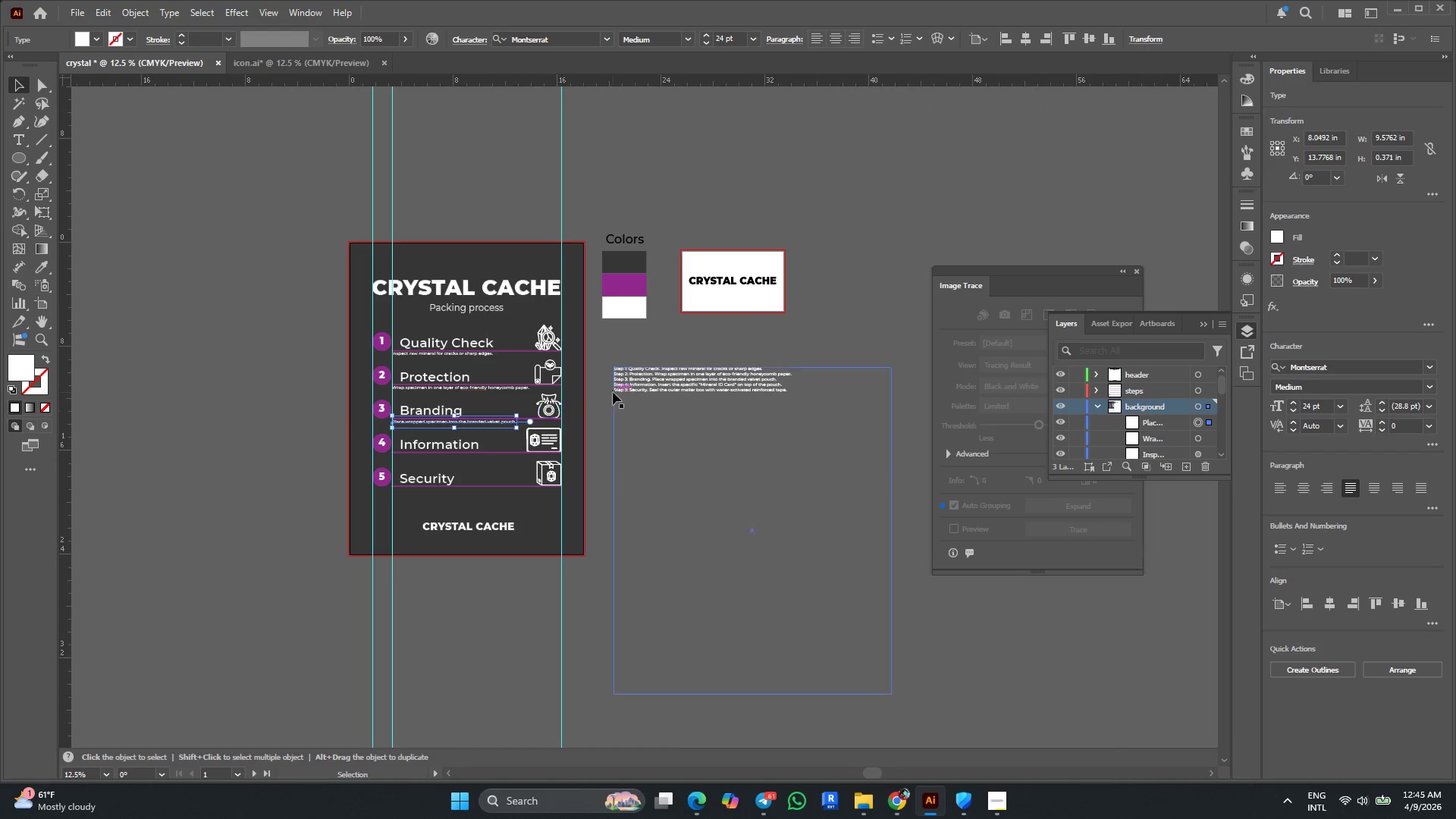 
hold_key(key=AltLeft, duration=0.41)
scroll: coordinate [679, 381], scroll_direction: up, amount: 3.0
 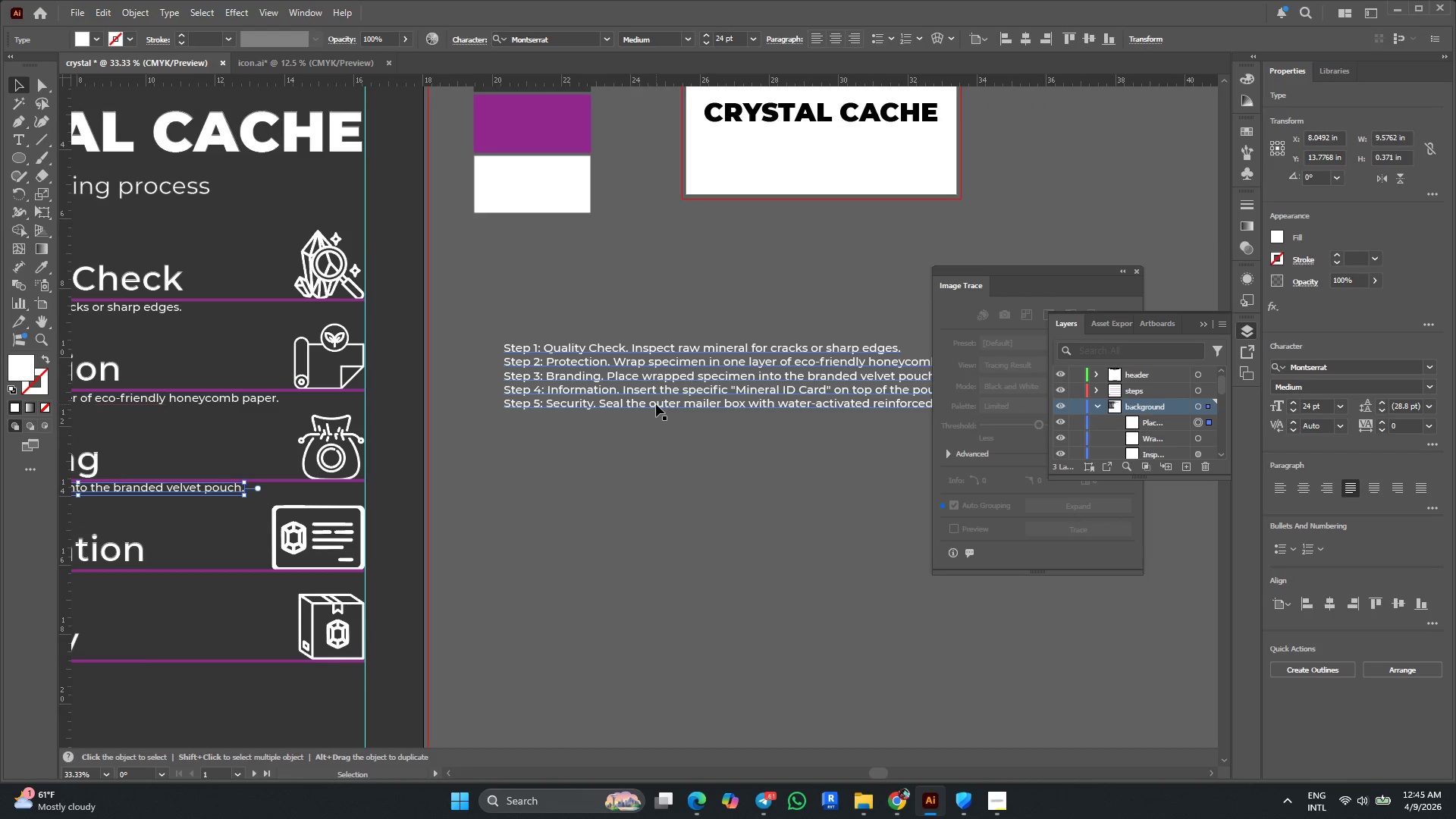 
key(T)
 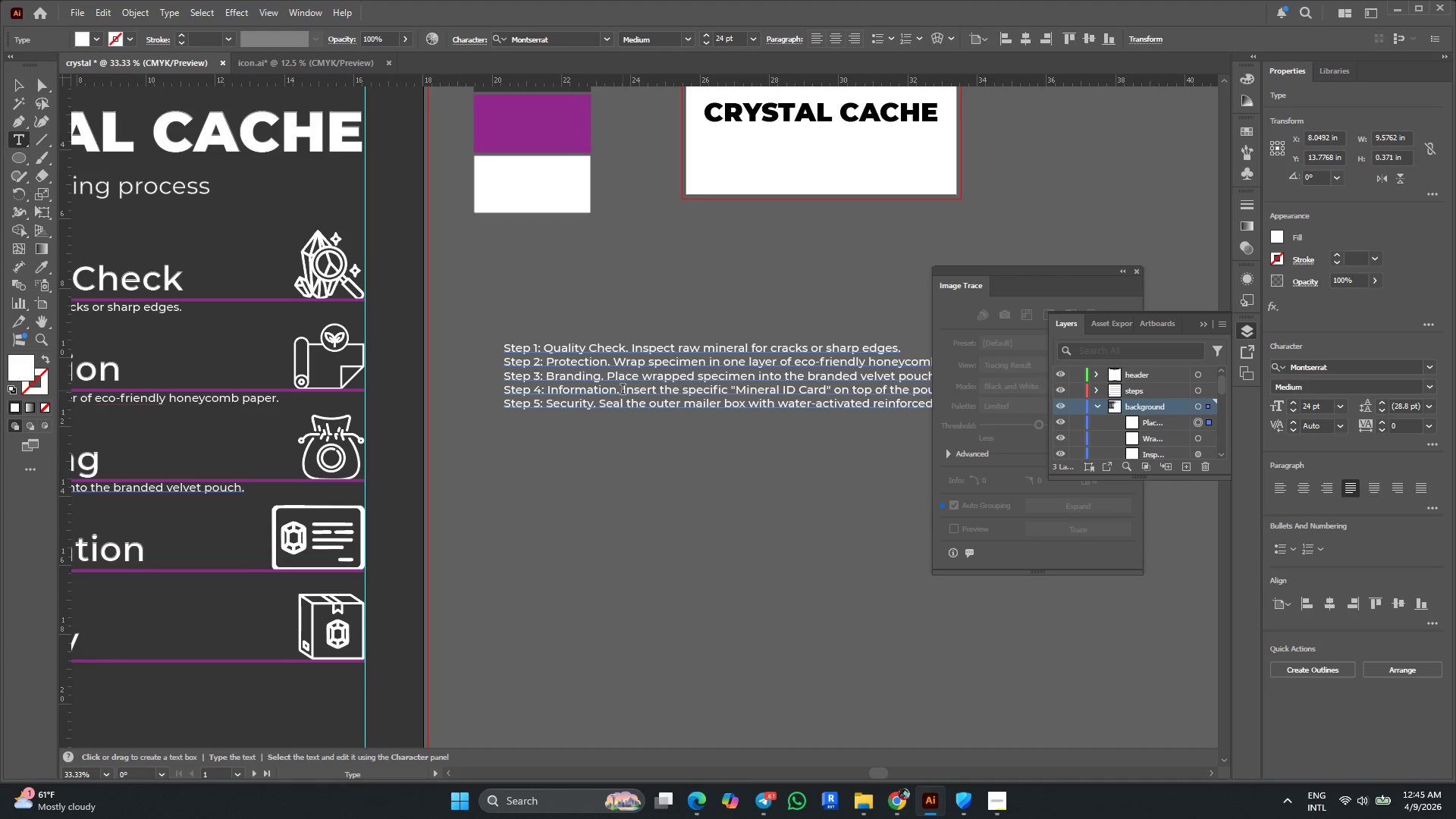 
left_click_drag(start_coordinate=[623, 391], to_coordinate=[999, 385])
 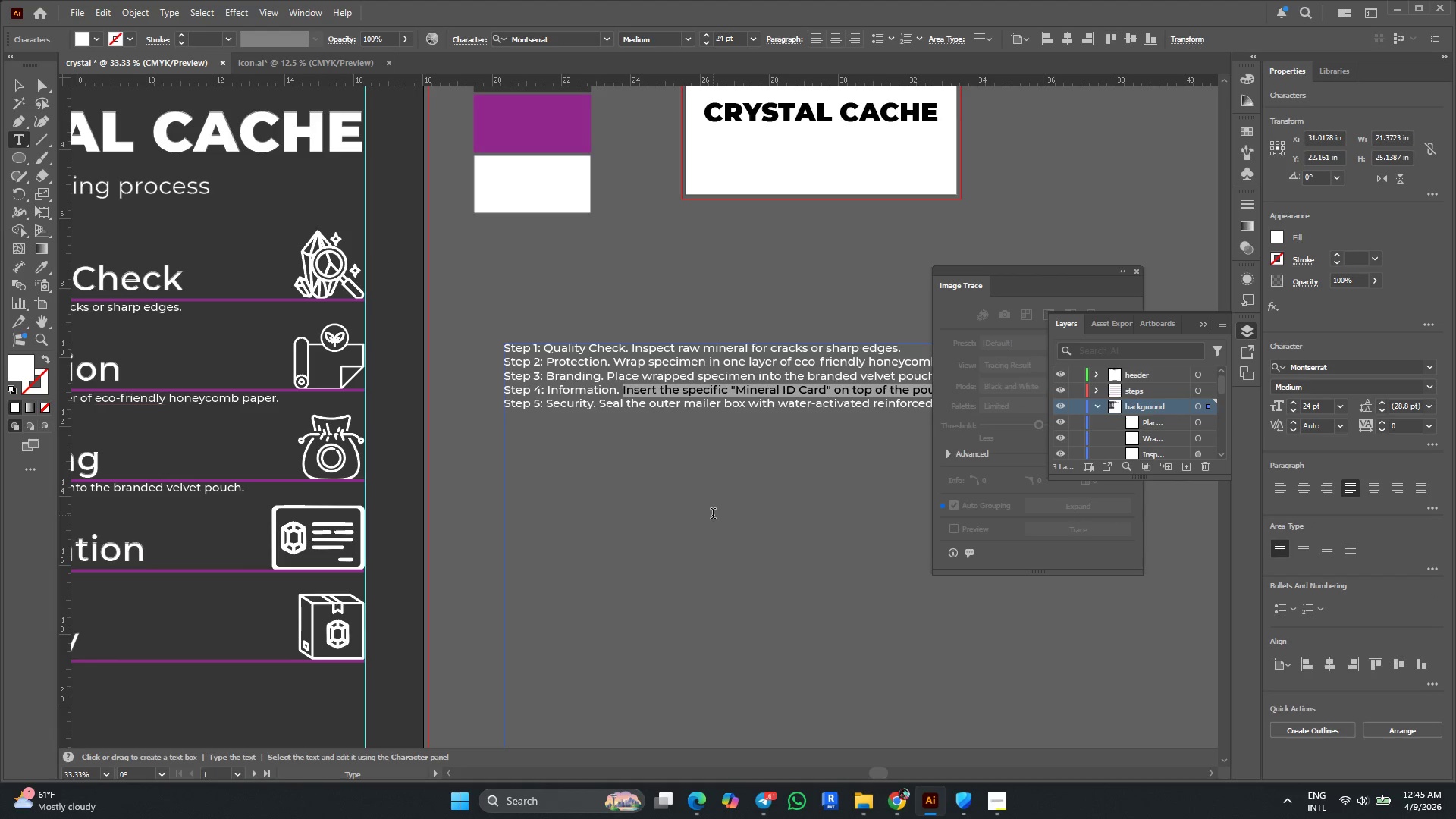 
key(Control+C)
 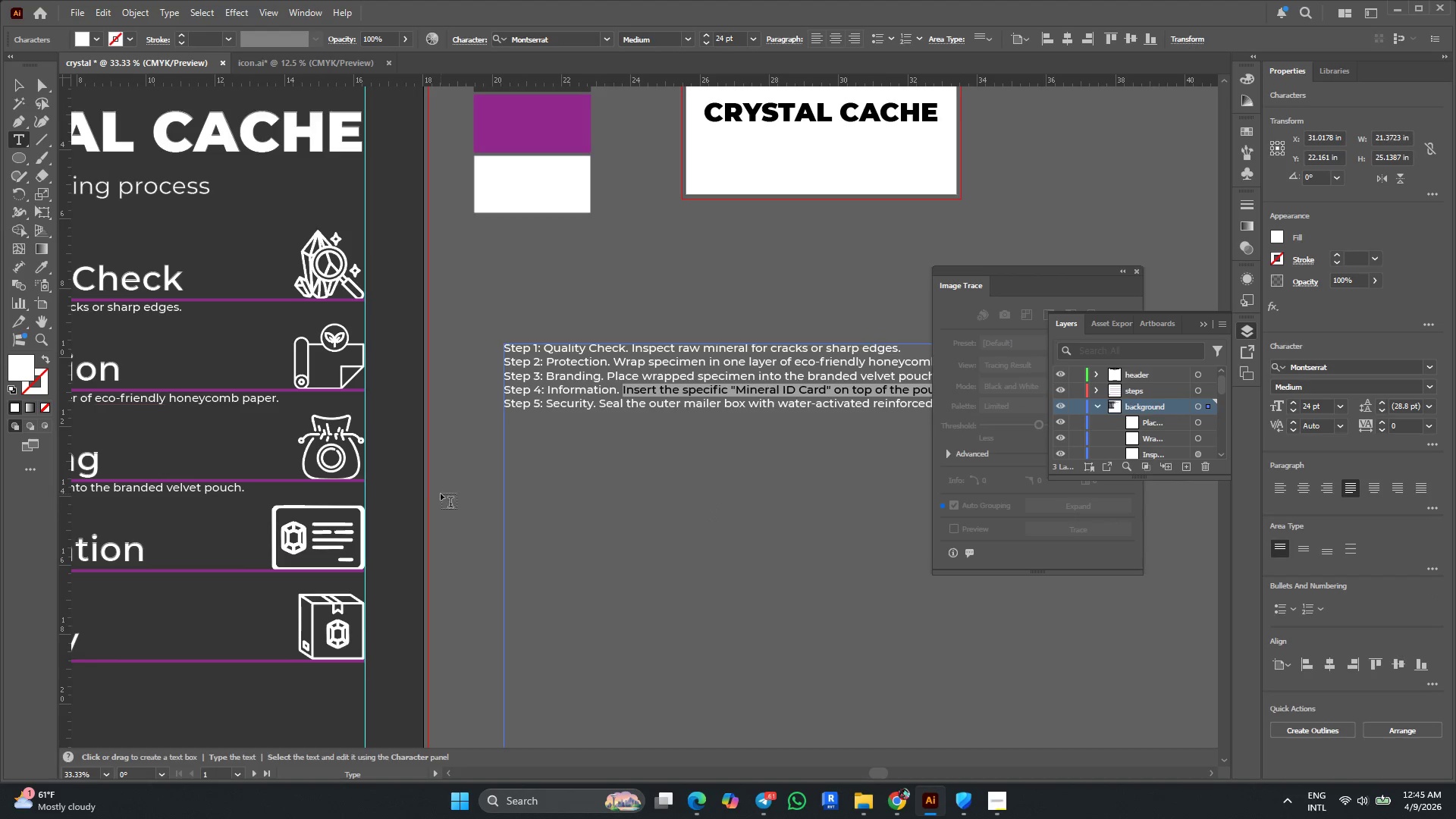 
key(Alt+AltLeft)
 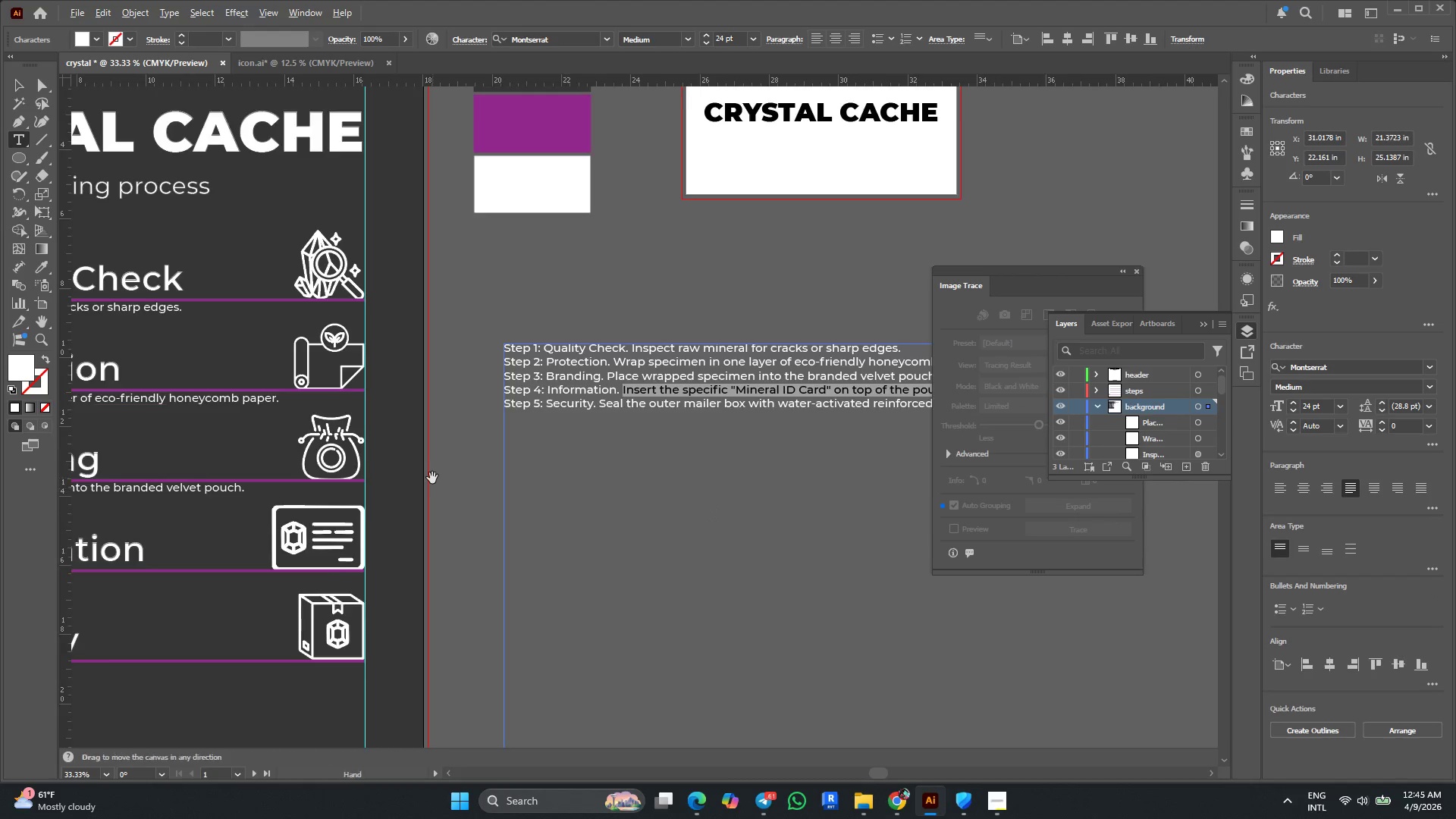 
scroll: coordinate [432, 478], scroll_direction: down, amount: 1.0
 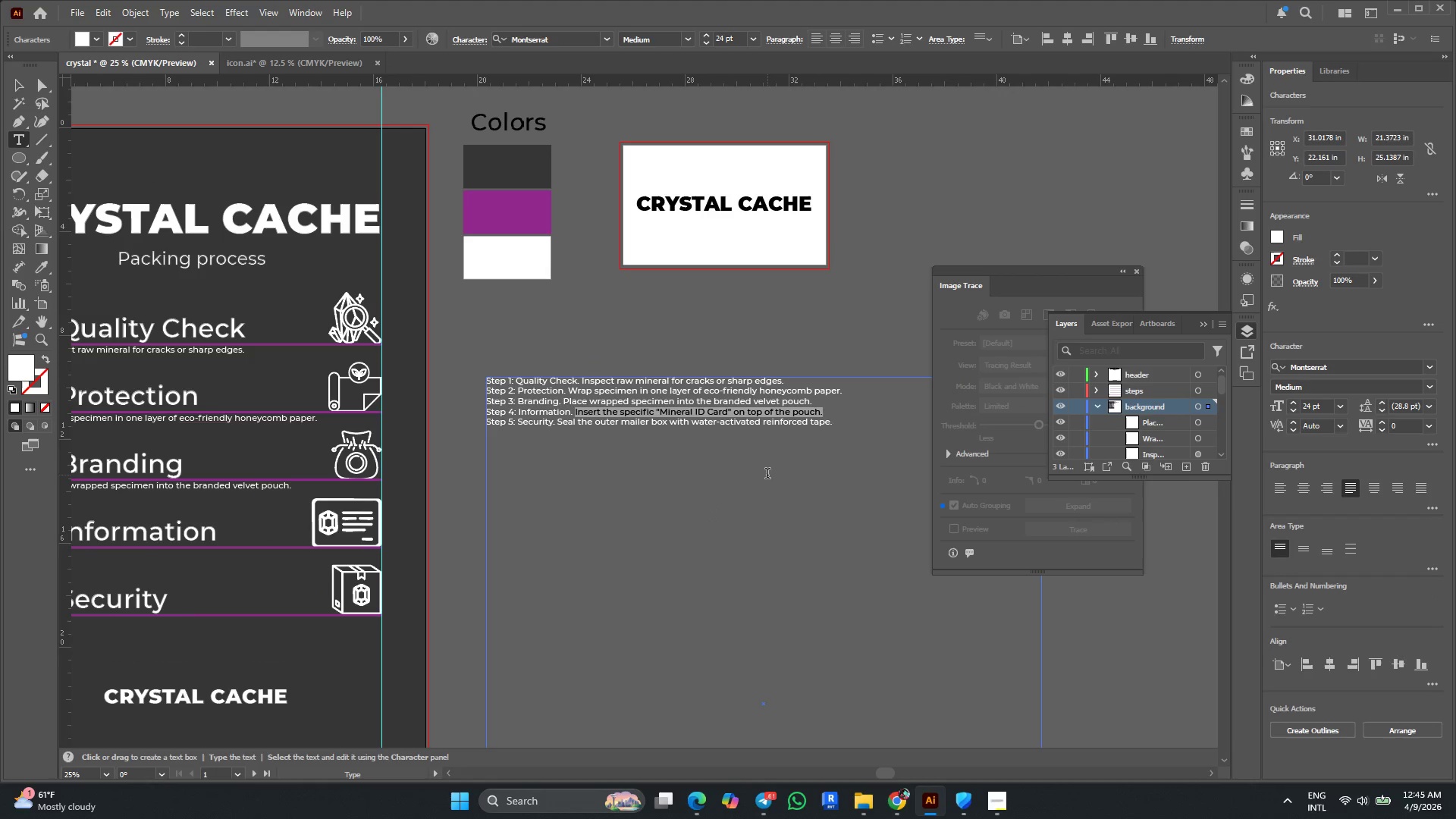 
key(Alt+AltLeft)
 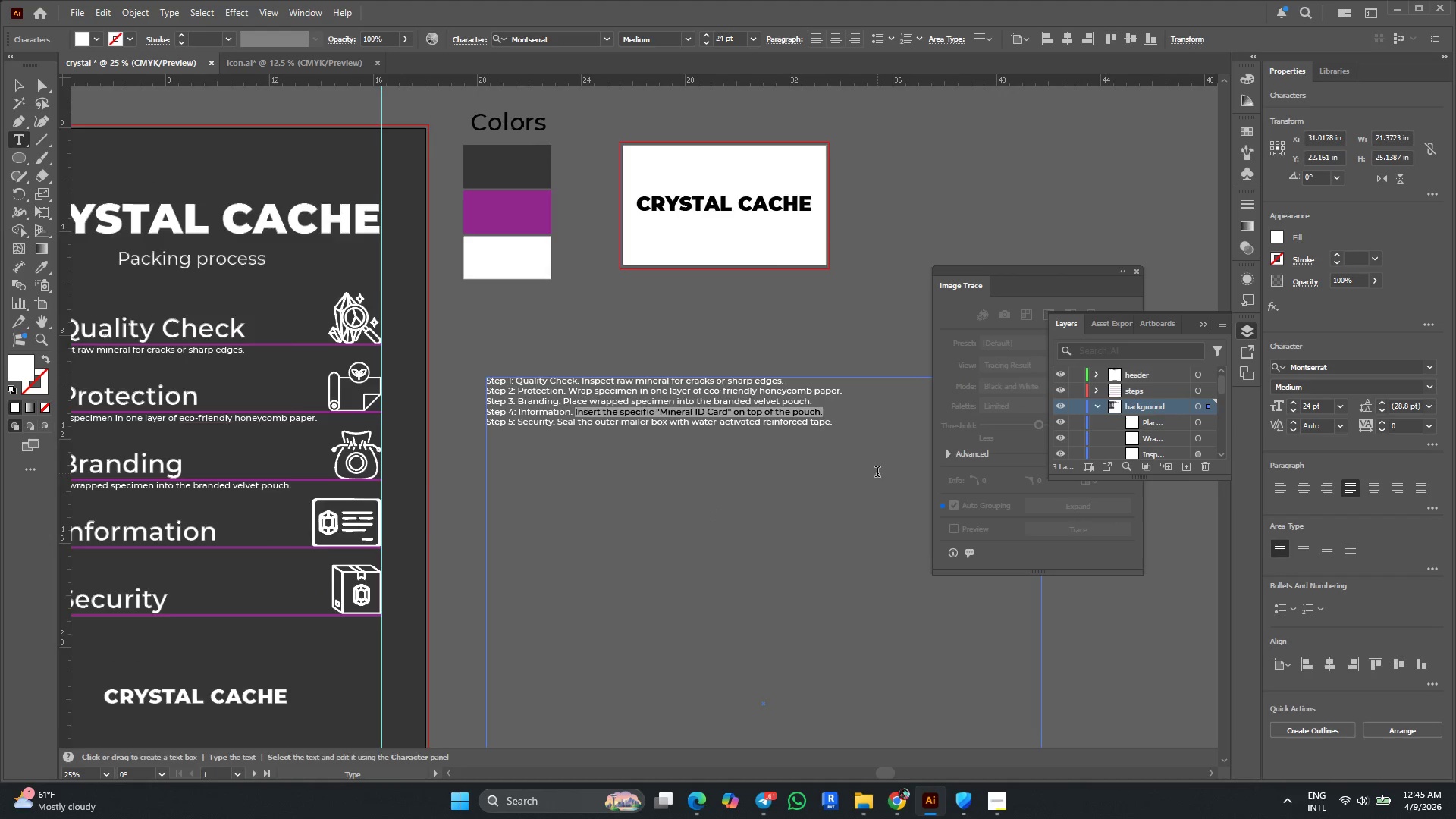 
scroll: coordinate [877, 473], scroll_direction: down, amount: 2.0
 